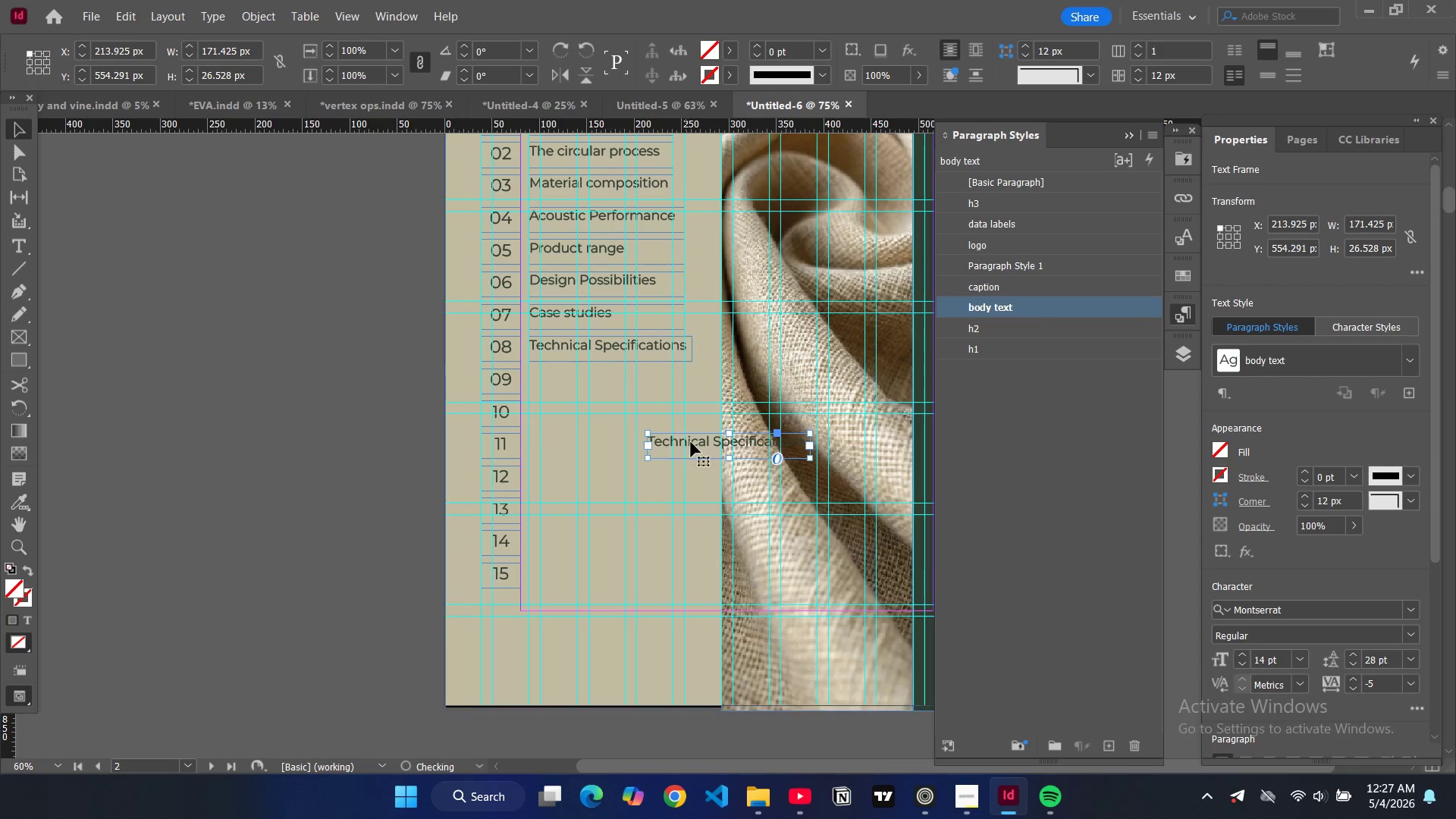 
left_click_drag(start_coordinate=[697, 450], to_coordinate=[582, 384])
 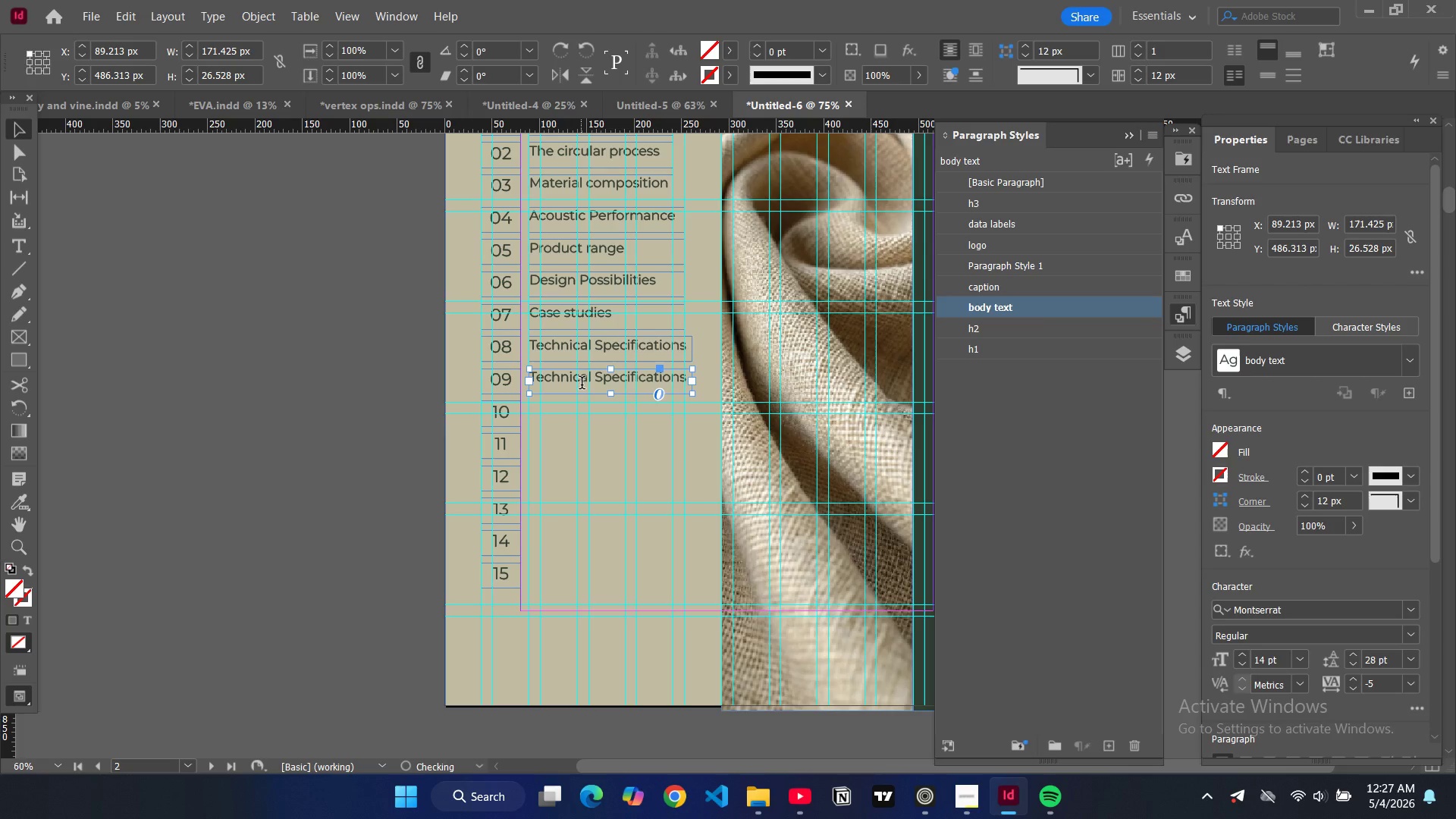 
double_click([582, 384])
 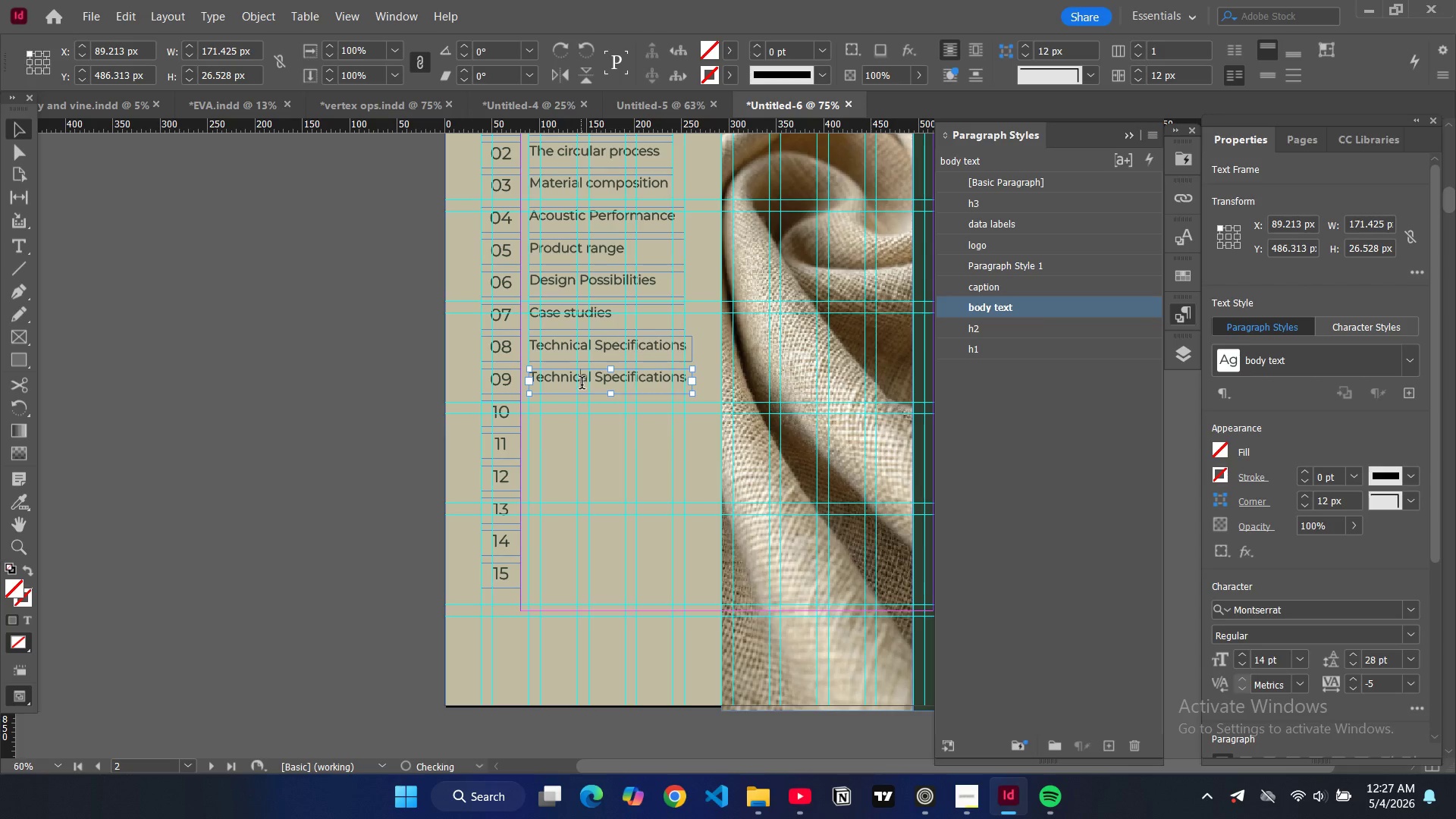 
key(Control+A)
 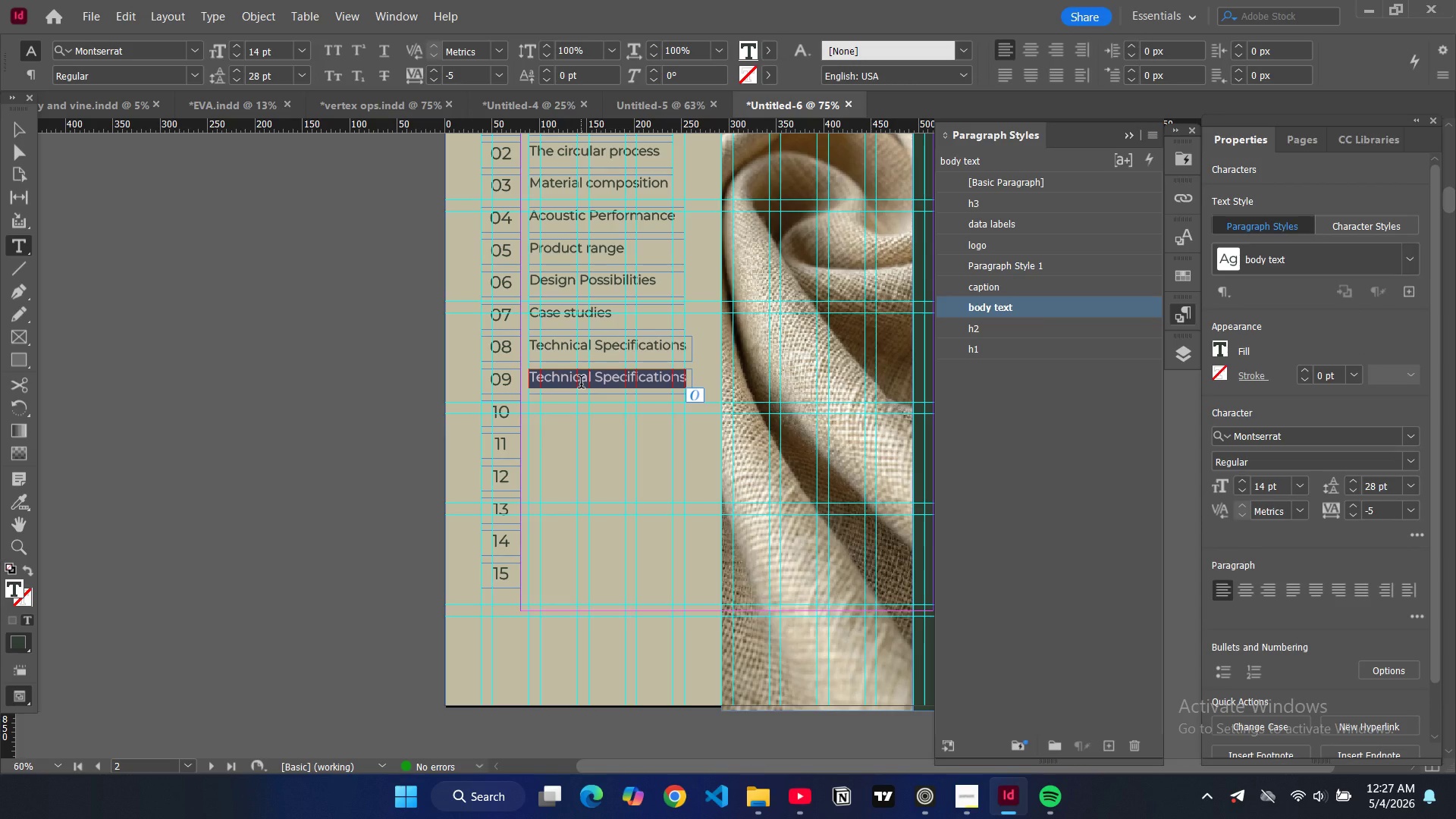 
type(Sustainability impact)
 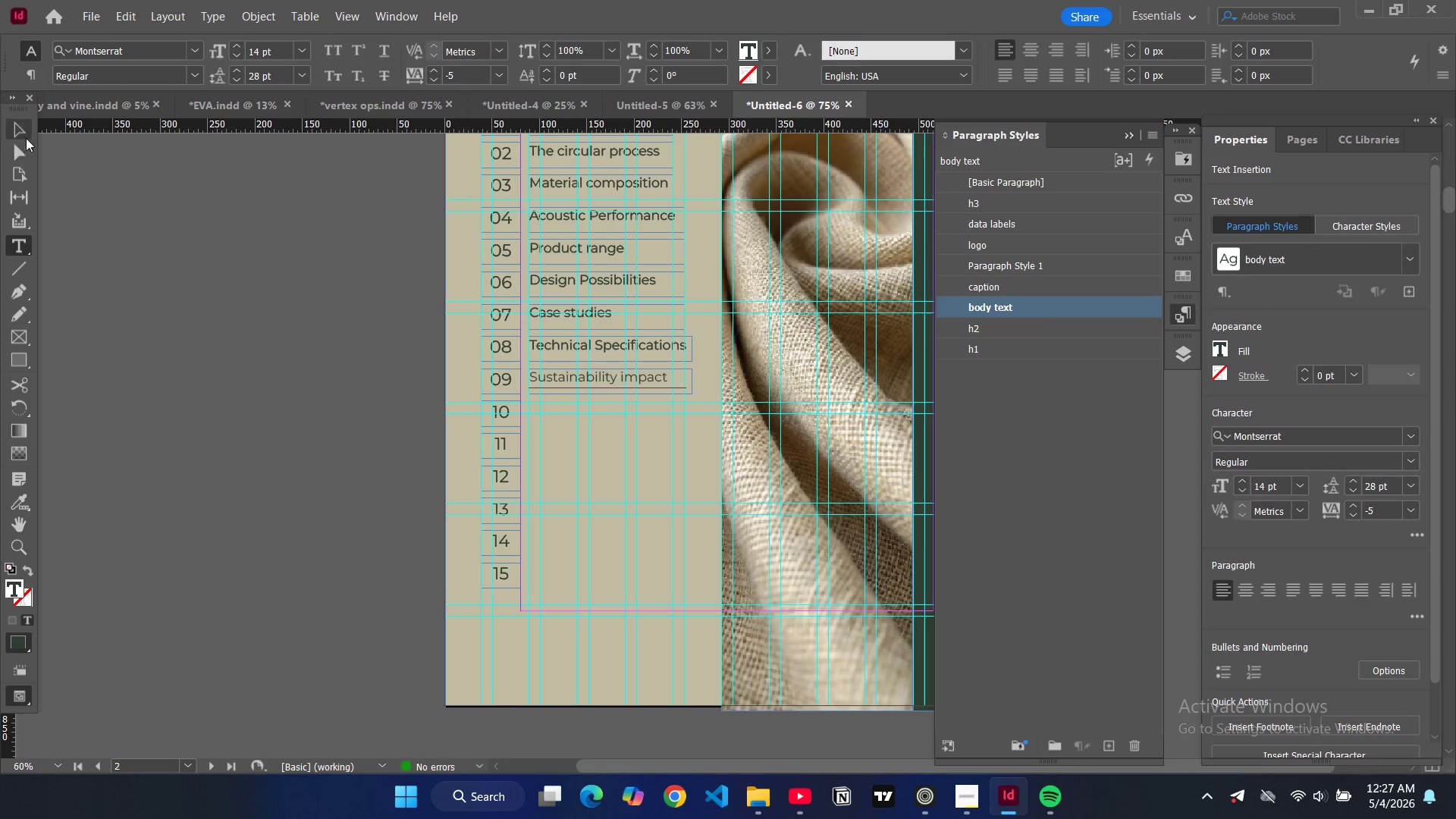 
left_click([24, 135])
 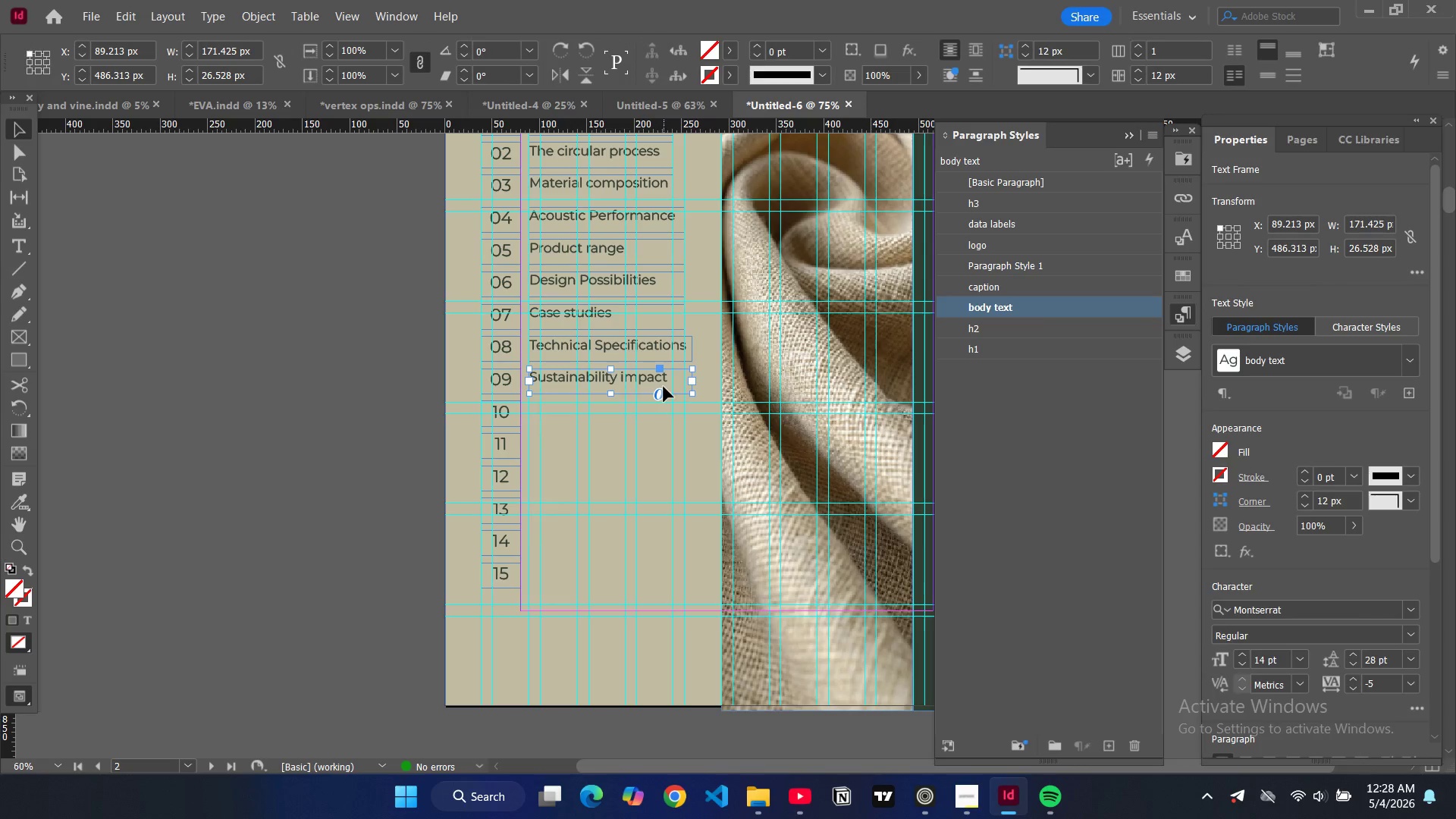 
key(Control+C)
 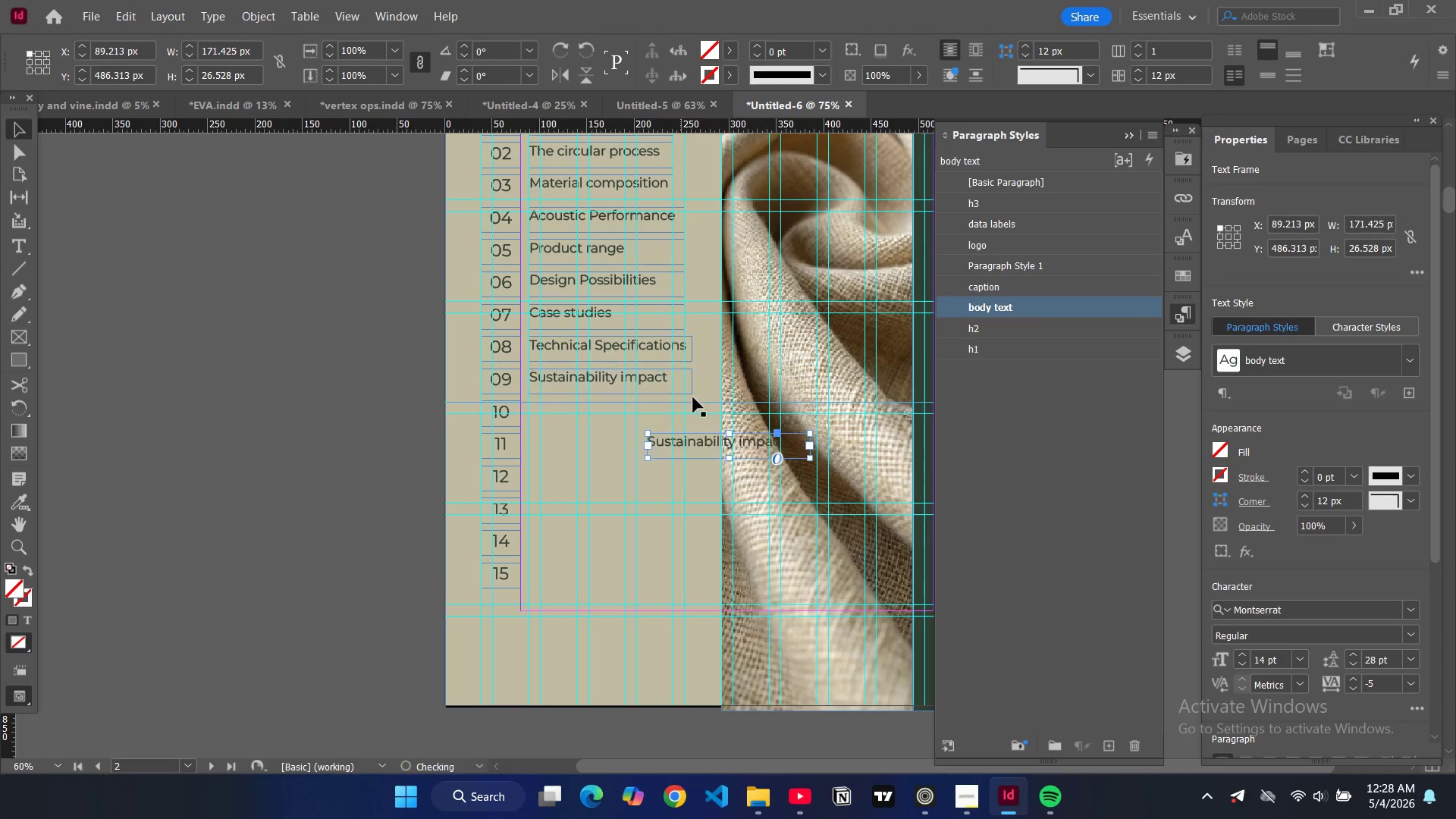 
key(Control+V)
 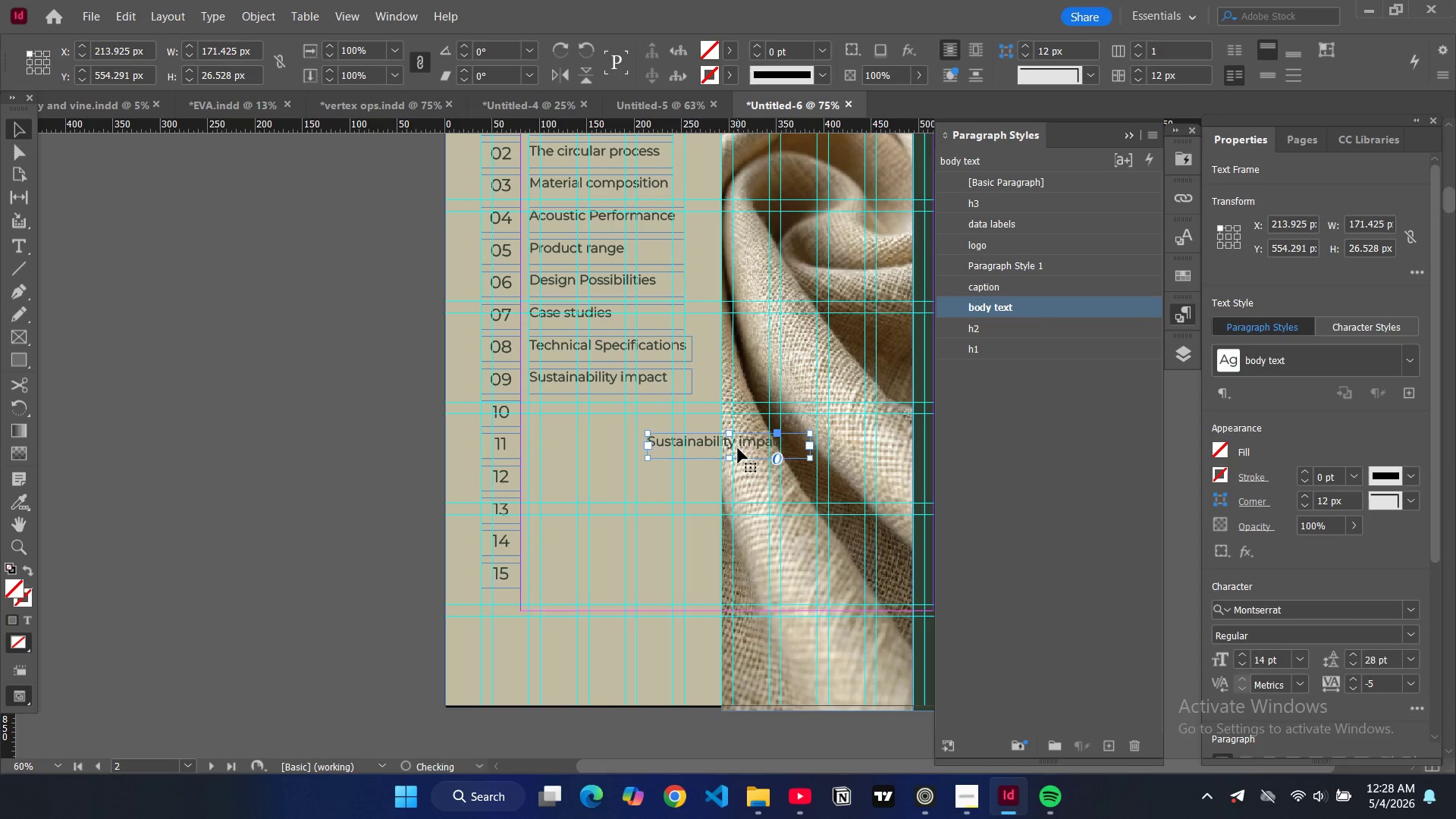 
left_click_drag(start_coordinate=[738, 448], to_coordinate=[620, 416])
 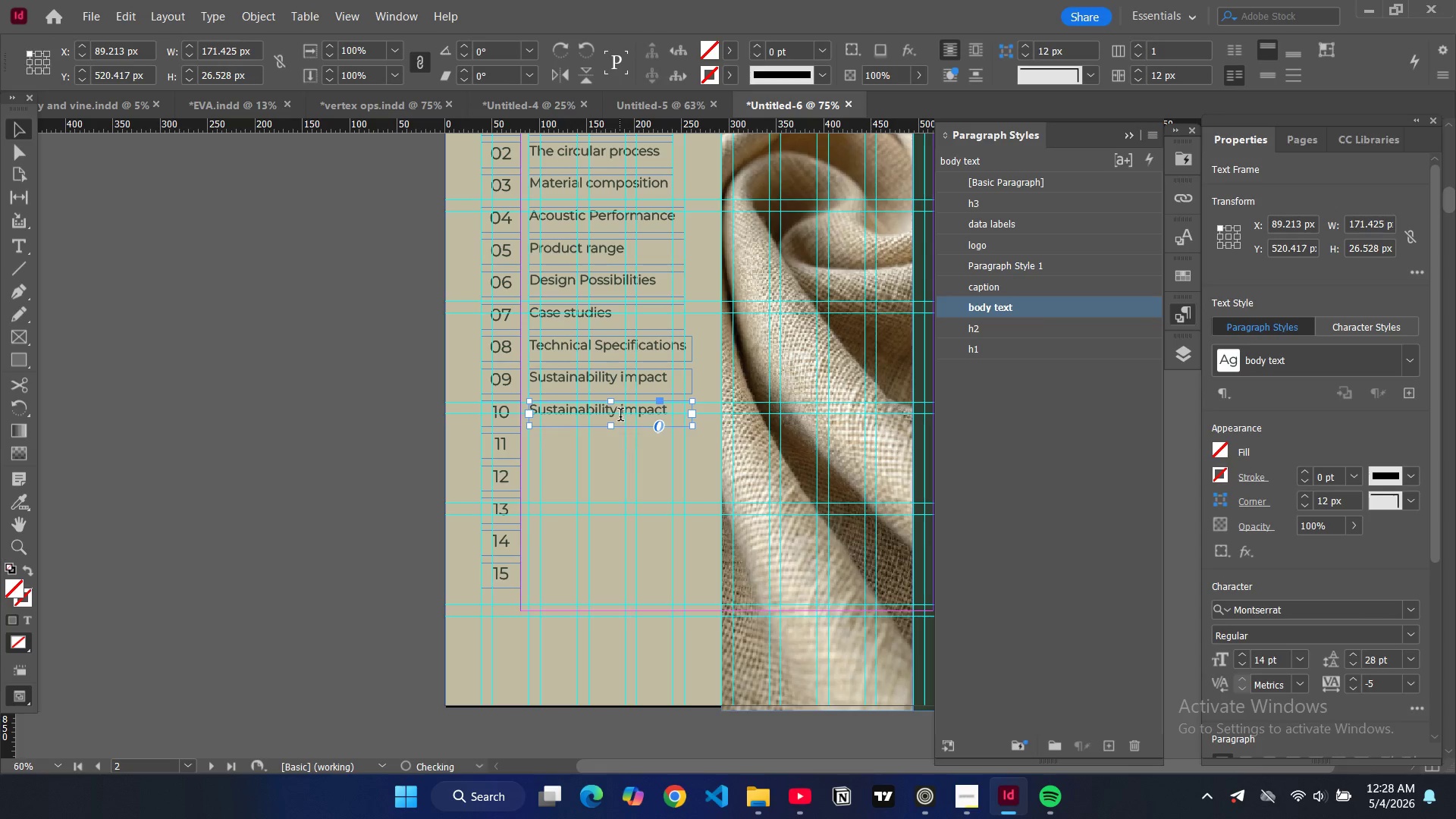 
double_click([620, 416])
 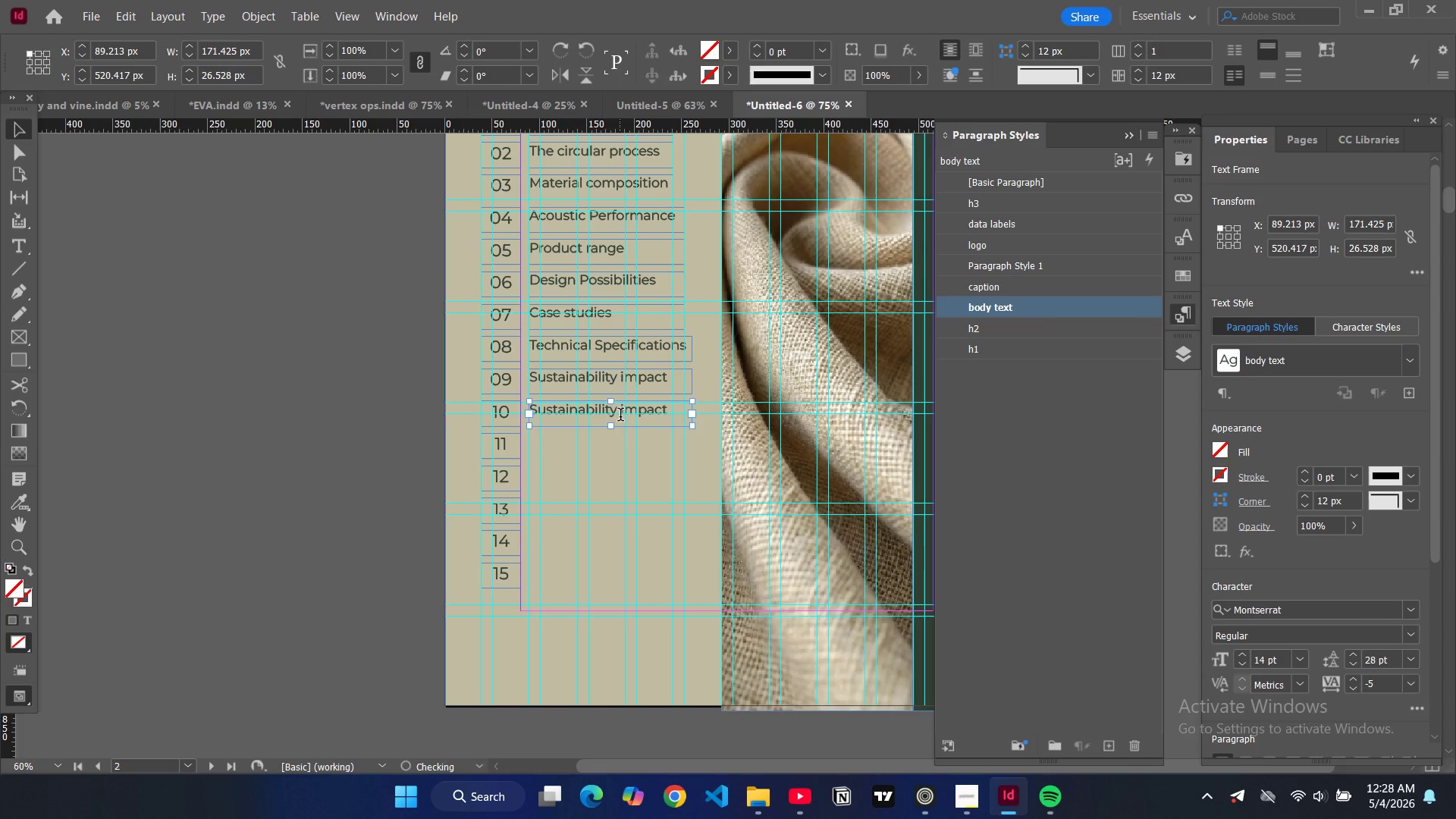 
key(Control+ControlLeft)
 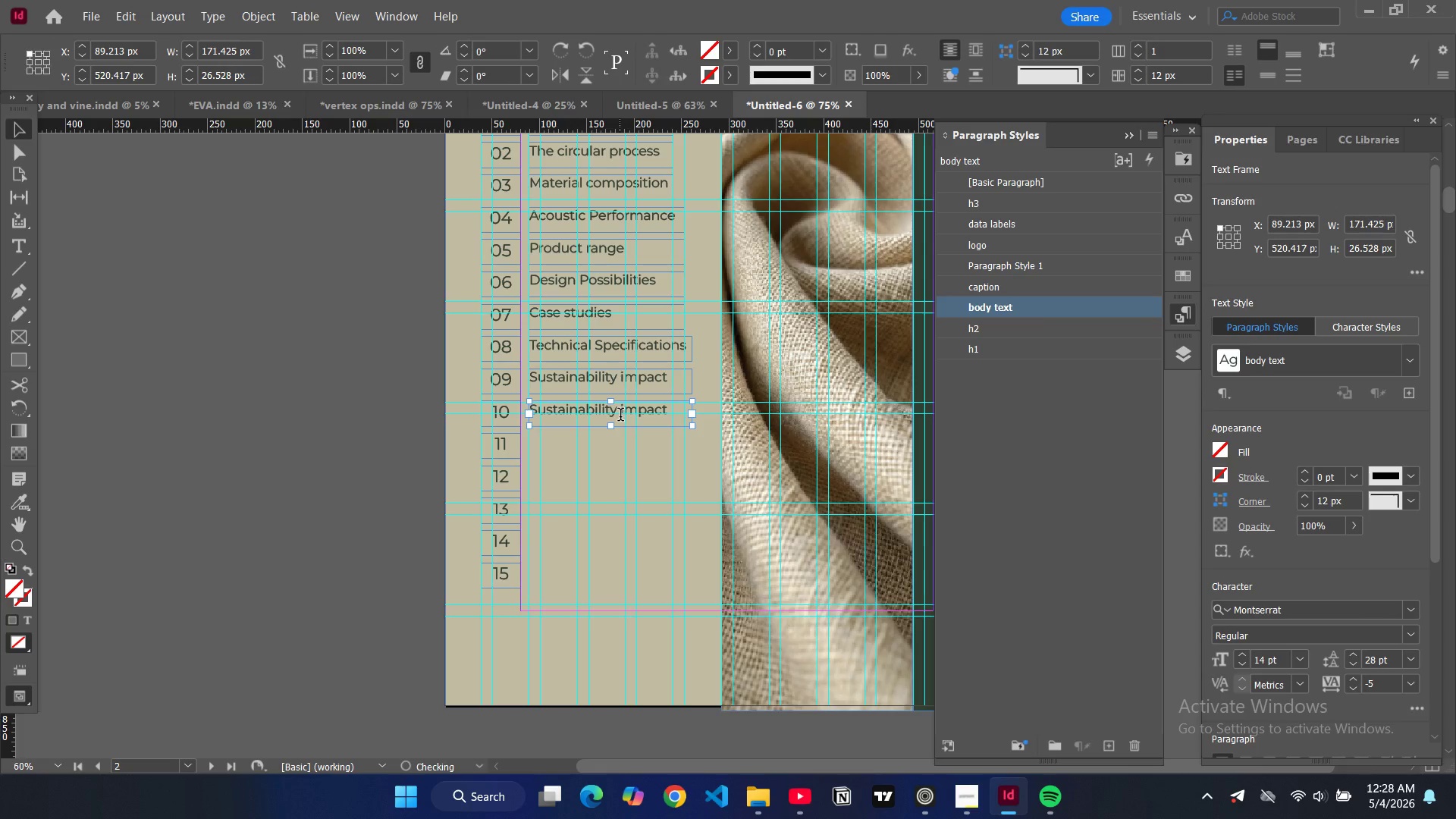 
key(Control+A)
 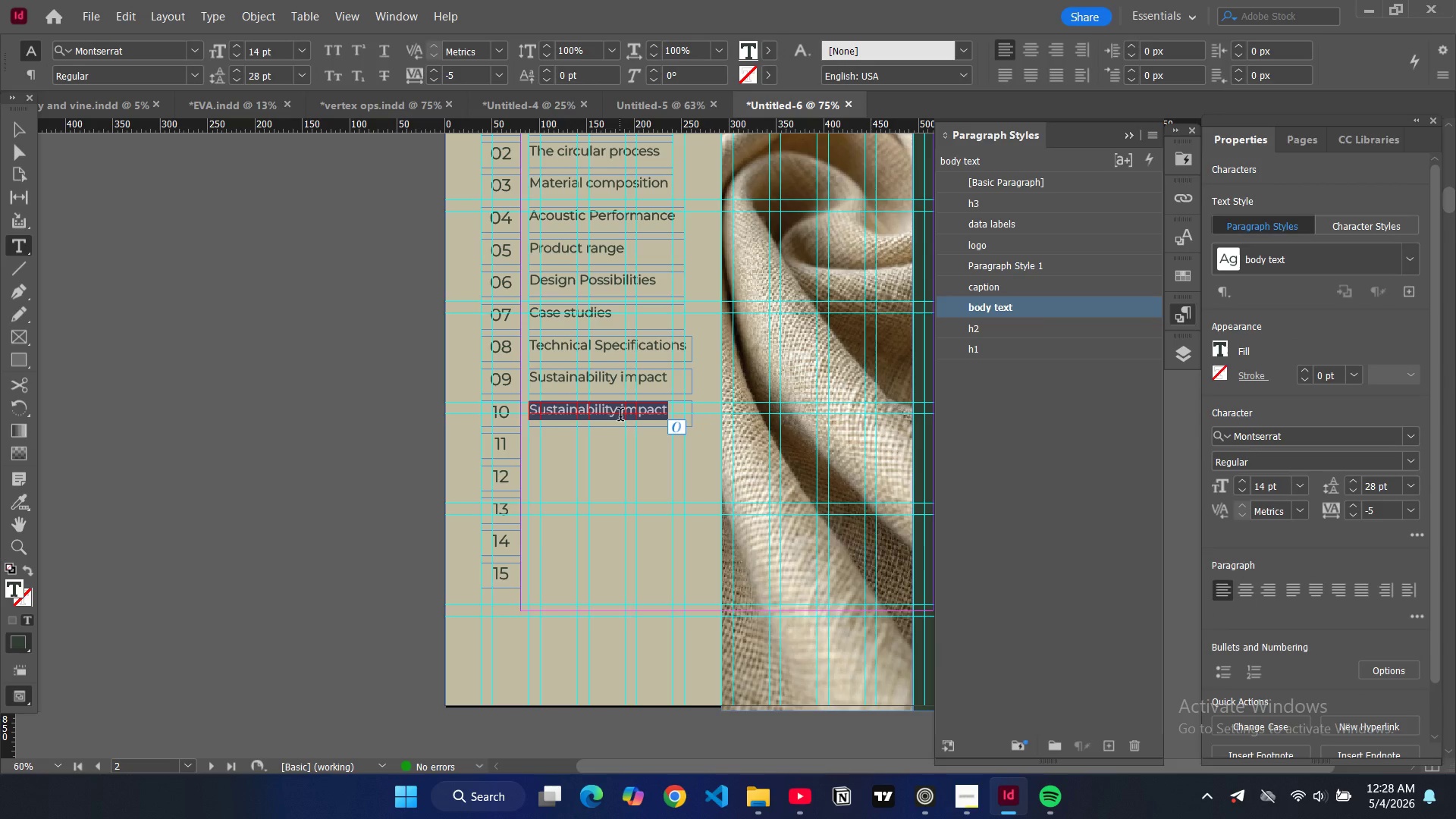 
type(Certifications)
 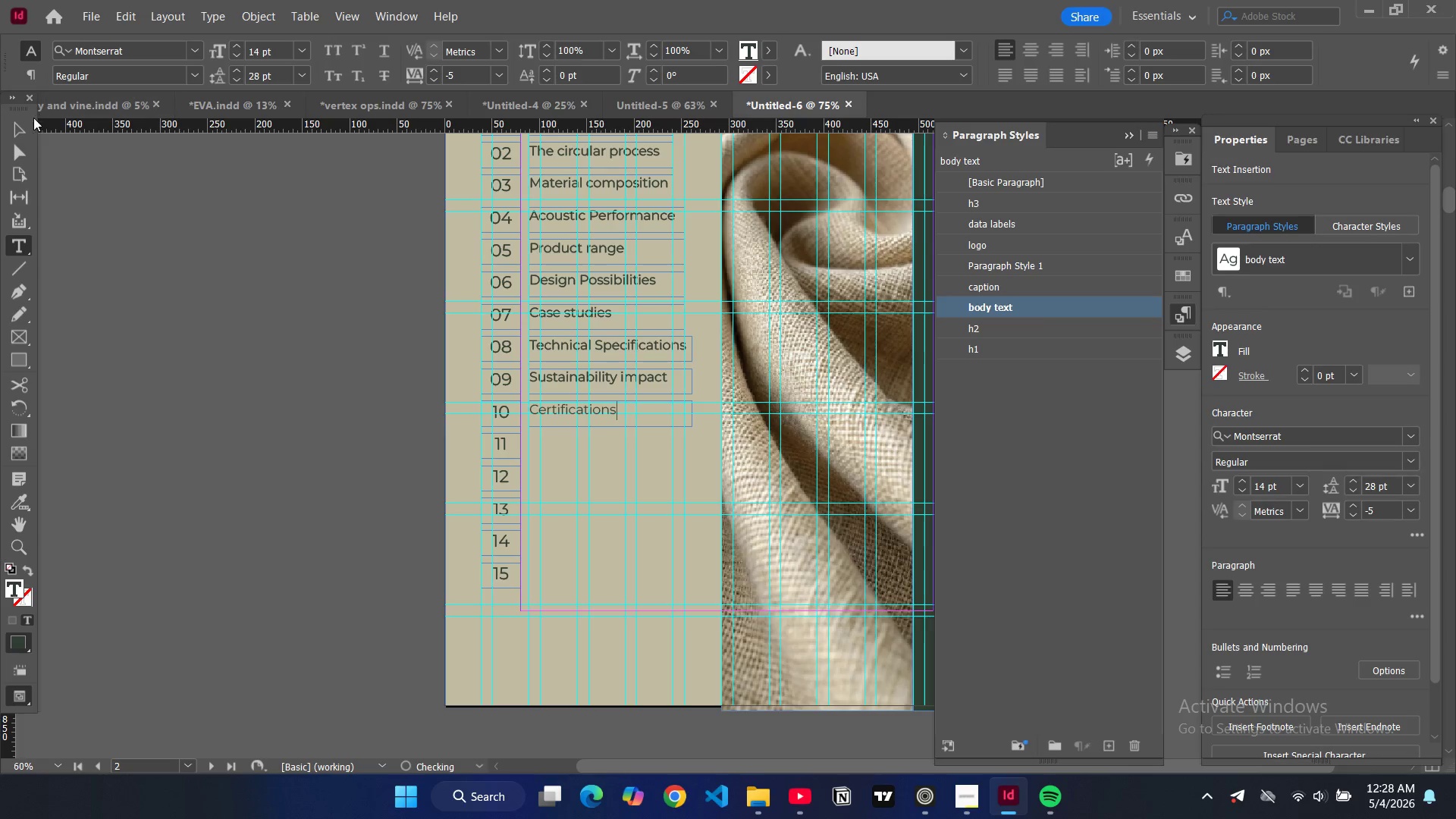 
left_click([24, 127])
 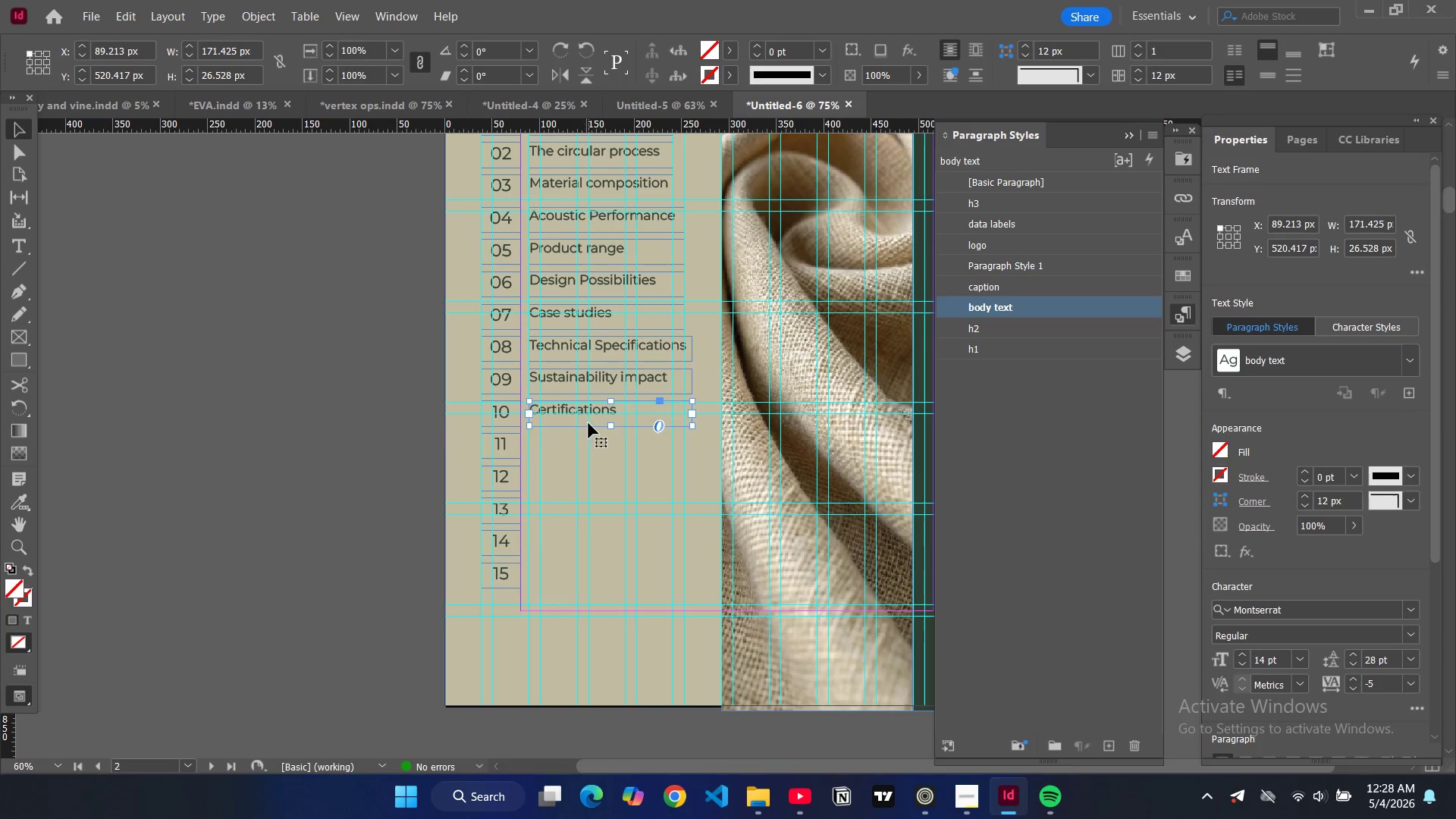 
key(Control+C)
 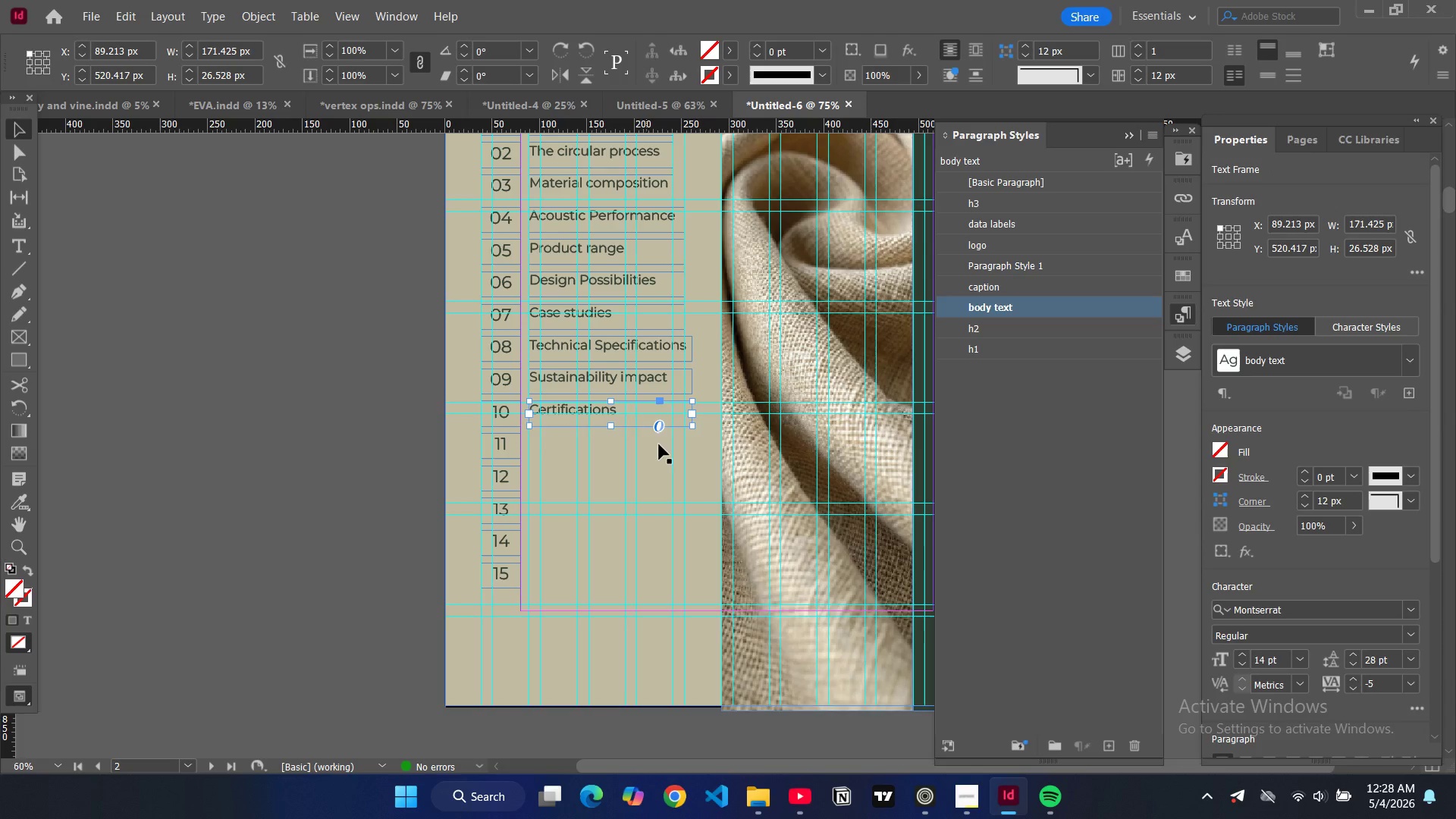 
key(Control+V)
 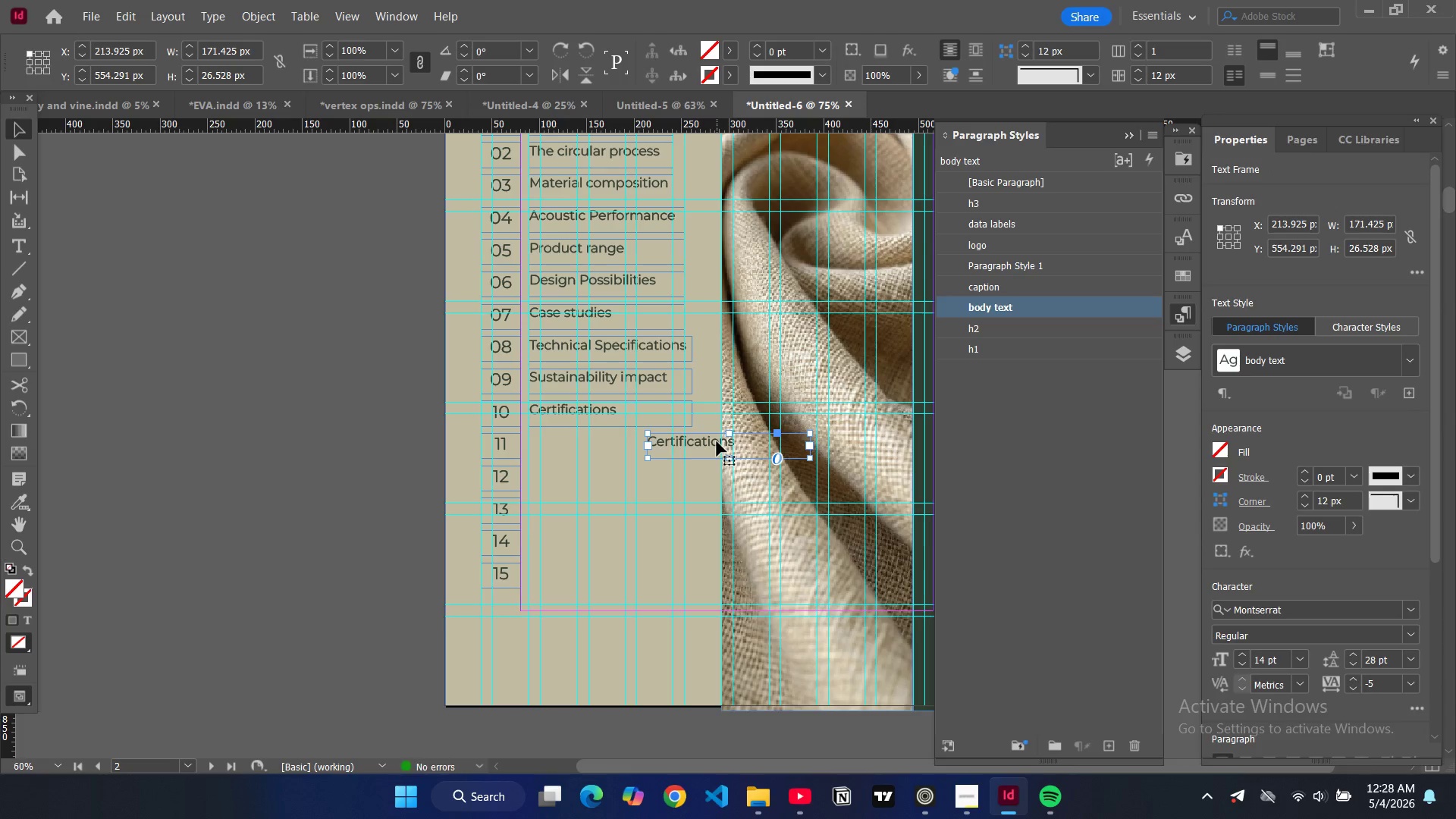 
left_click_drag(start_coordinate=[717, 441], to_coordinate=[601, 444])
 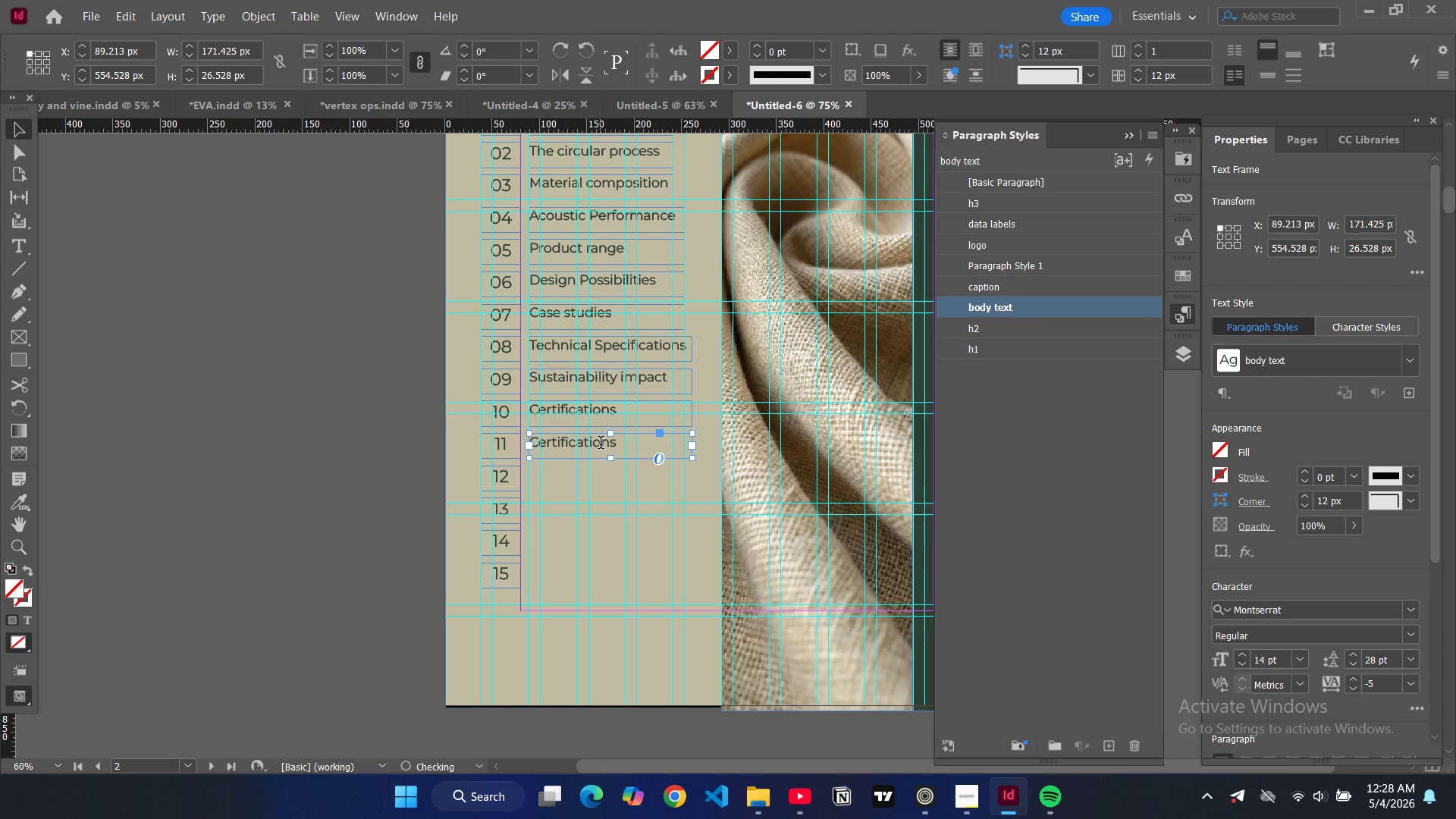 
double_click([601, 444])
 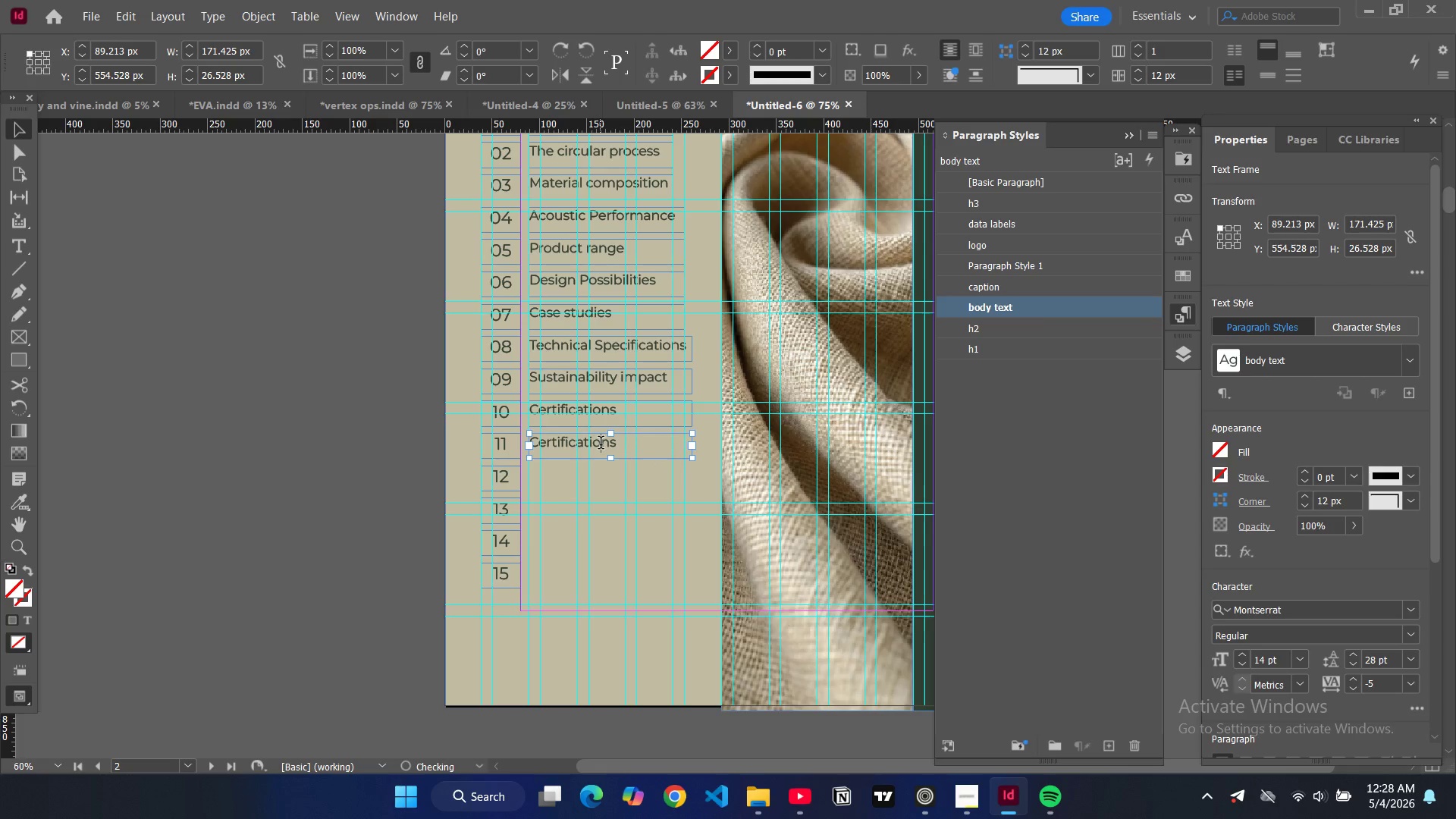 
key(Control+A)
 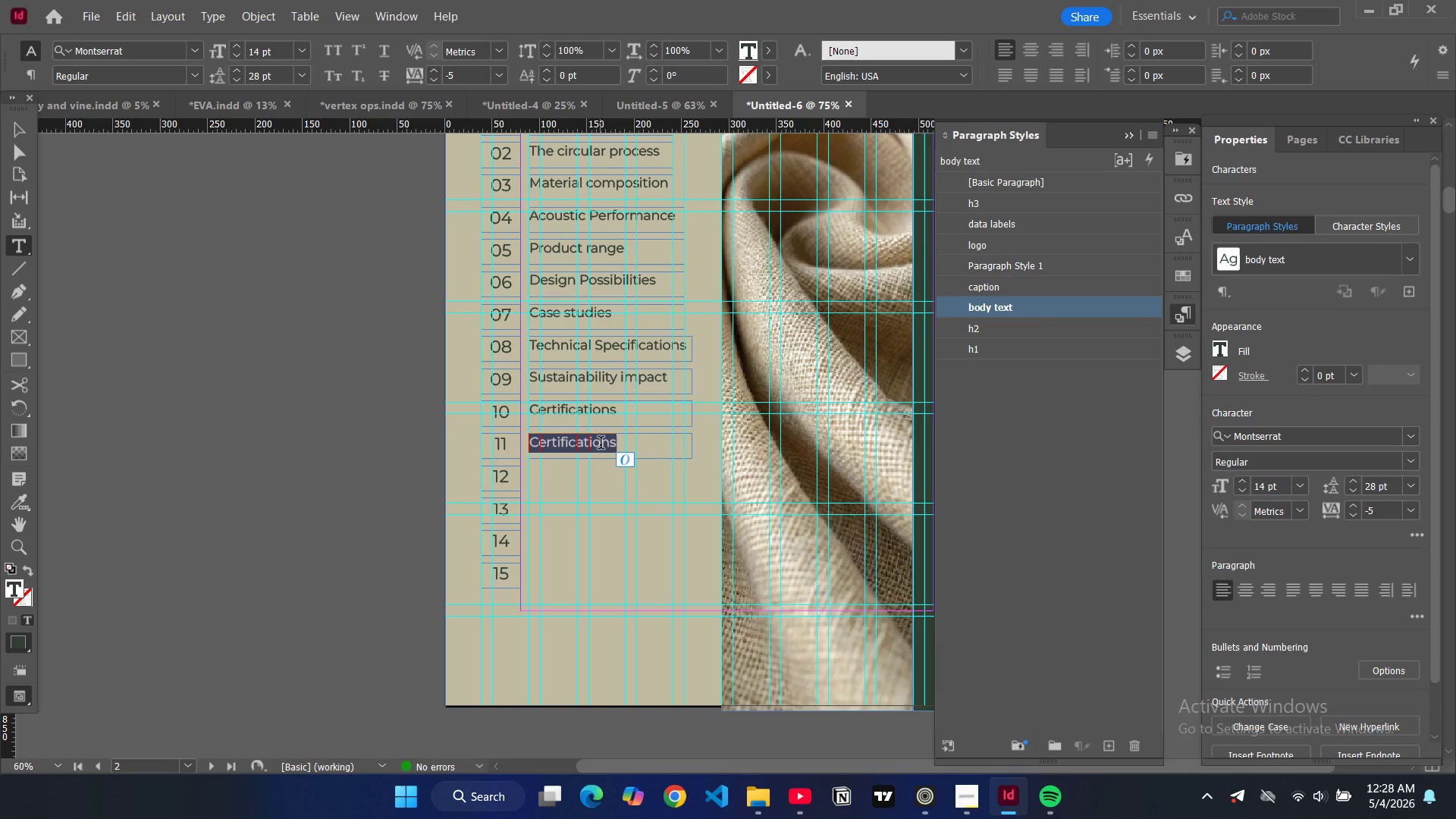 
type(Installation & ine)
key(Backspace)
type(tegration)
 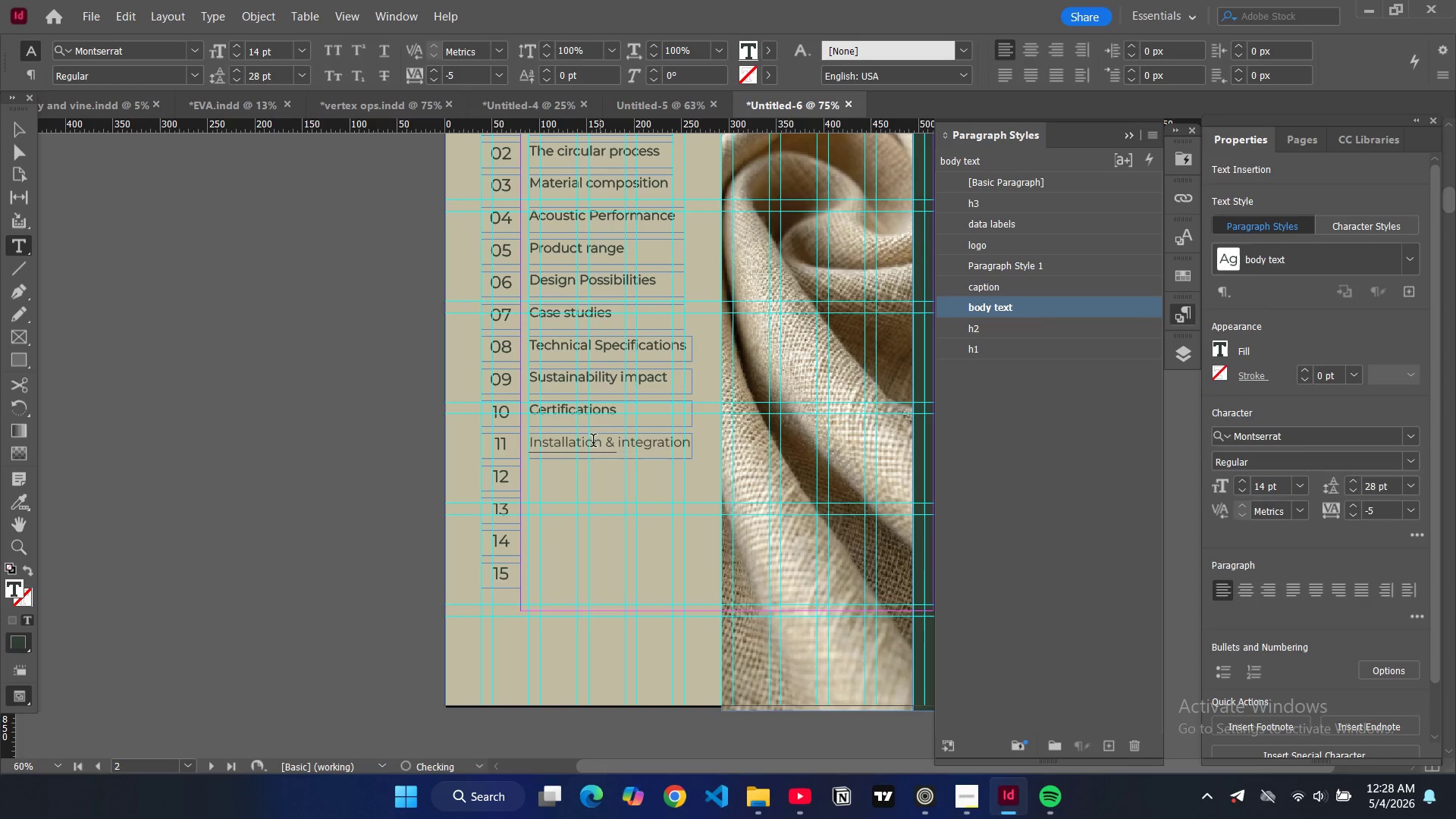 
left_click([14, 131])
 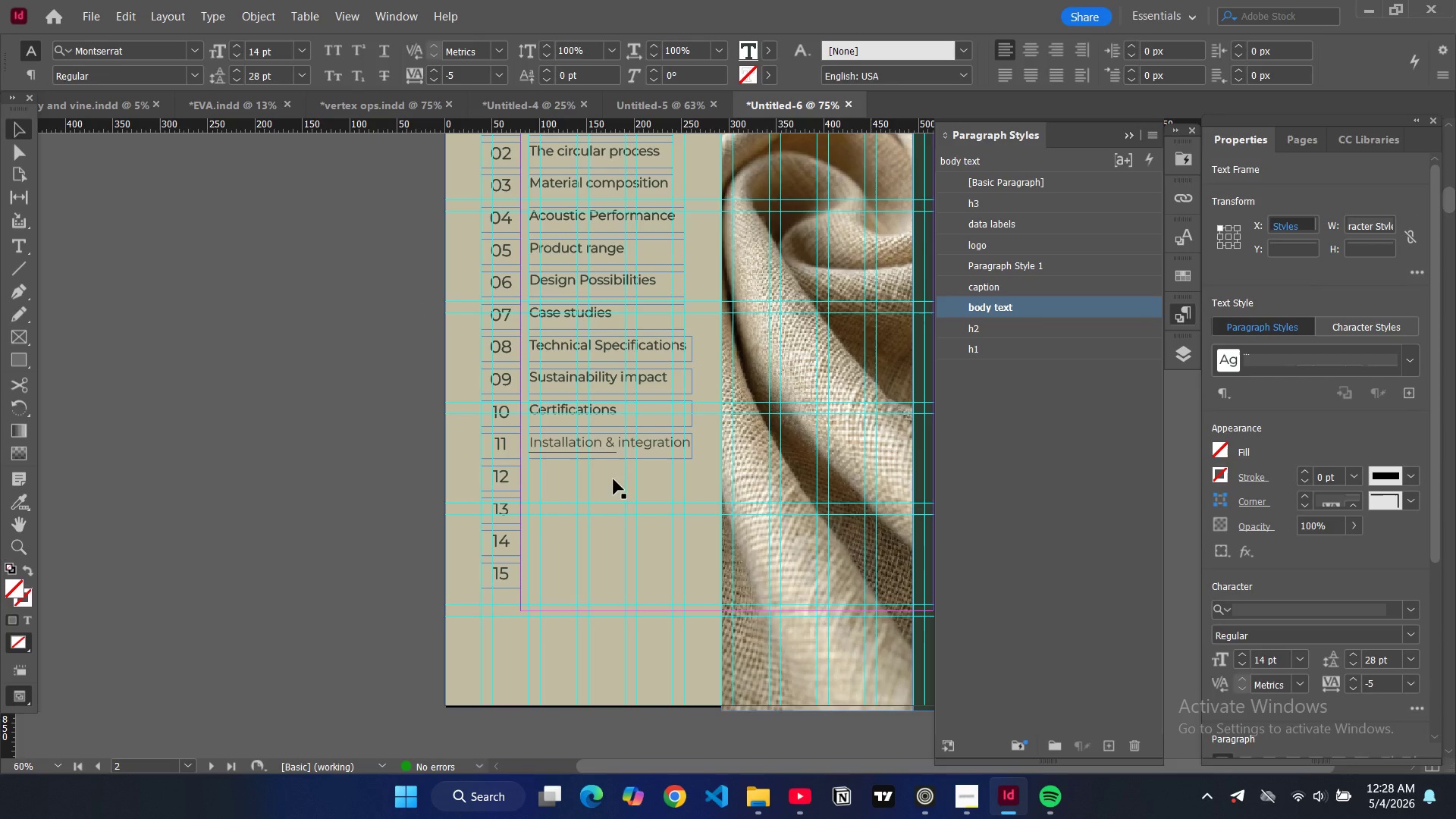 
key(Control+V)
 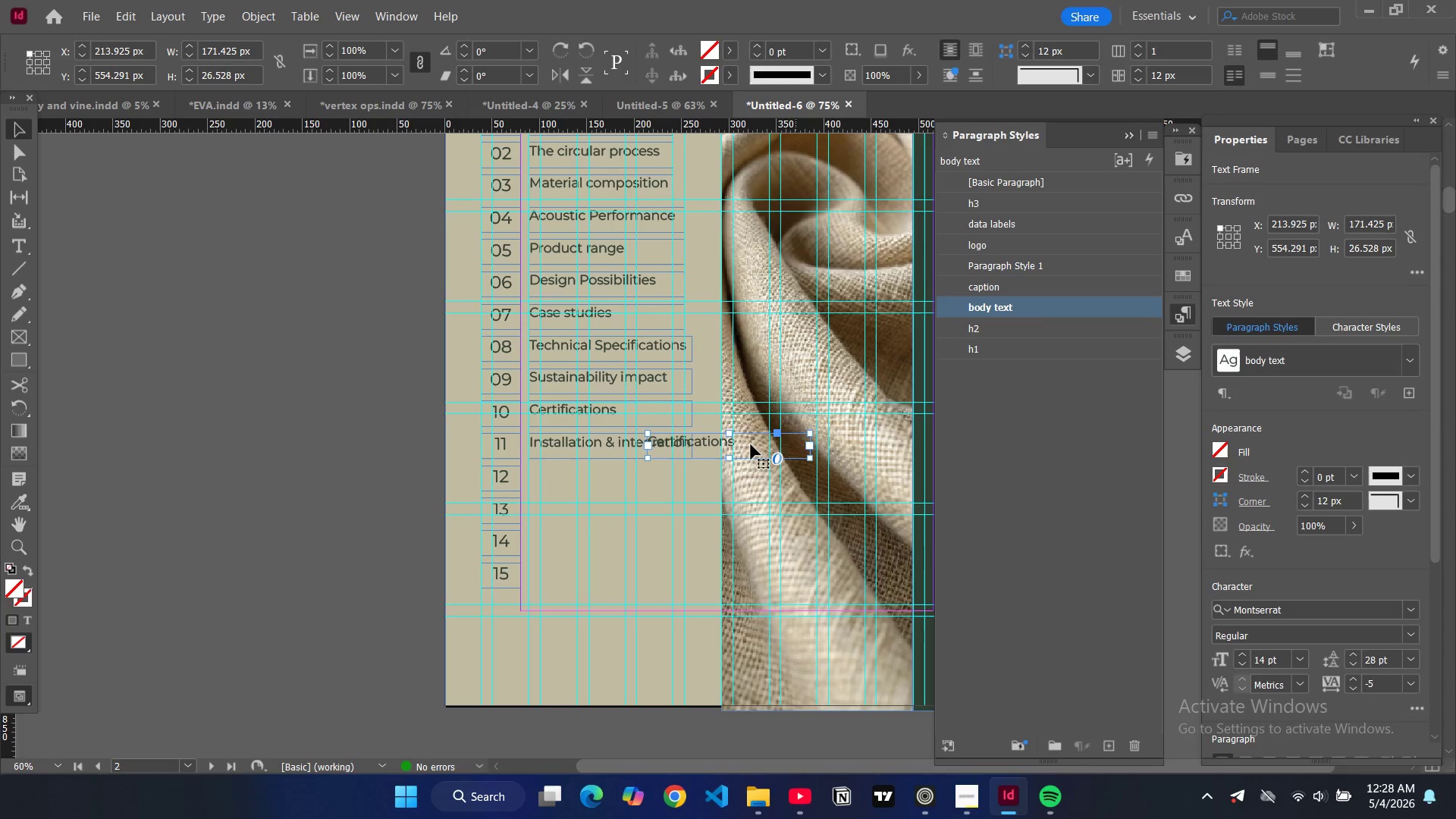 
left_click_drag(start_coordinate=[750, 446], to_coordinate=[632, 482])
 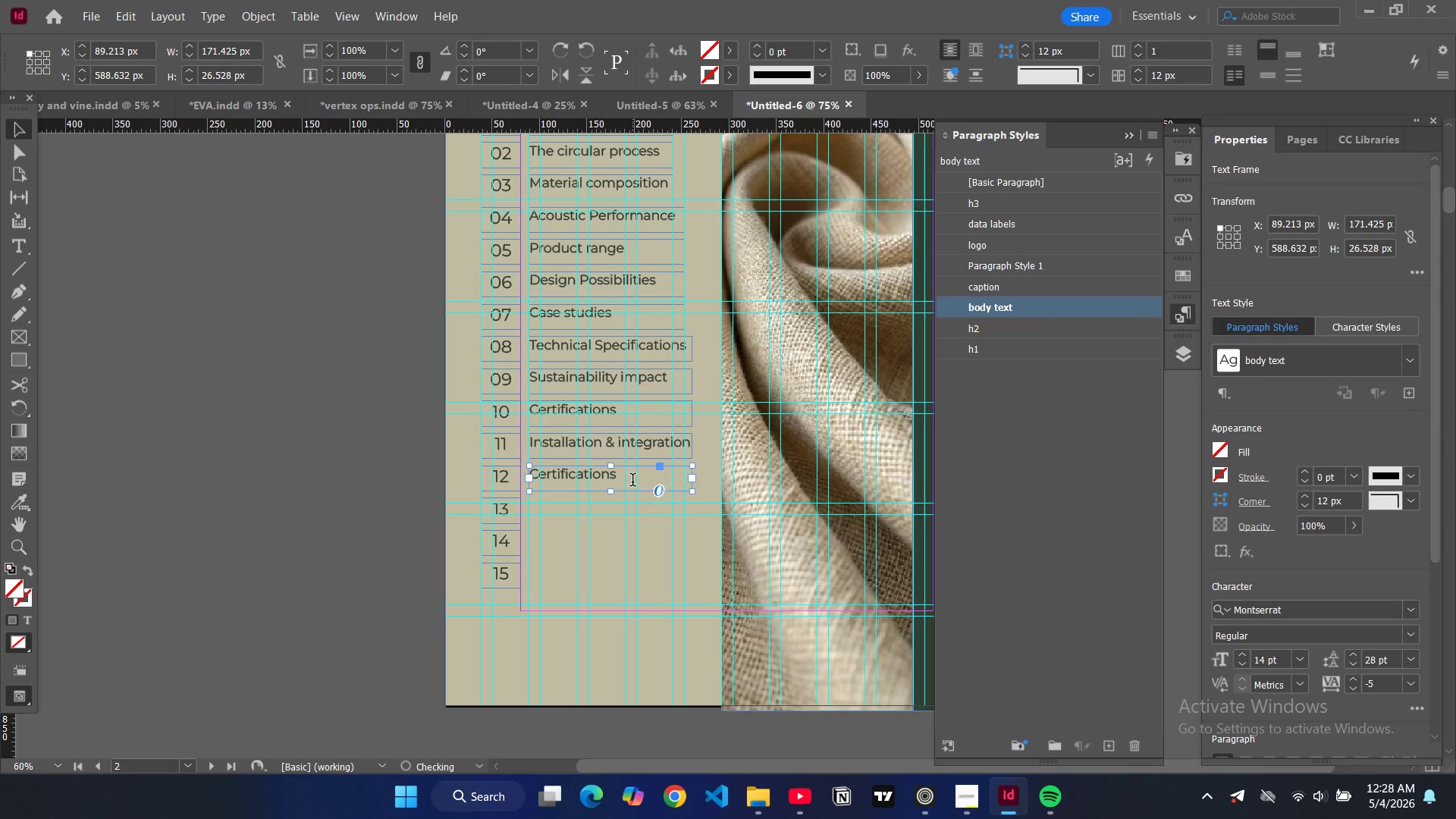 
double_click([632, 482])
 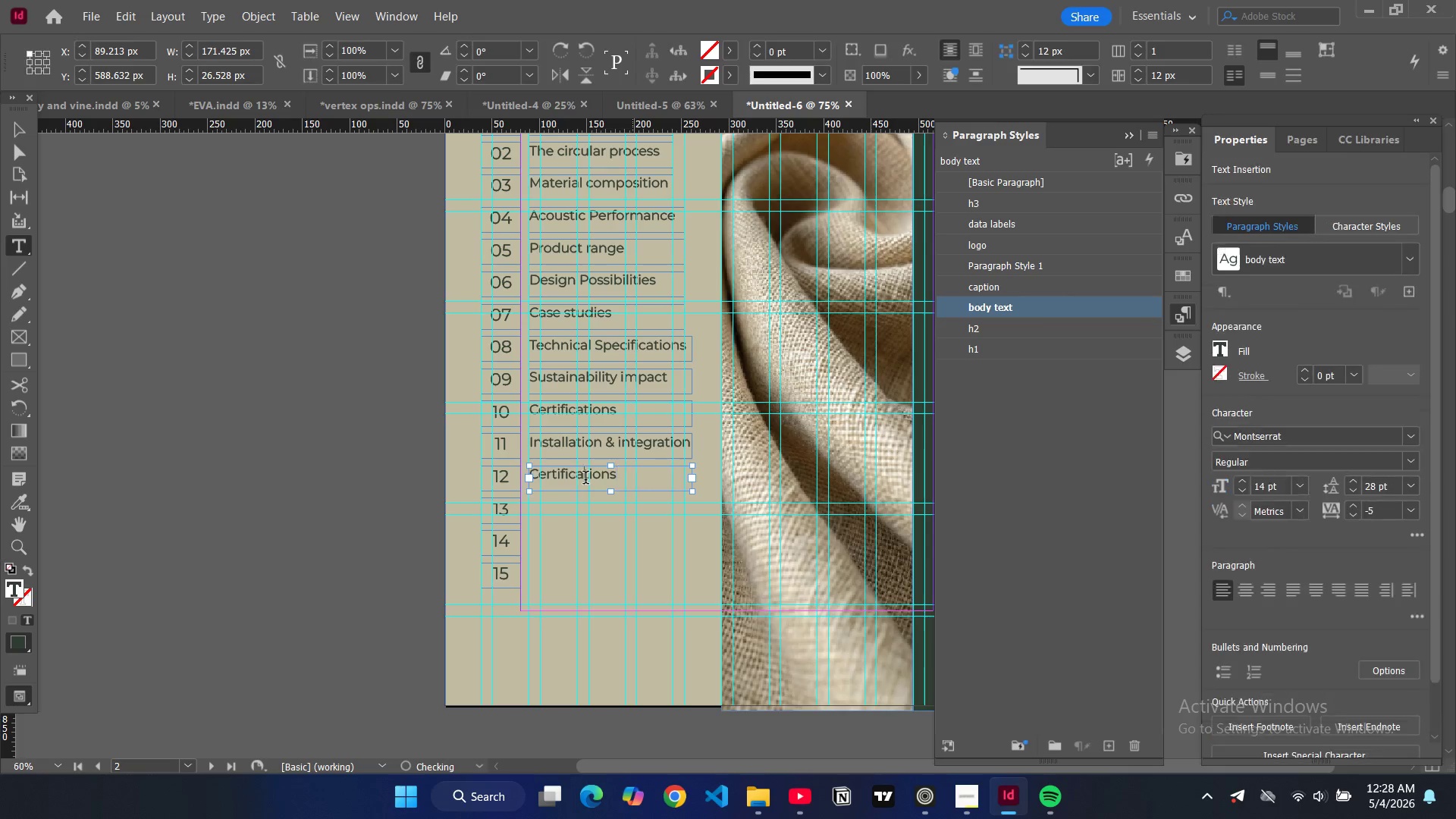 
double_click([585, 479])
 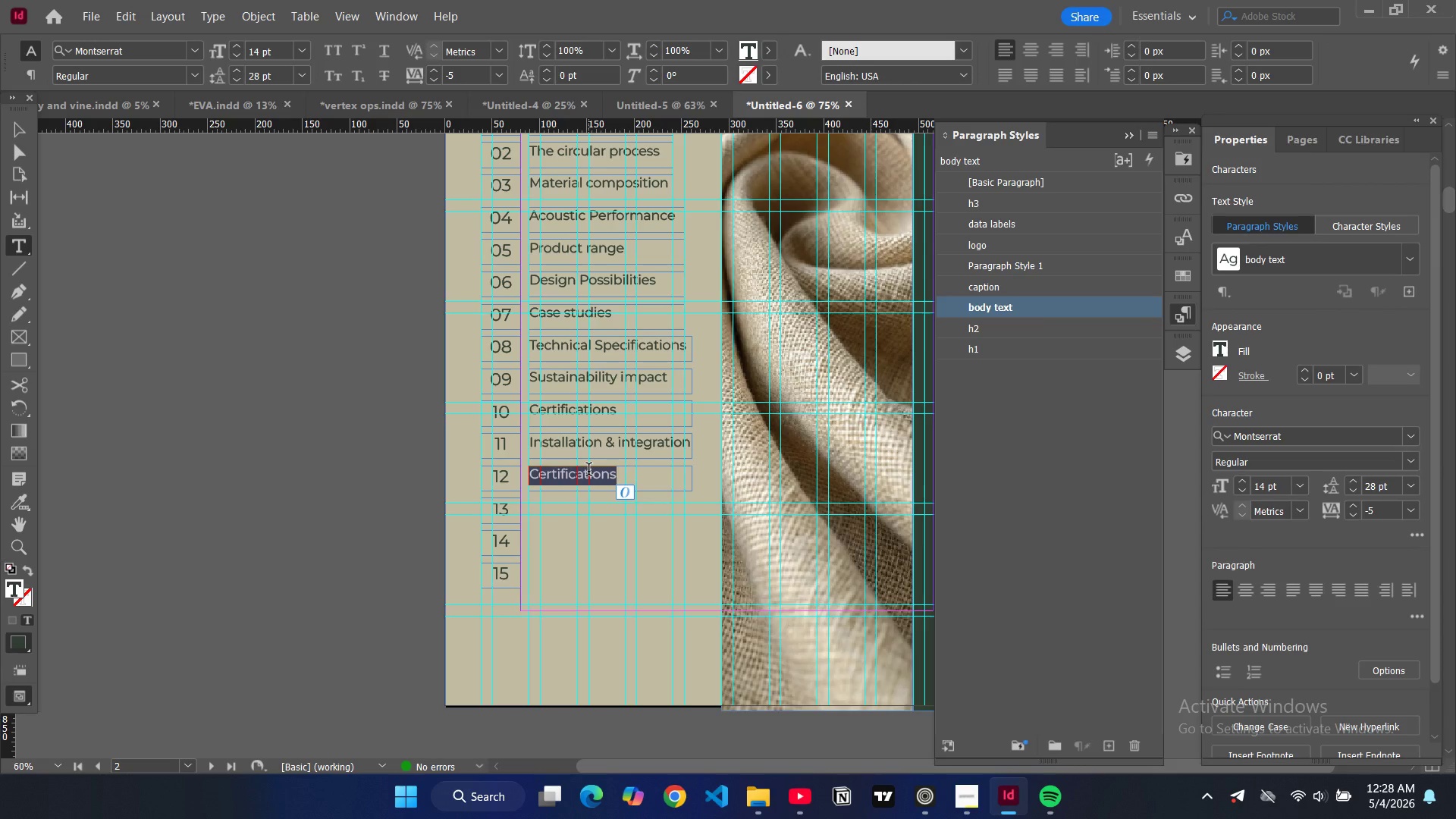 
type(Care & maintan)
key(Backspace)
type(inance)
 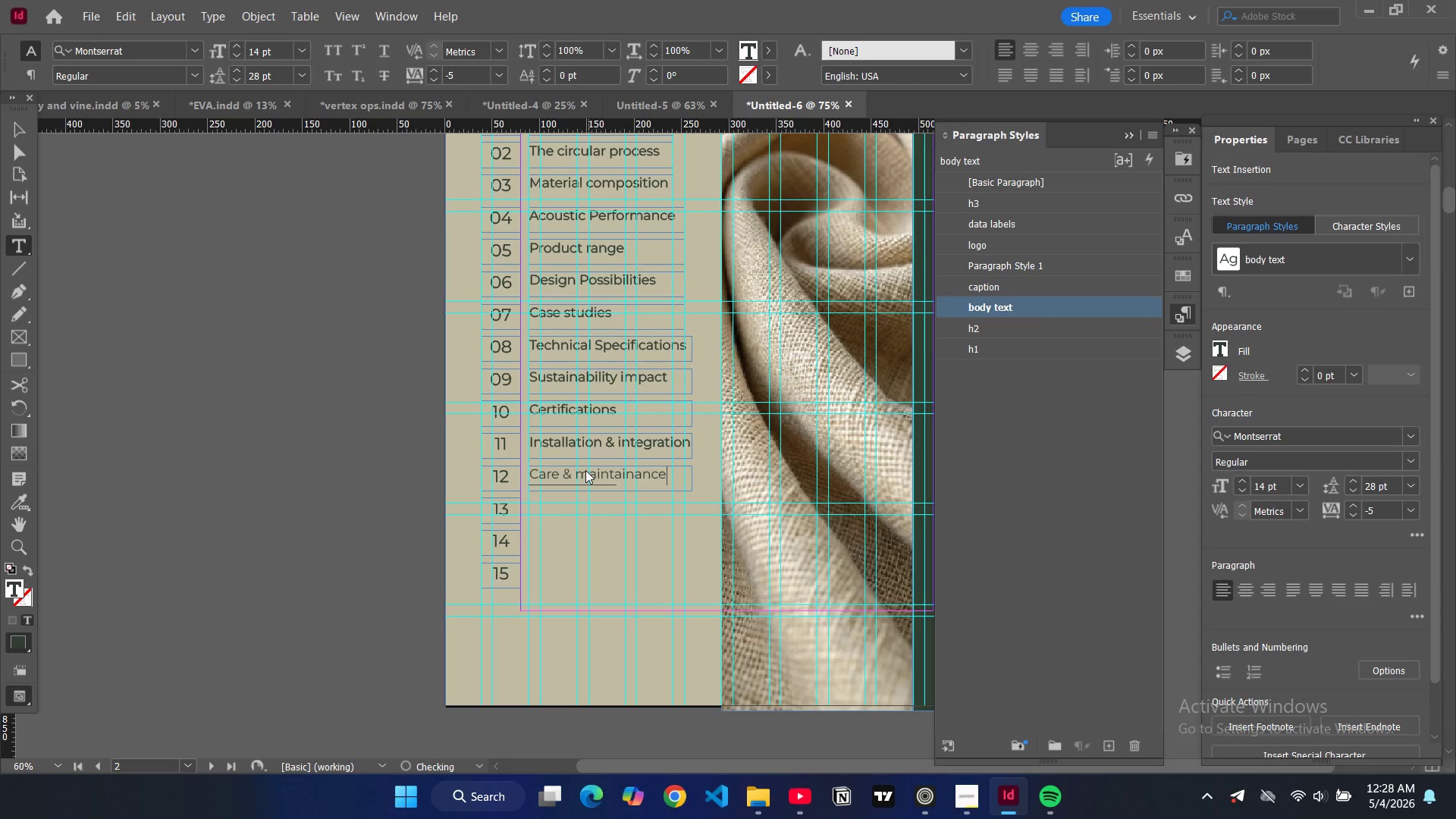 
left_click([10, 125])
 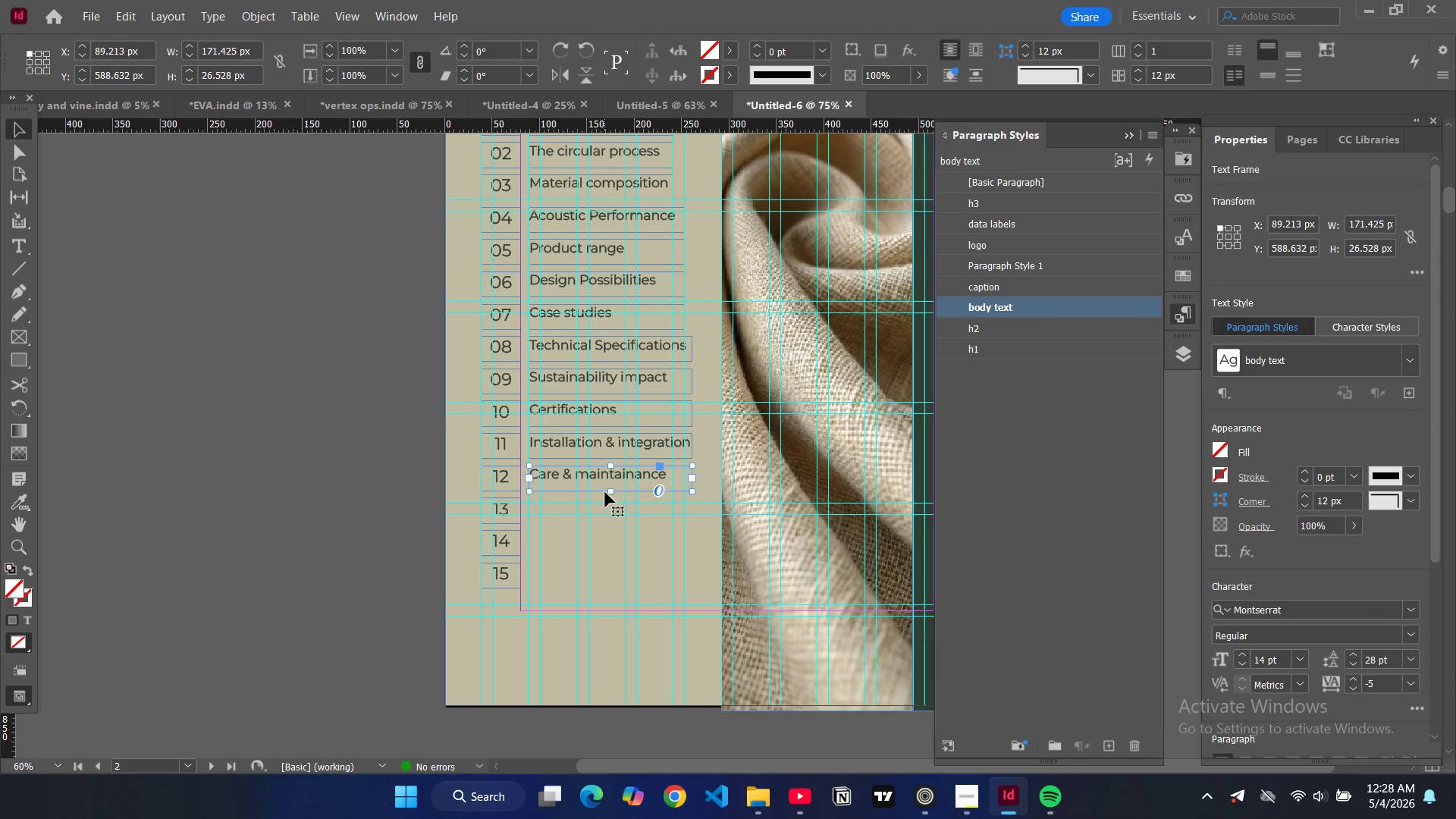 
key(Control+V)
 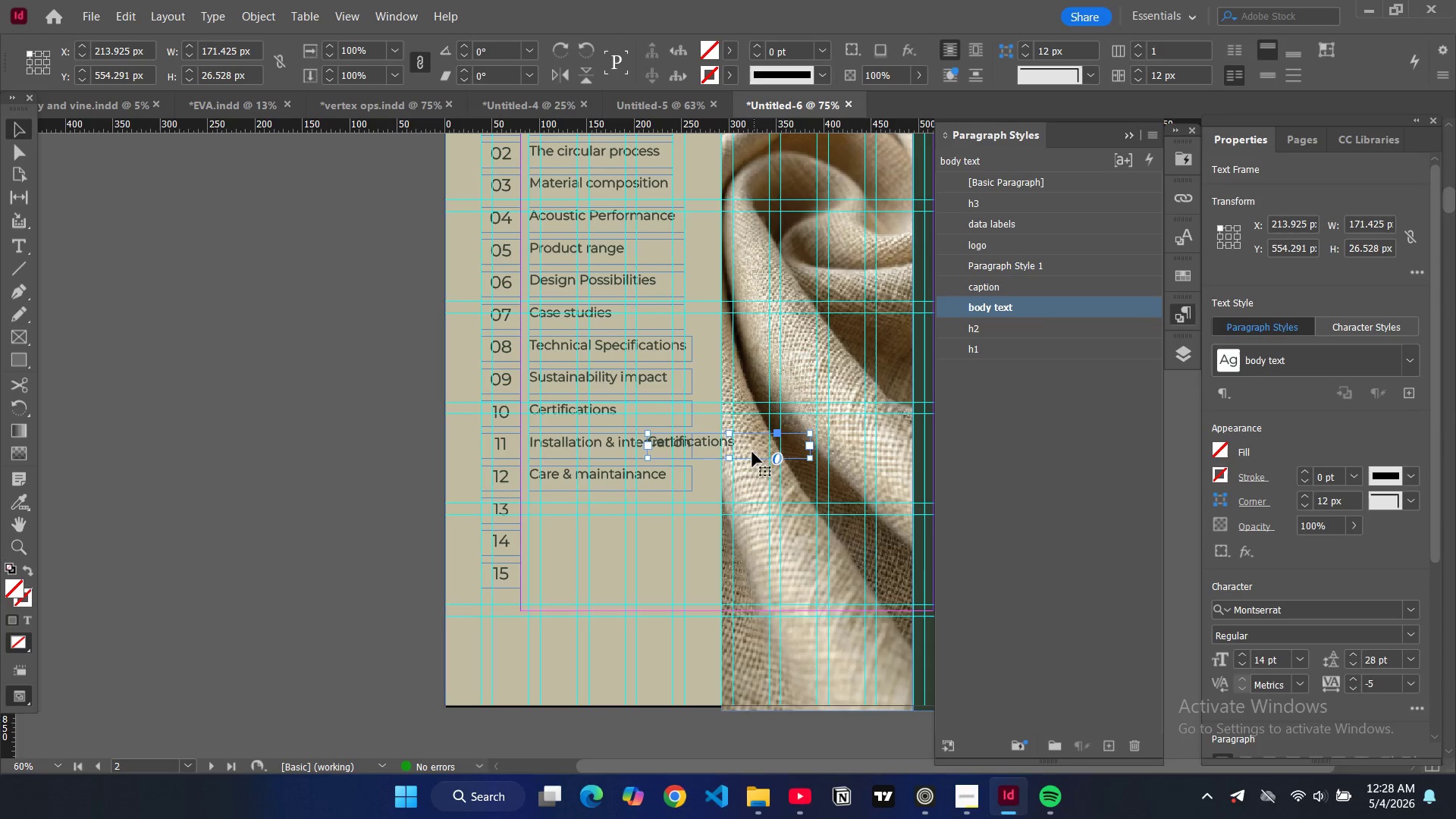 
left_click_drag(start_coordinate=[750, 449], to_coordinate=[634, 513])
 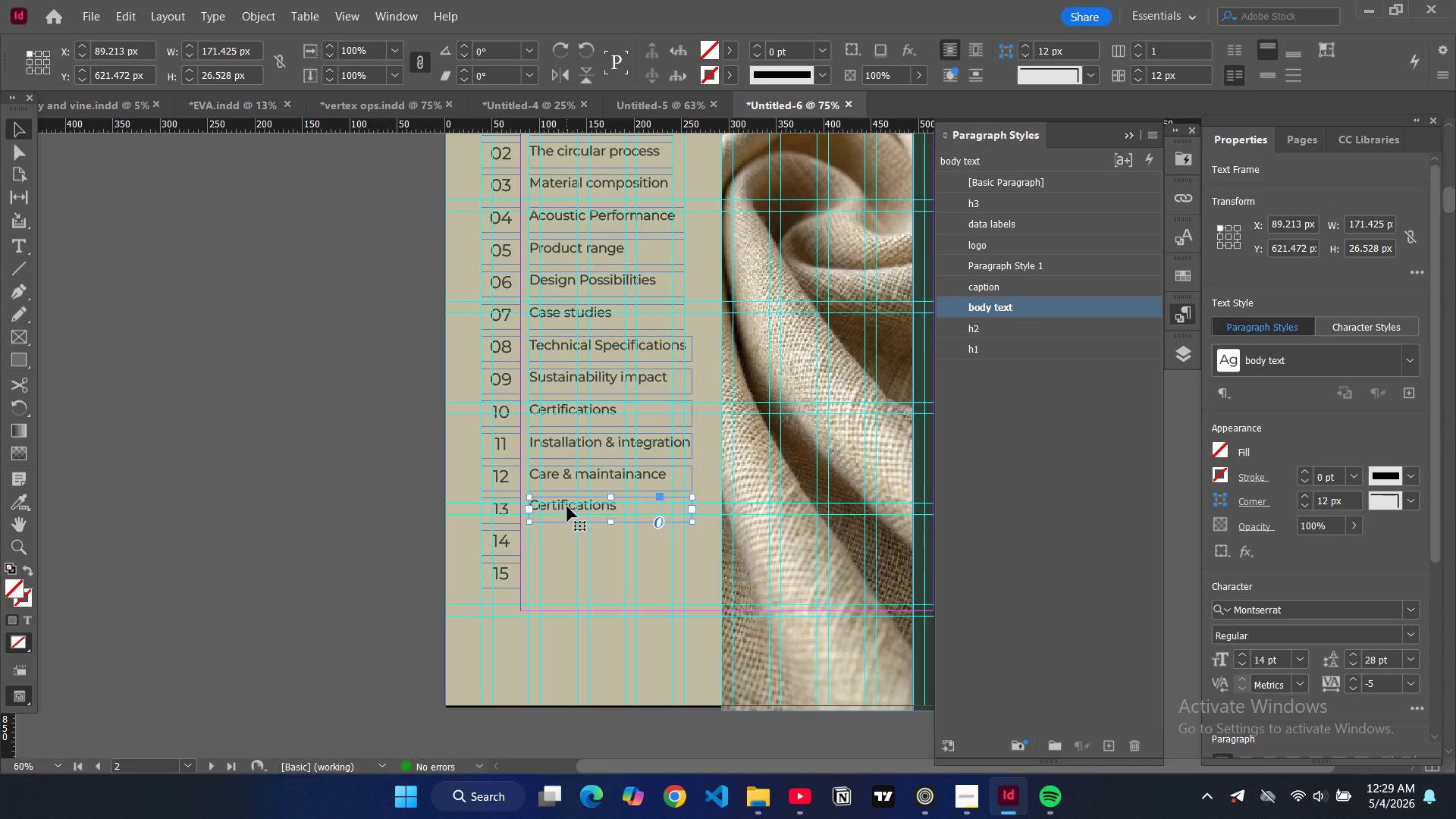 
double_click([566, 507])
 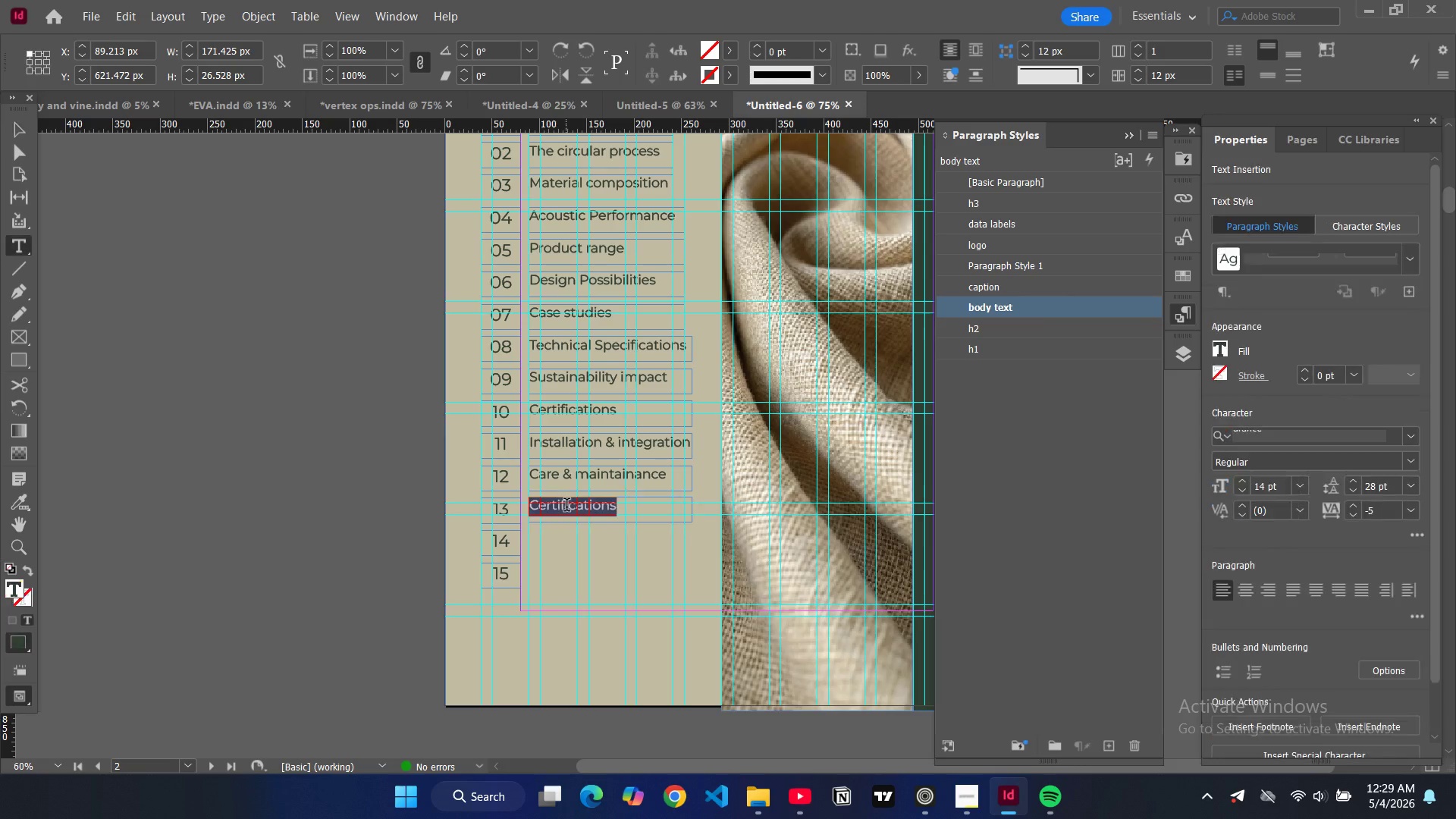 
double_click([566, 507])
 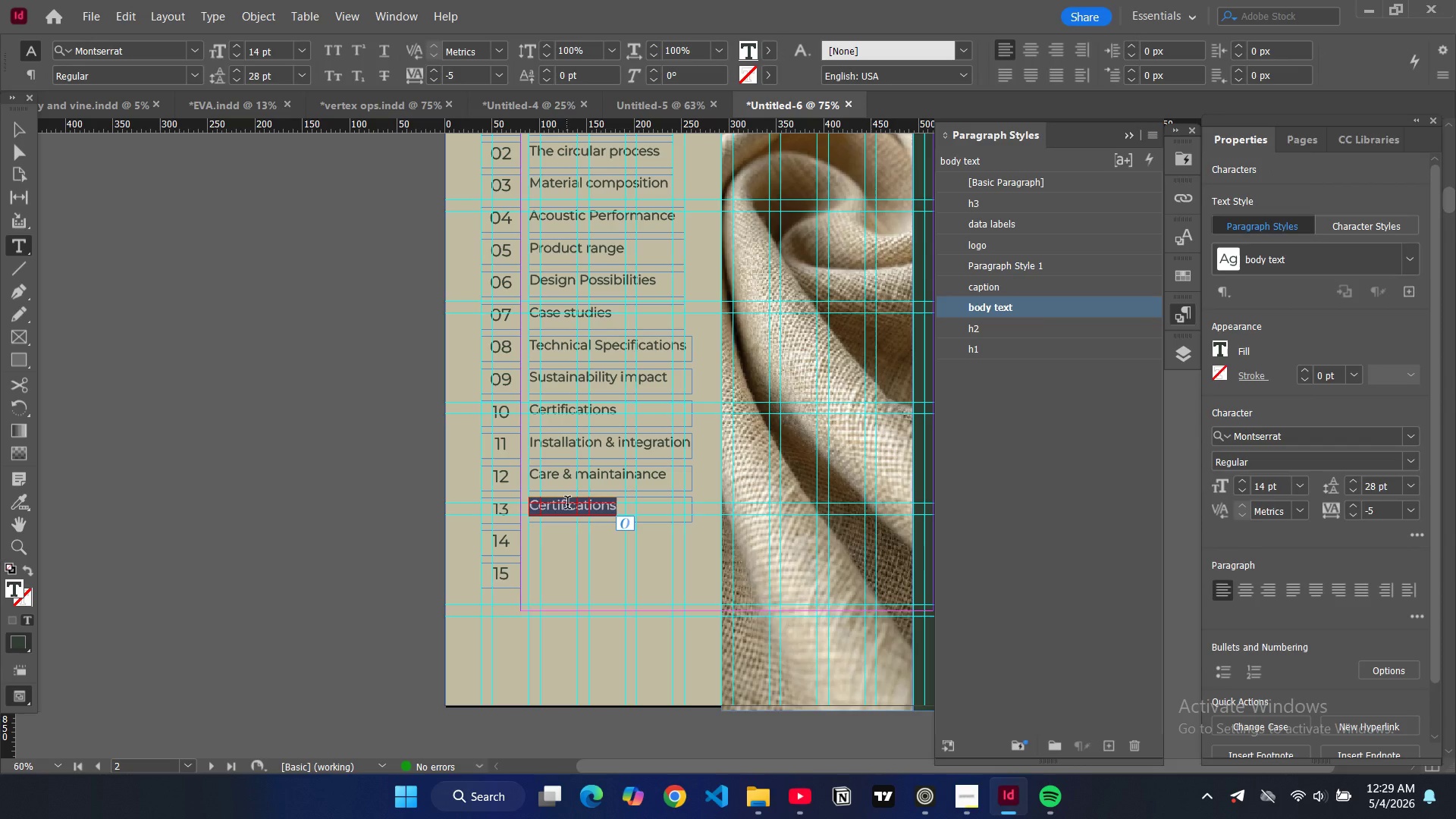 
type(Our Partners)
 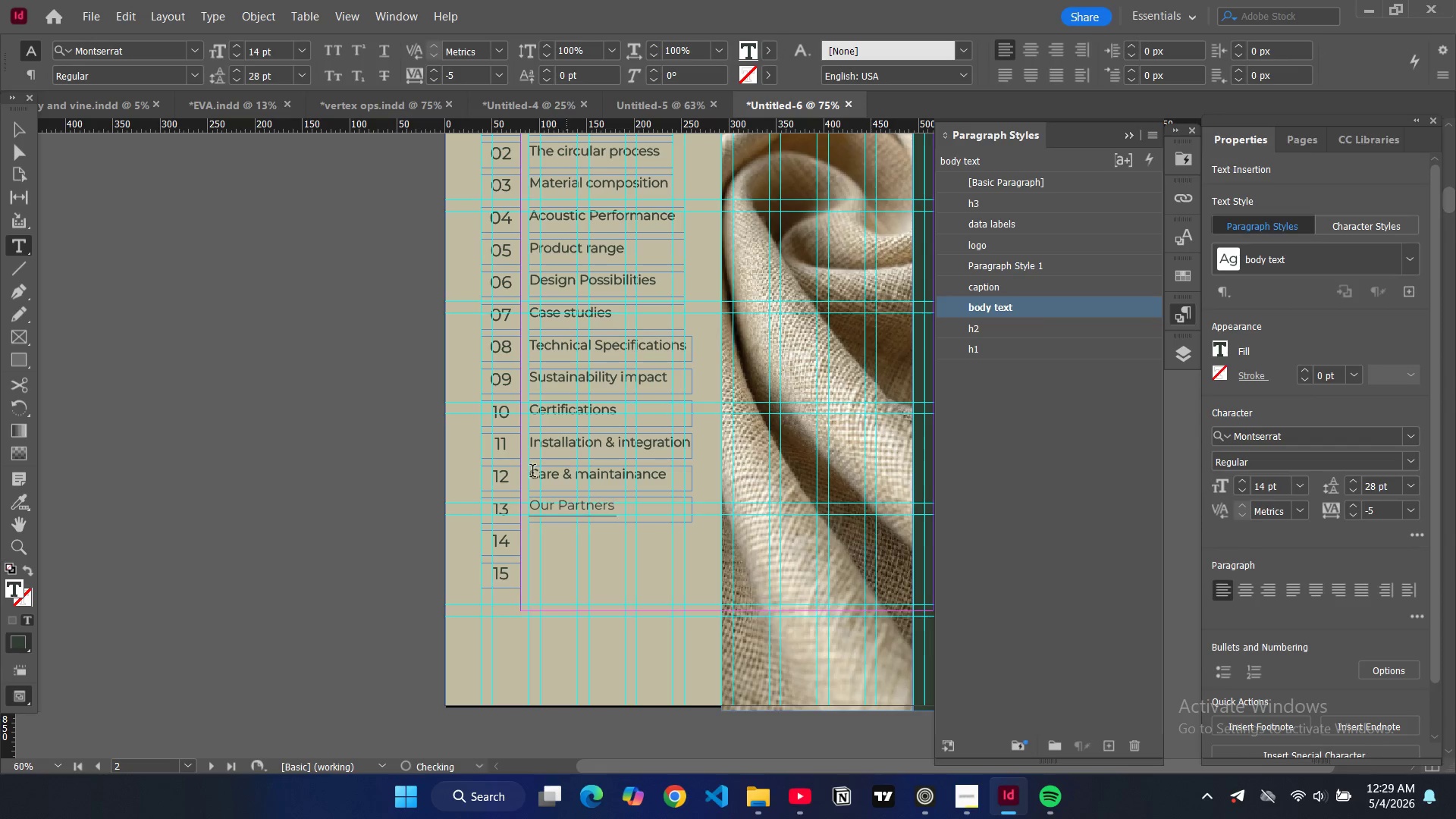 
left_click([10, 130])
 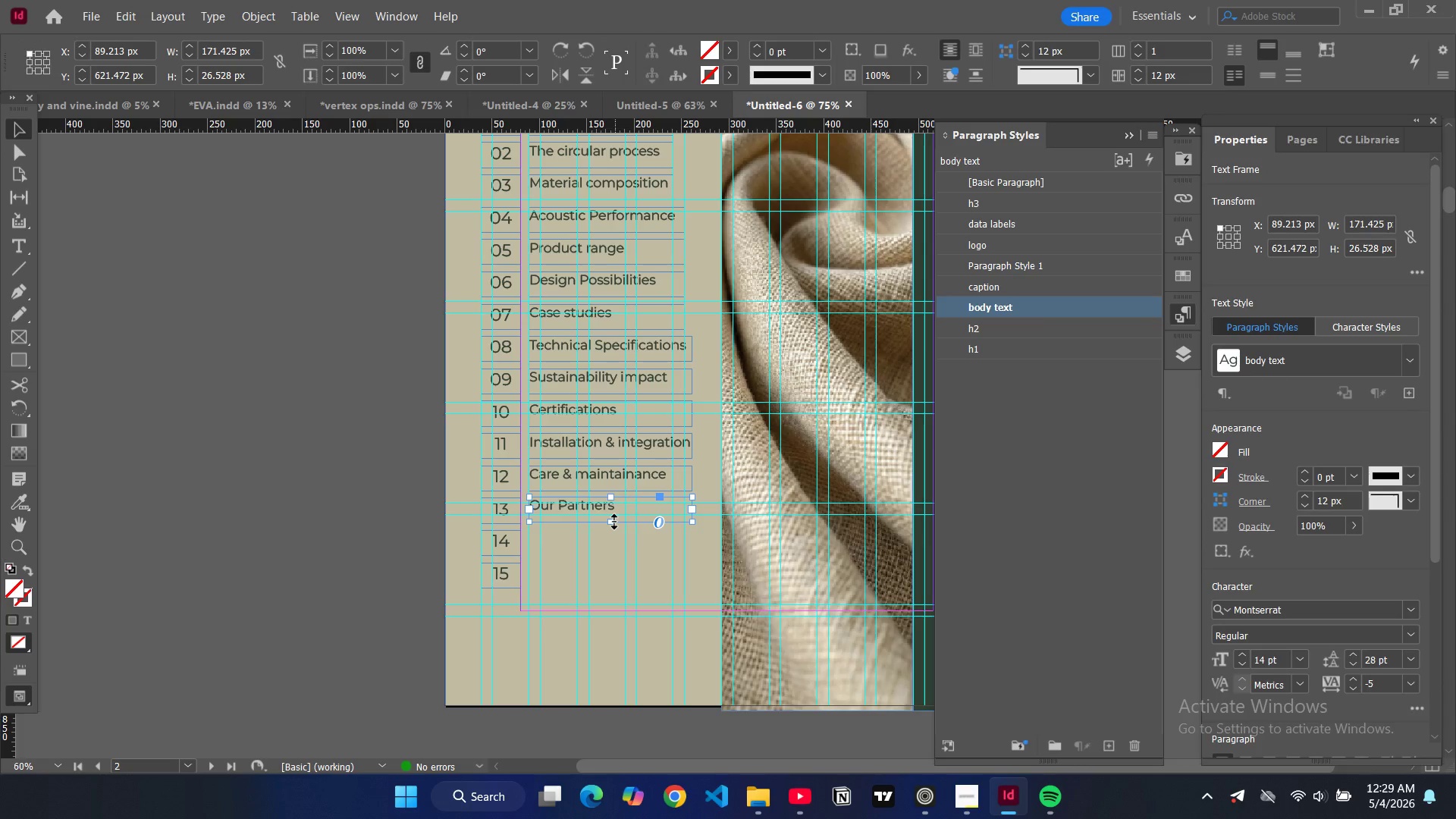 
key(W)
 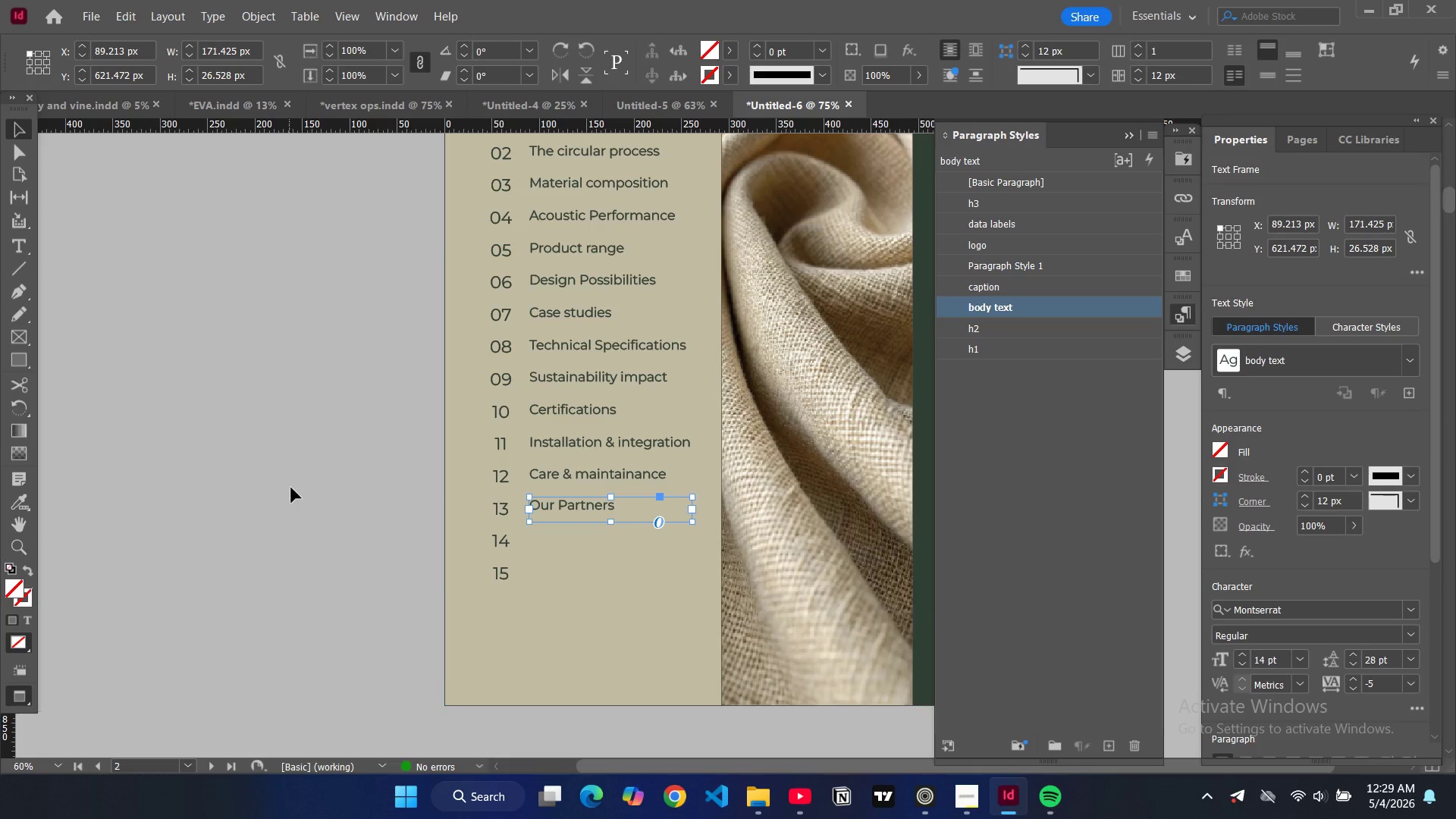 
left_click([291, 487])
 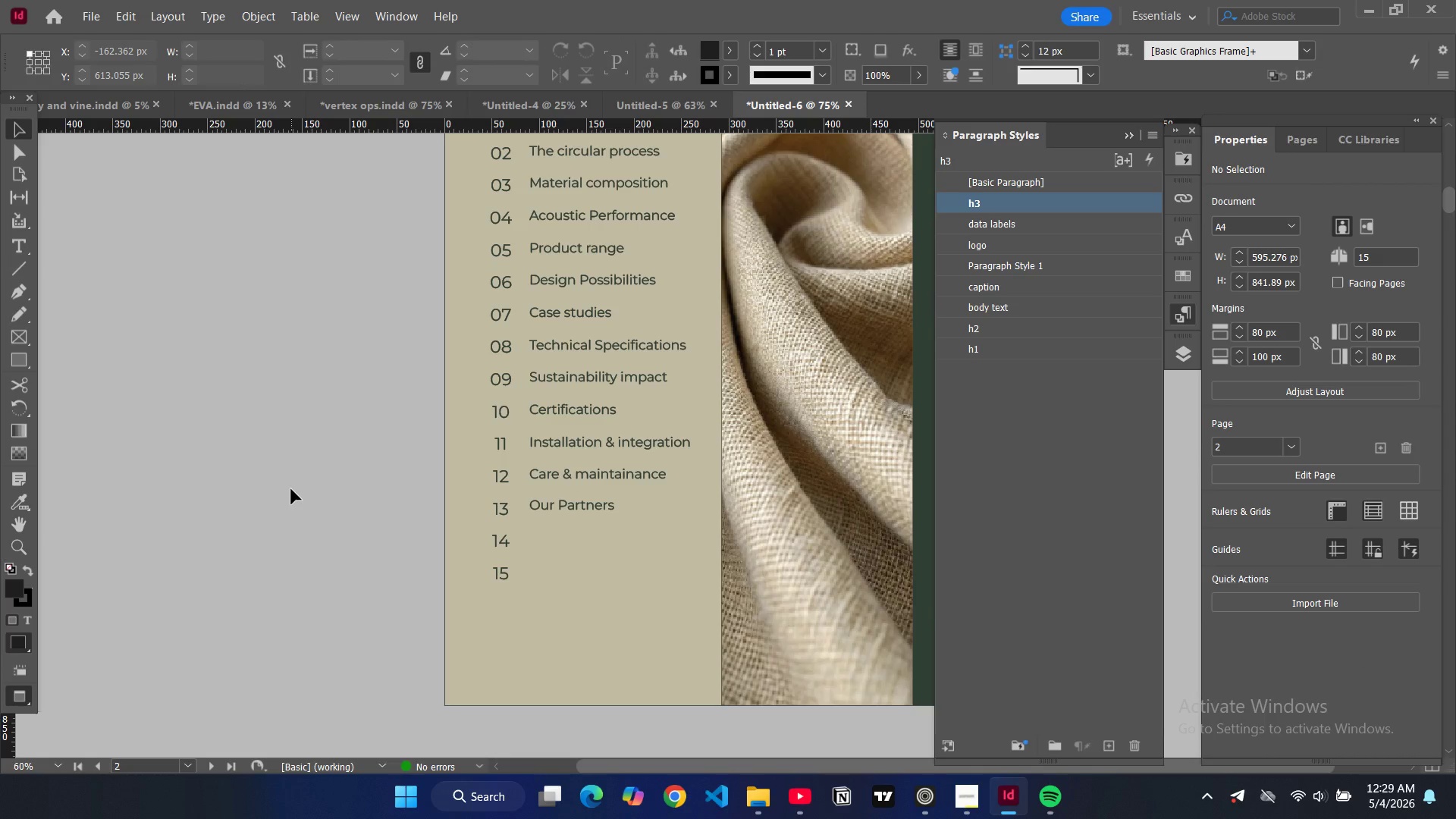 
key(W)
 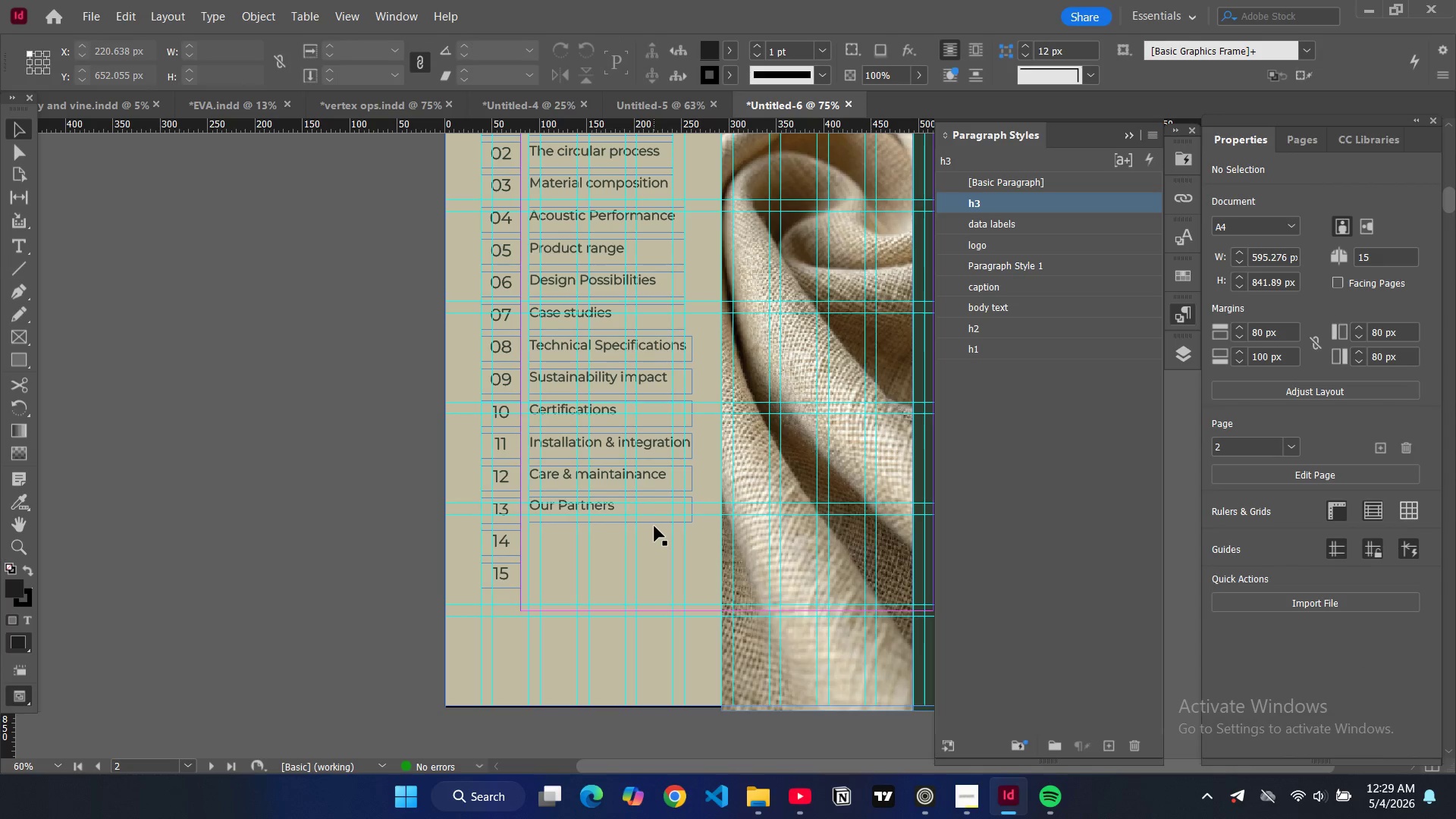 
left_click([654, 522])
 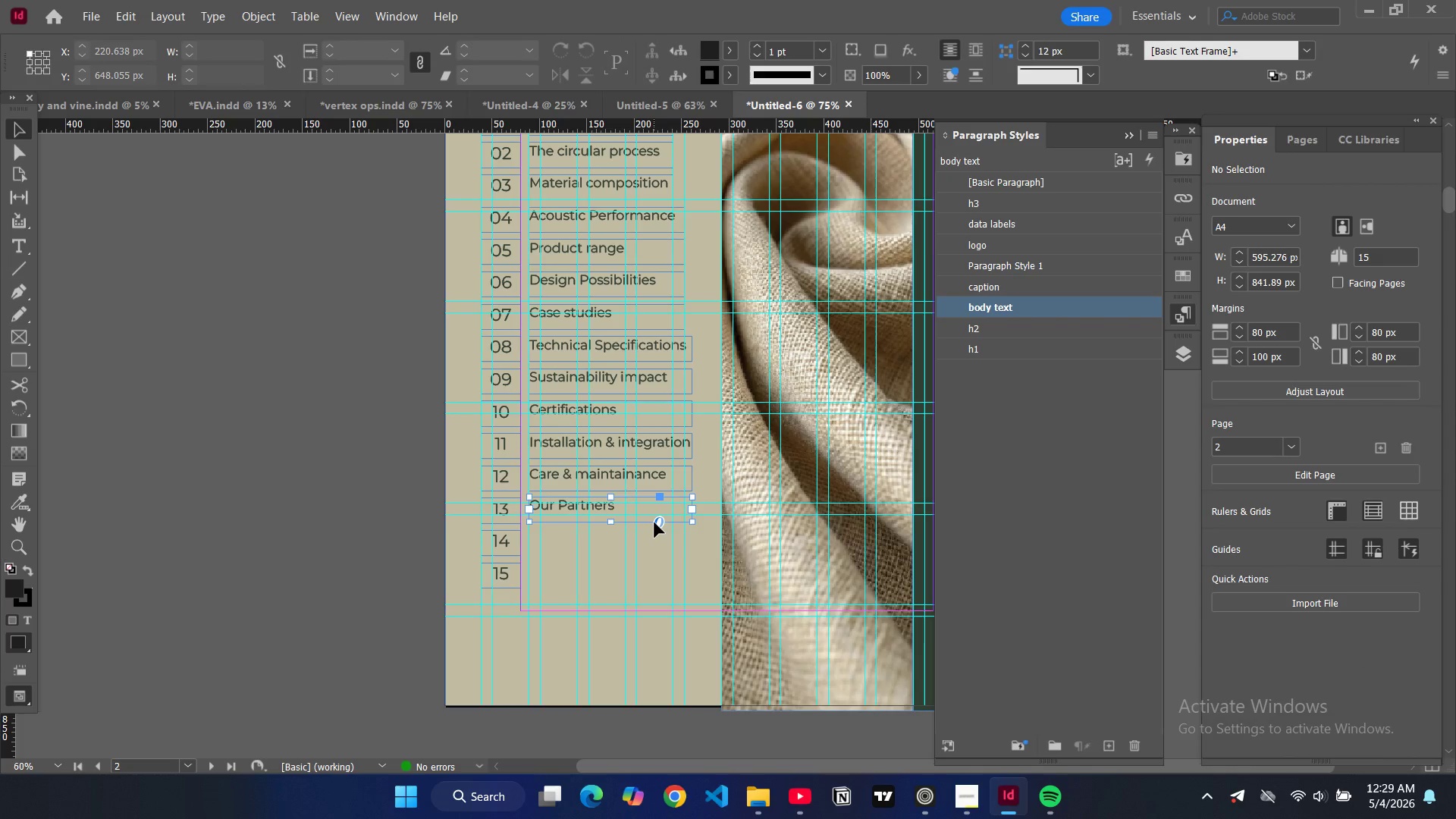 
key(Control+C)
 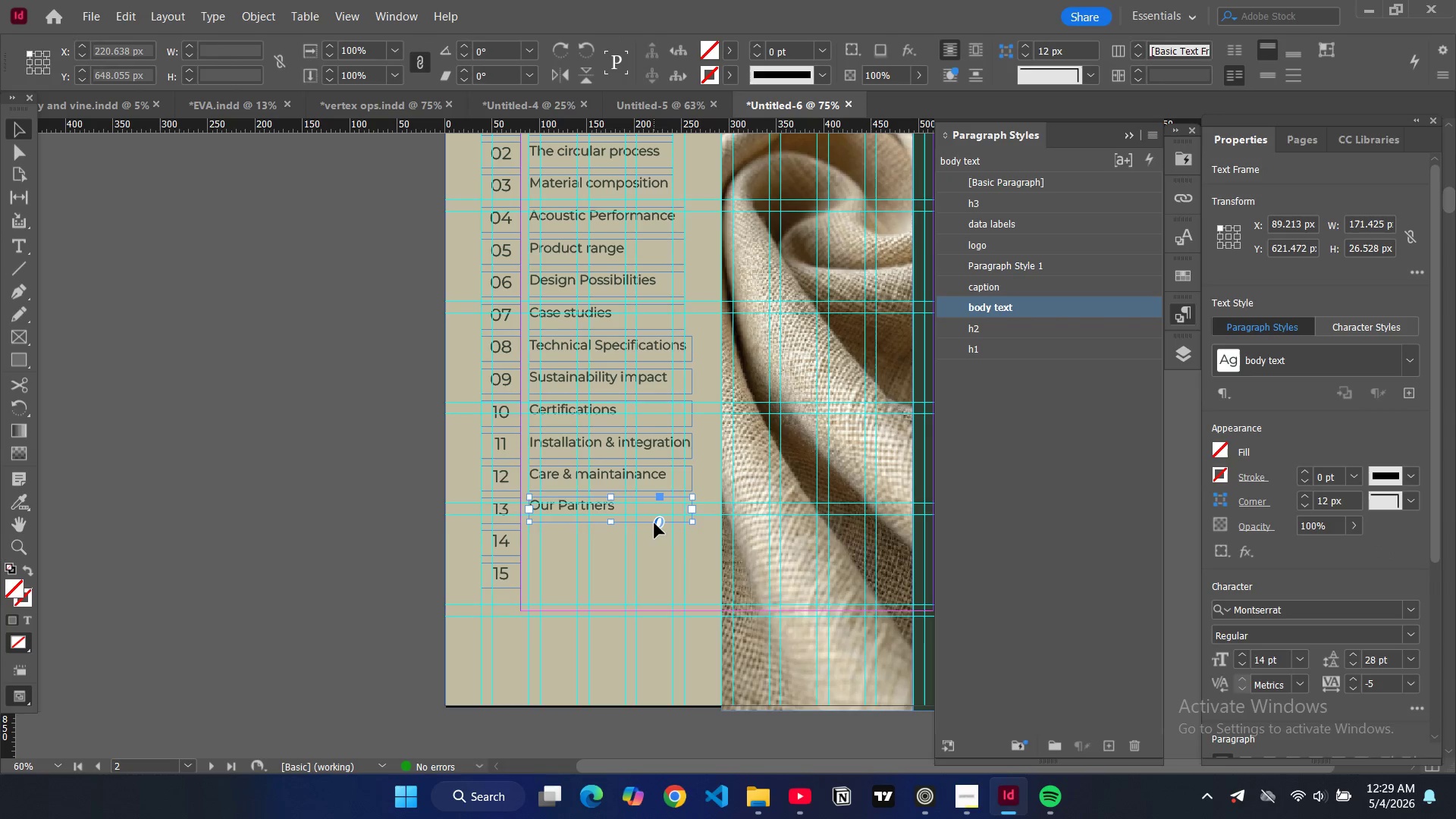 
key(Control+V)
 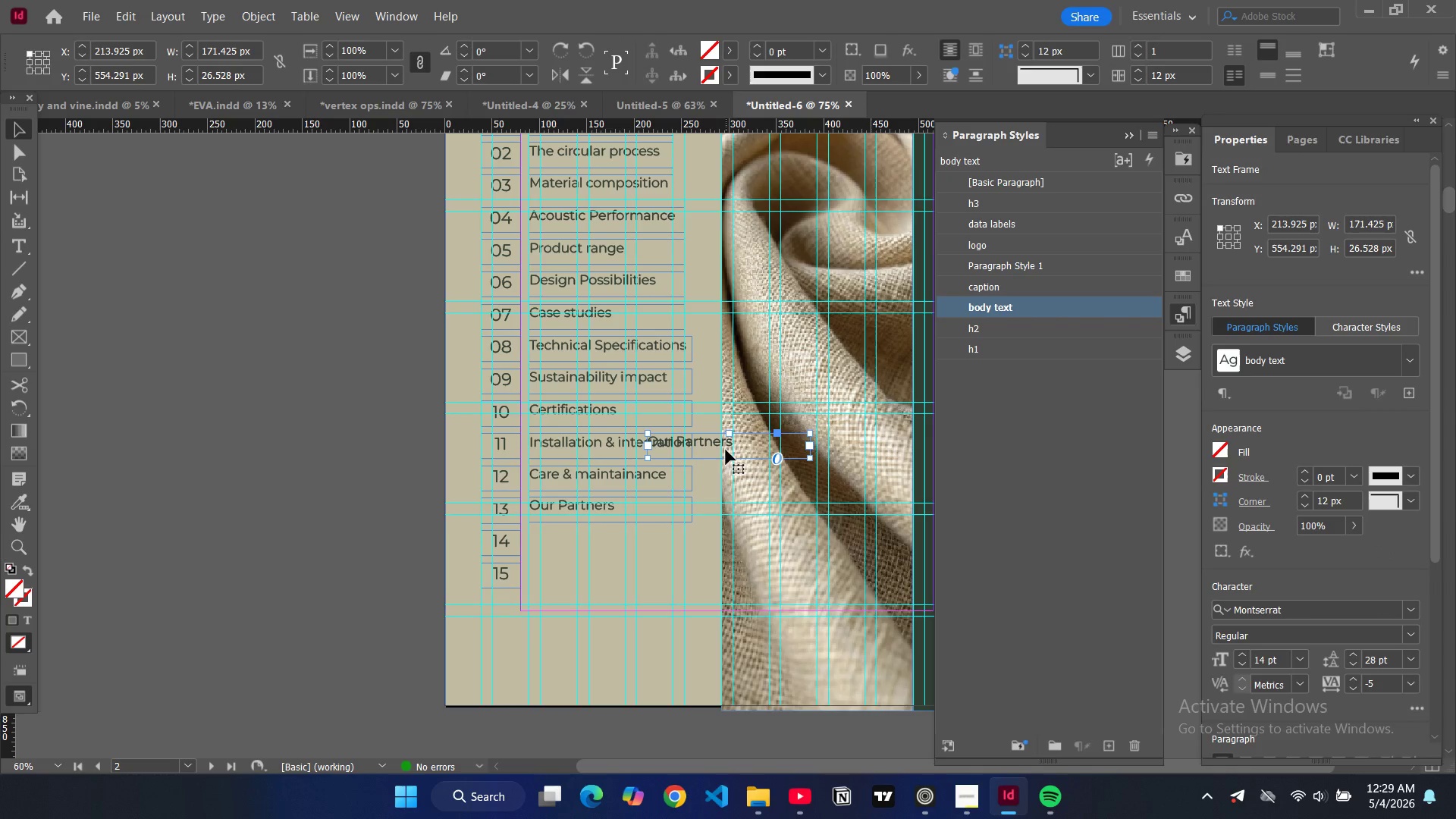 
left_click_drag(start_coordinate=[722, 445], to_coordinate=[604, 541])
 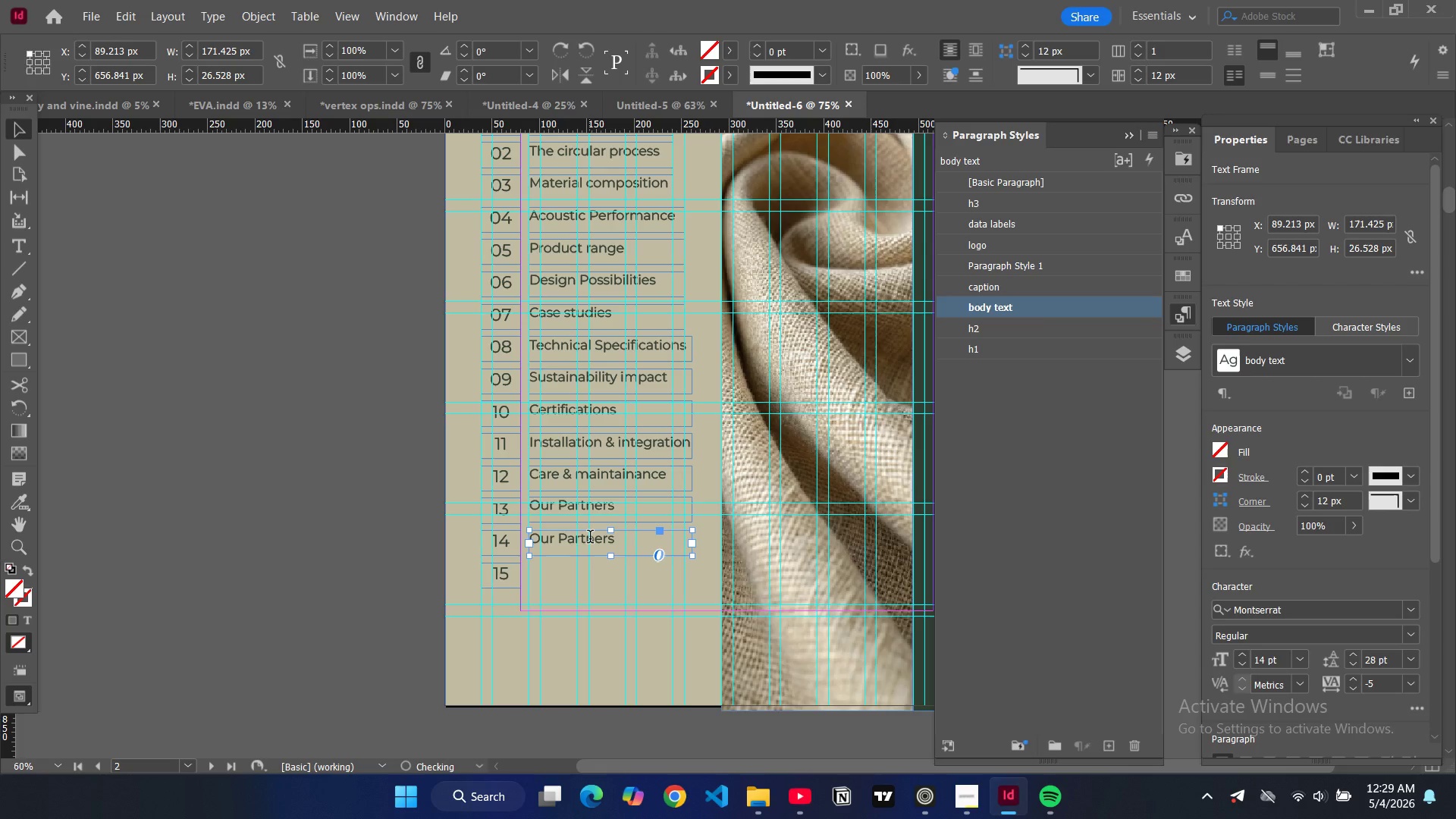 
double_click([590, 538])
 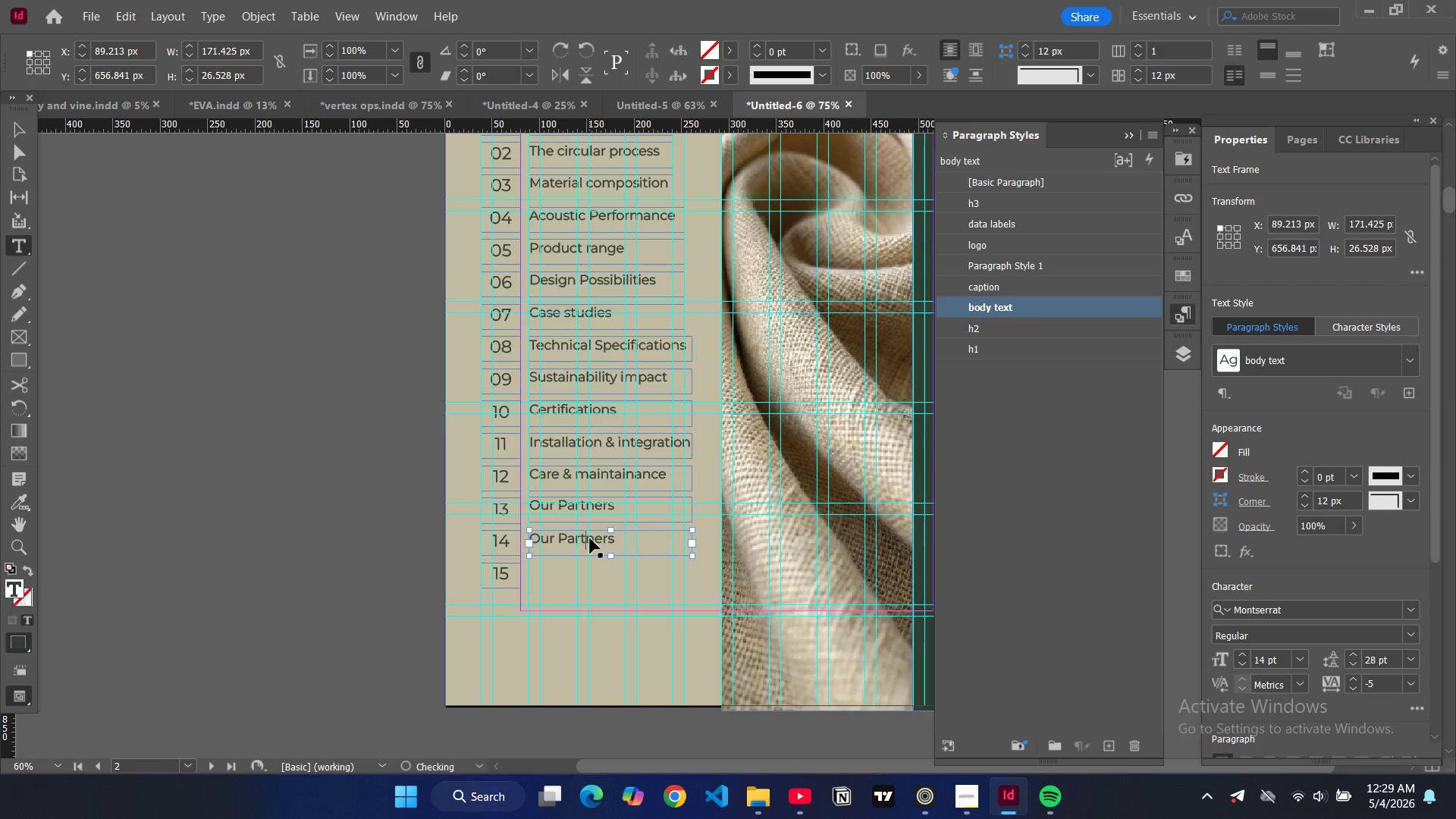 
key(Control+ControlLeft)
 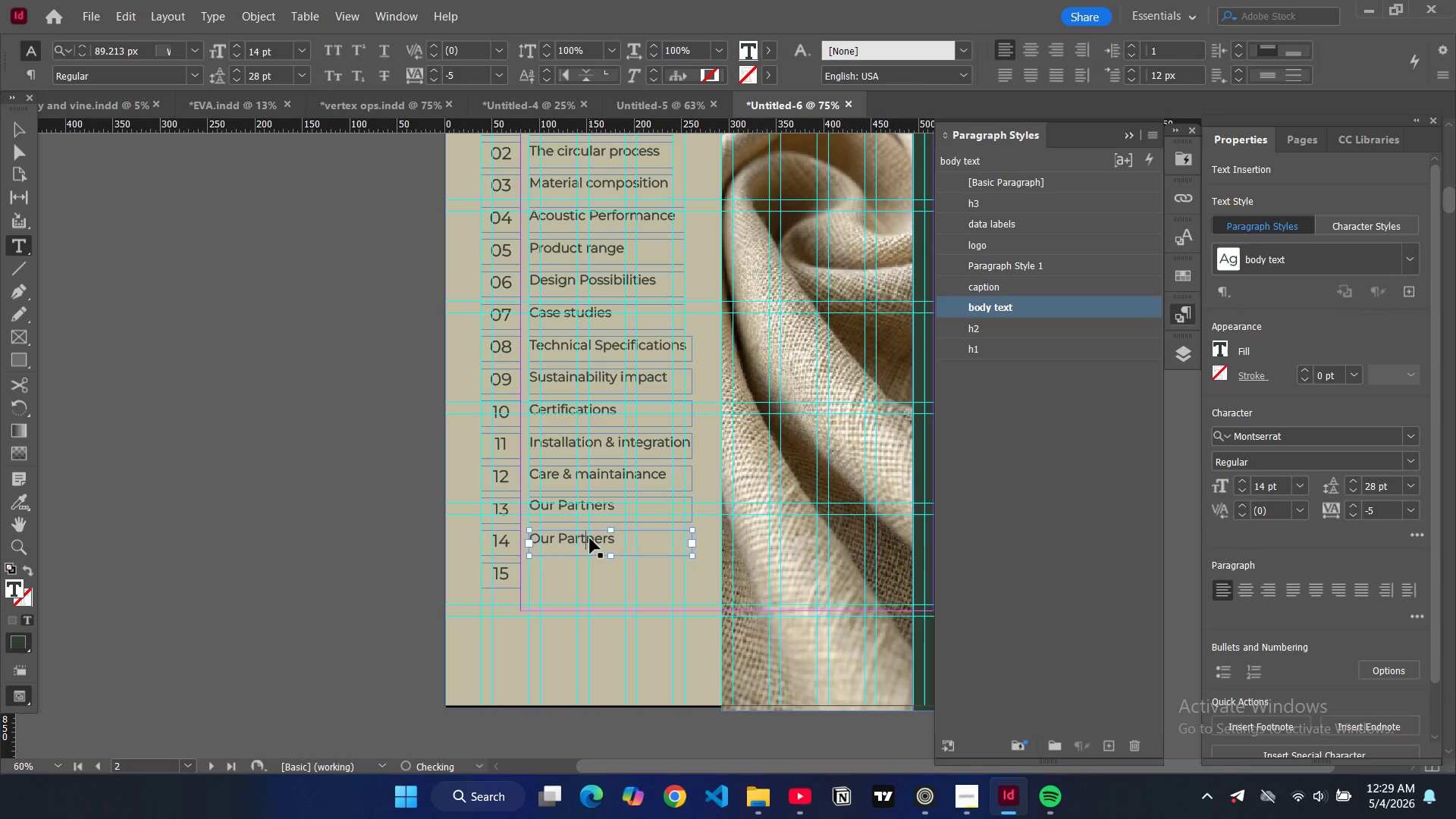 
key(Control+A)
 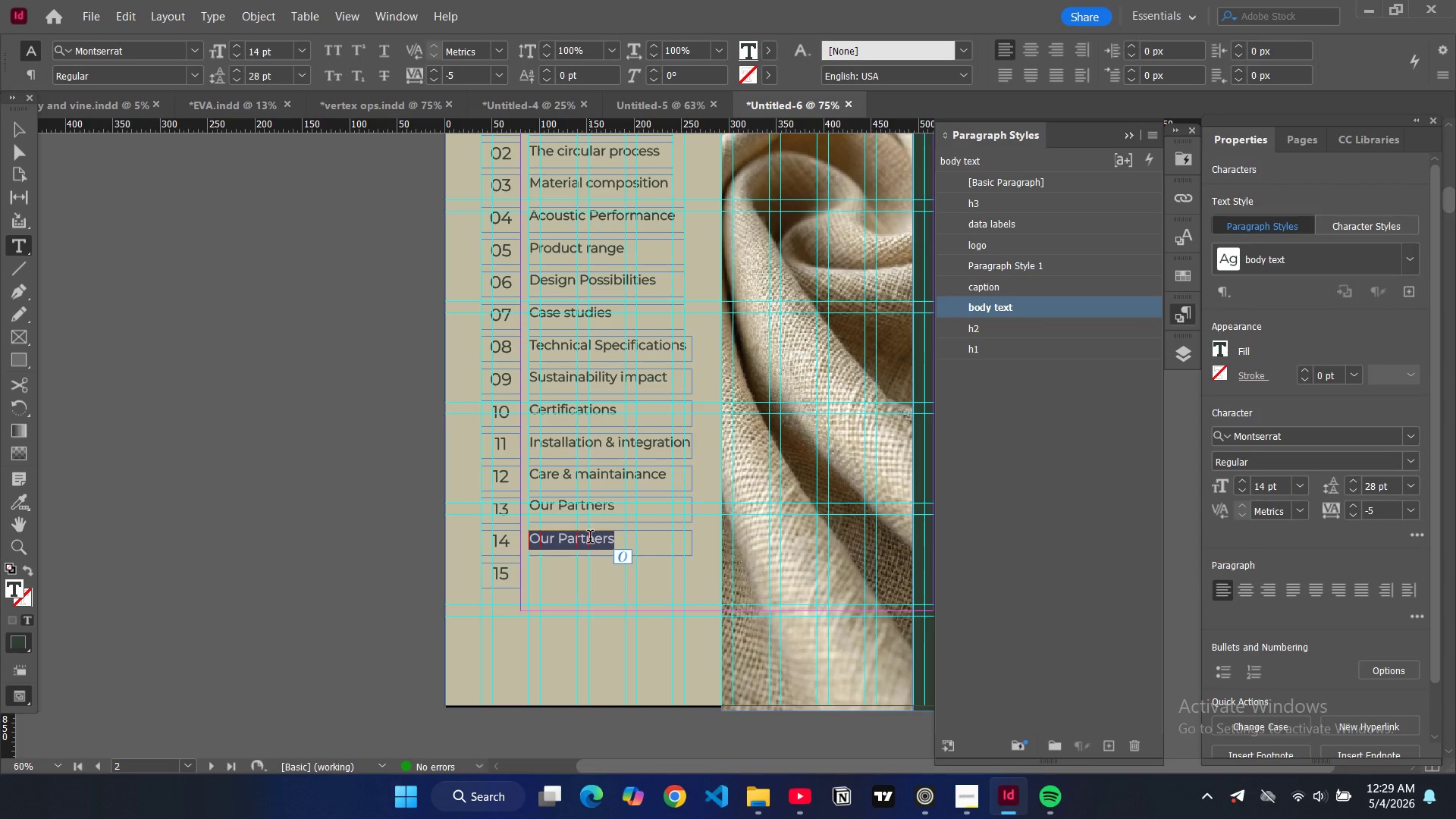 
type(The future o )
key(Backspace)
type(f interiors)
 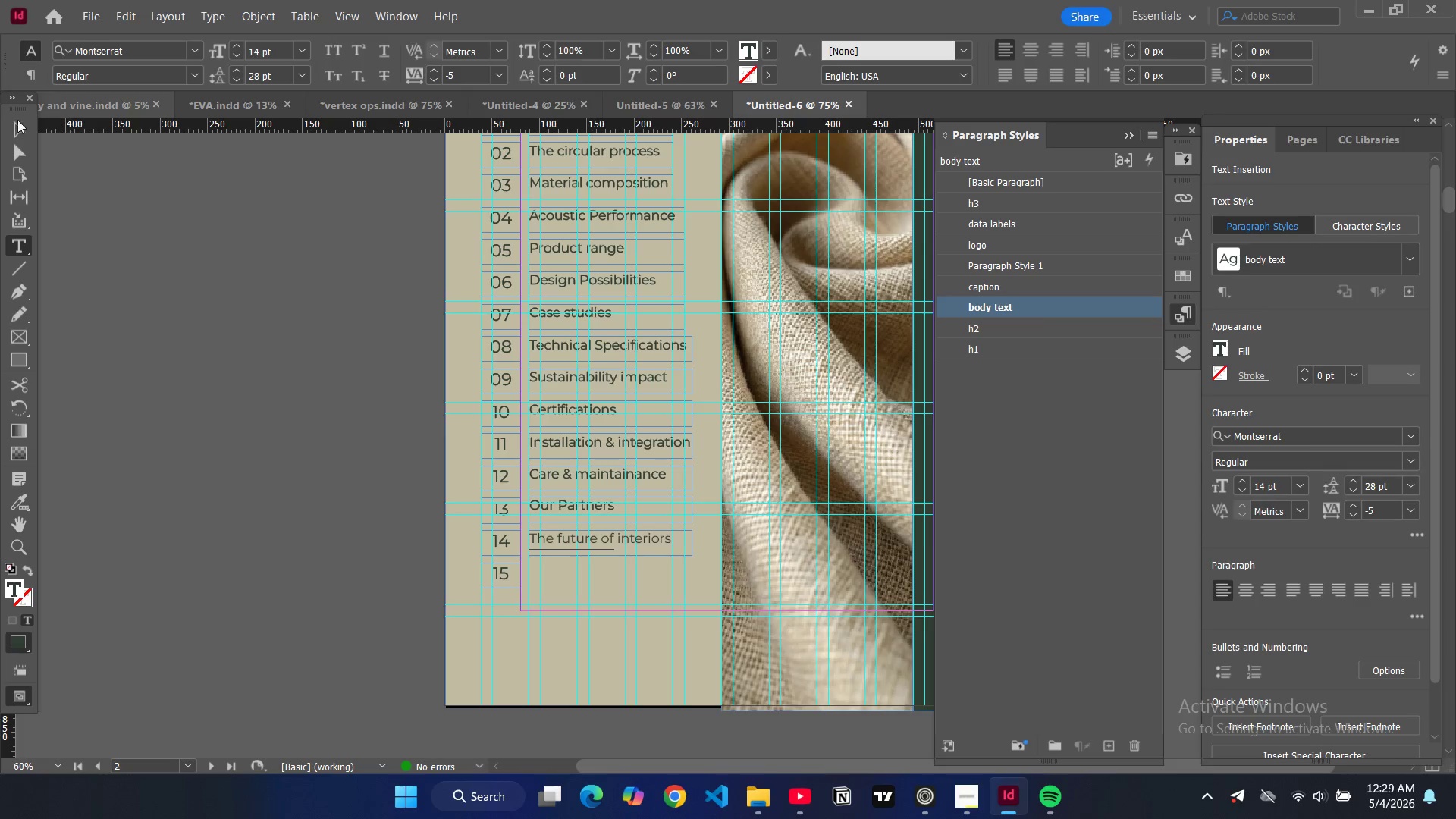 
left_click([14, 130])
 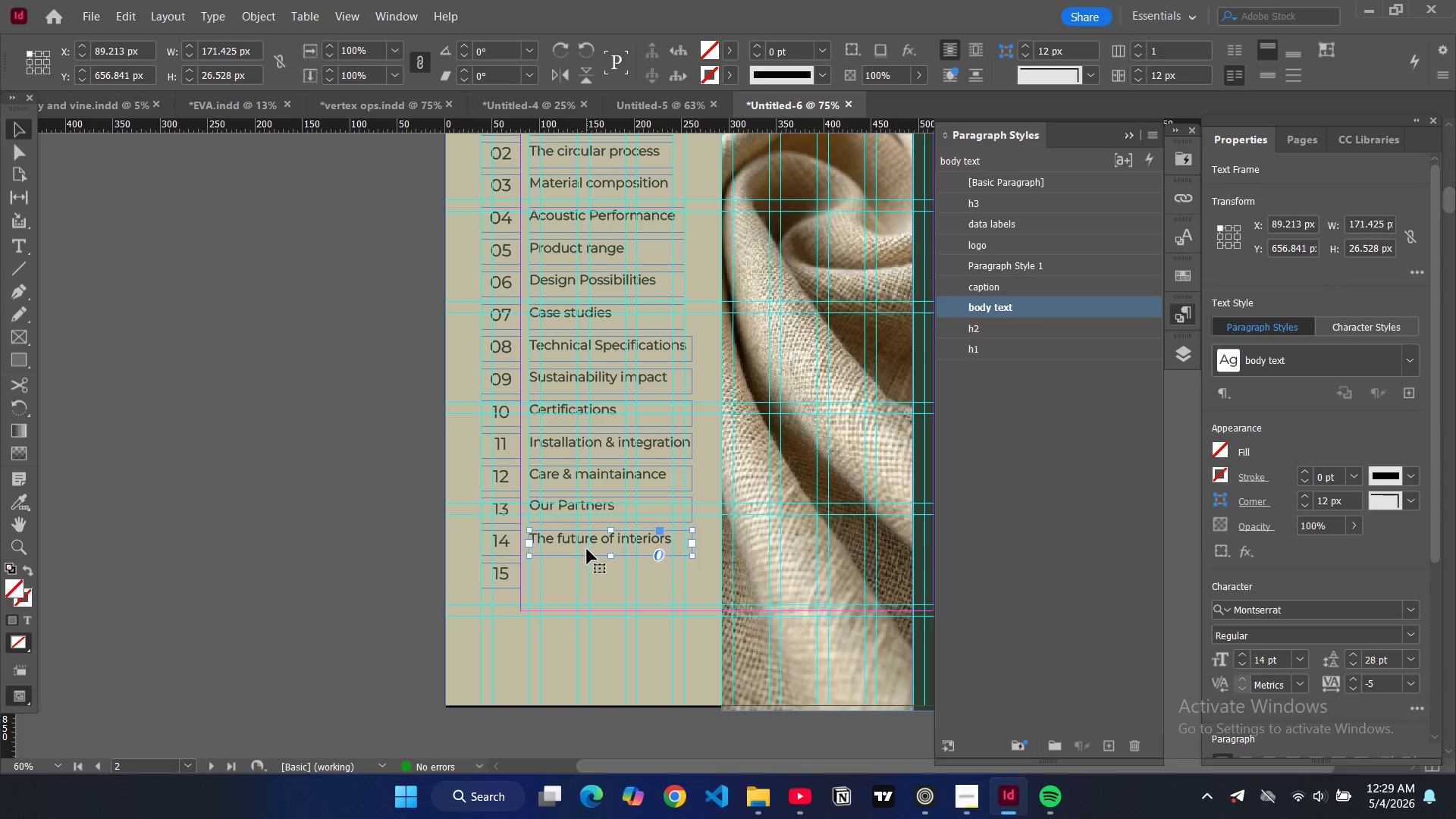 
key(Control+C)
 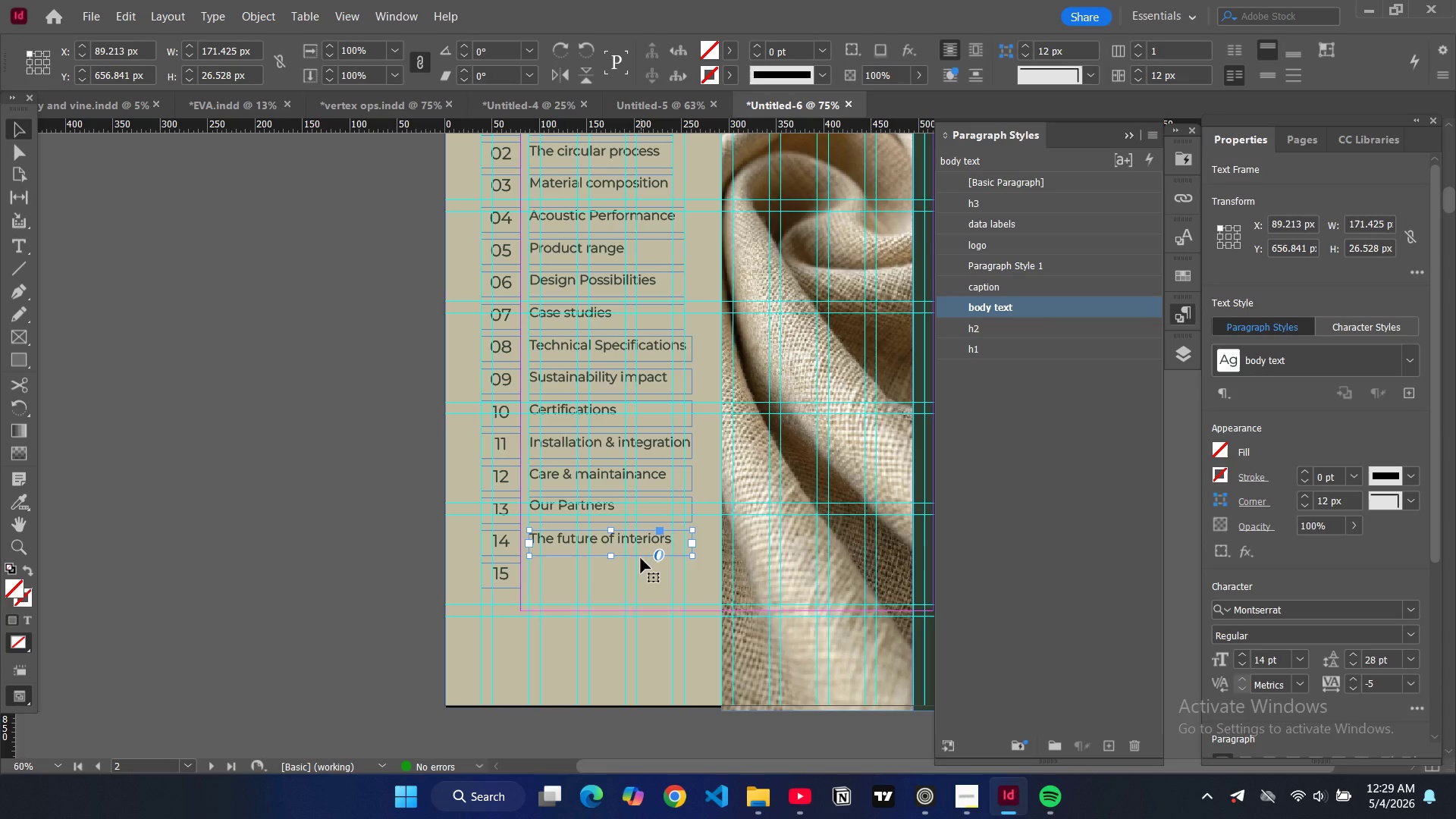 
left_click_drag(start_coordinate=[742, 449], to_coordinate=[625, 578])
 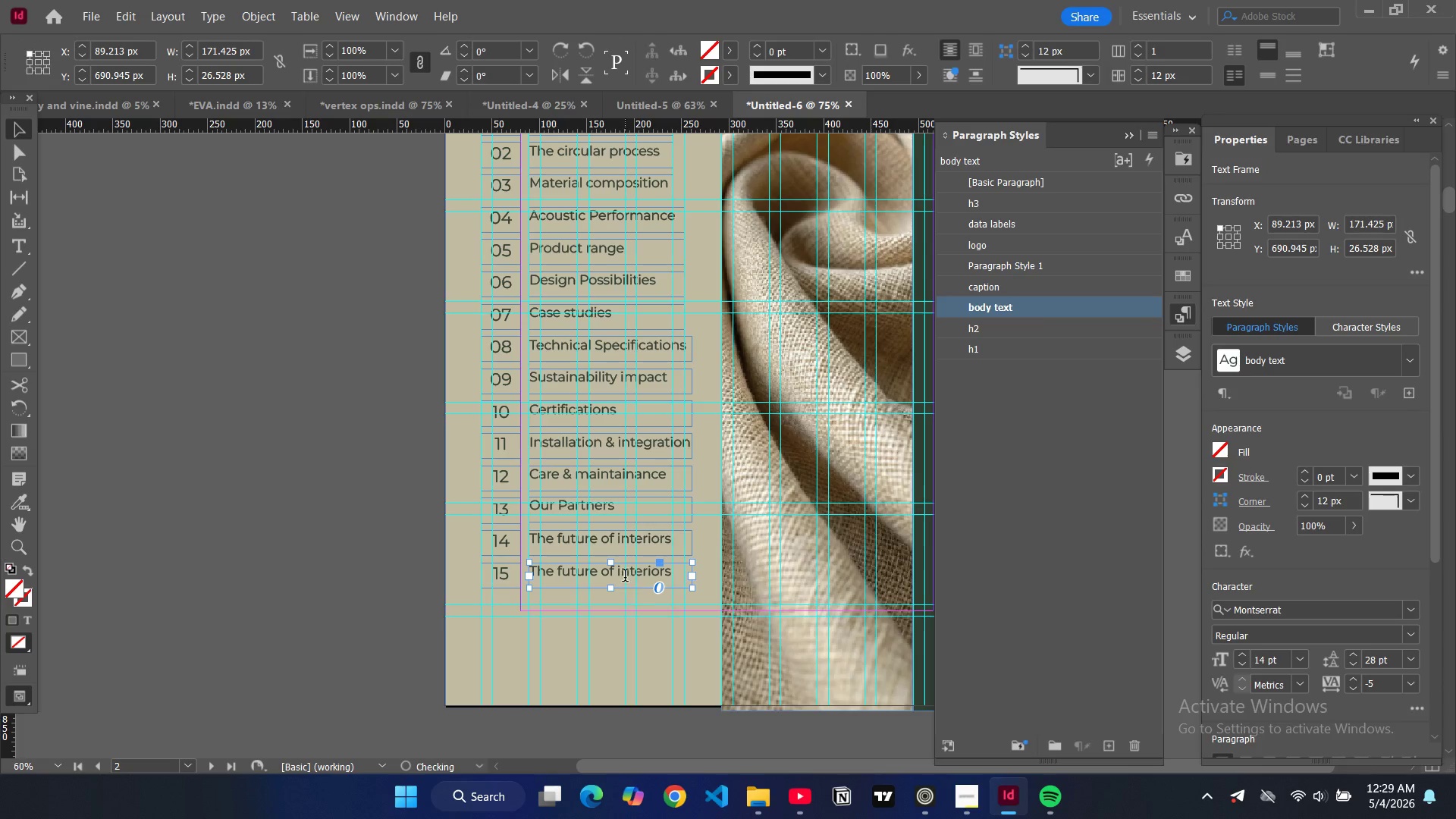 
double_click([625, 577])
 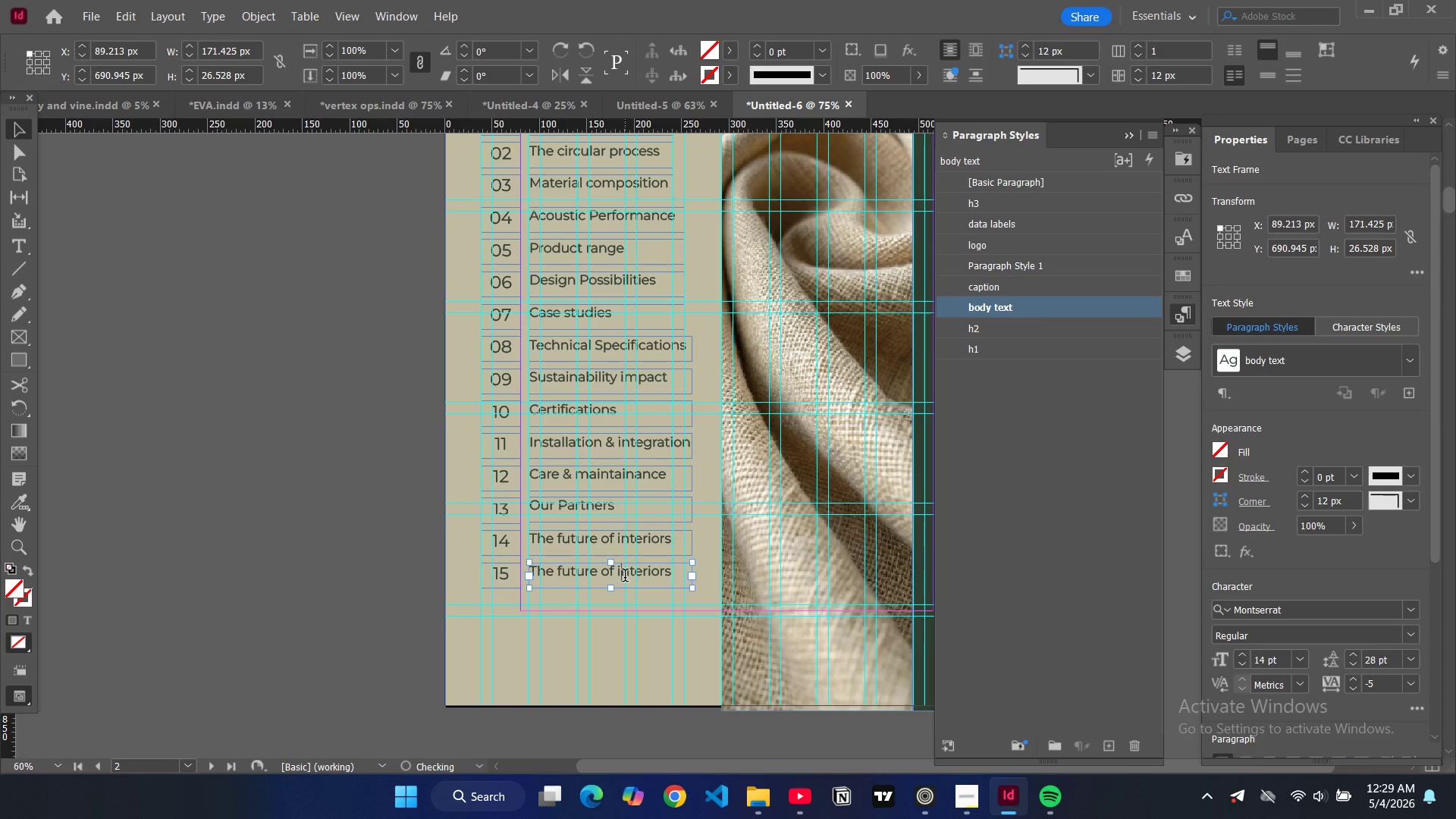 
key(Control+A)
 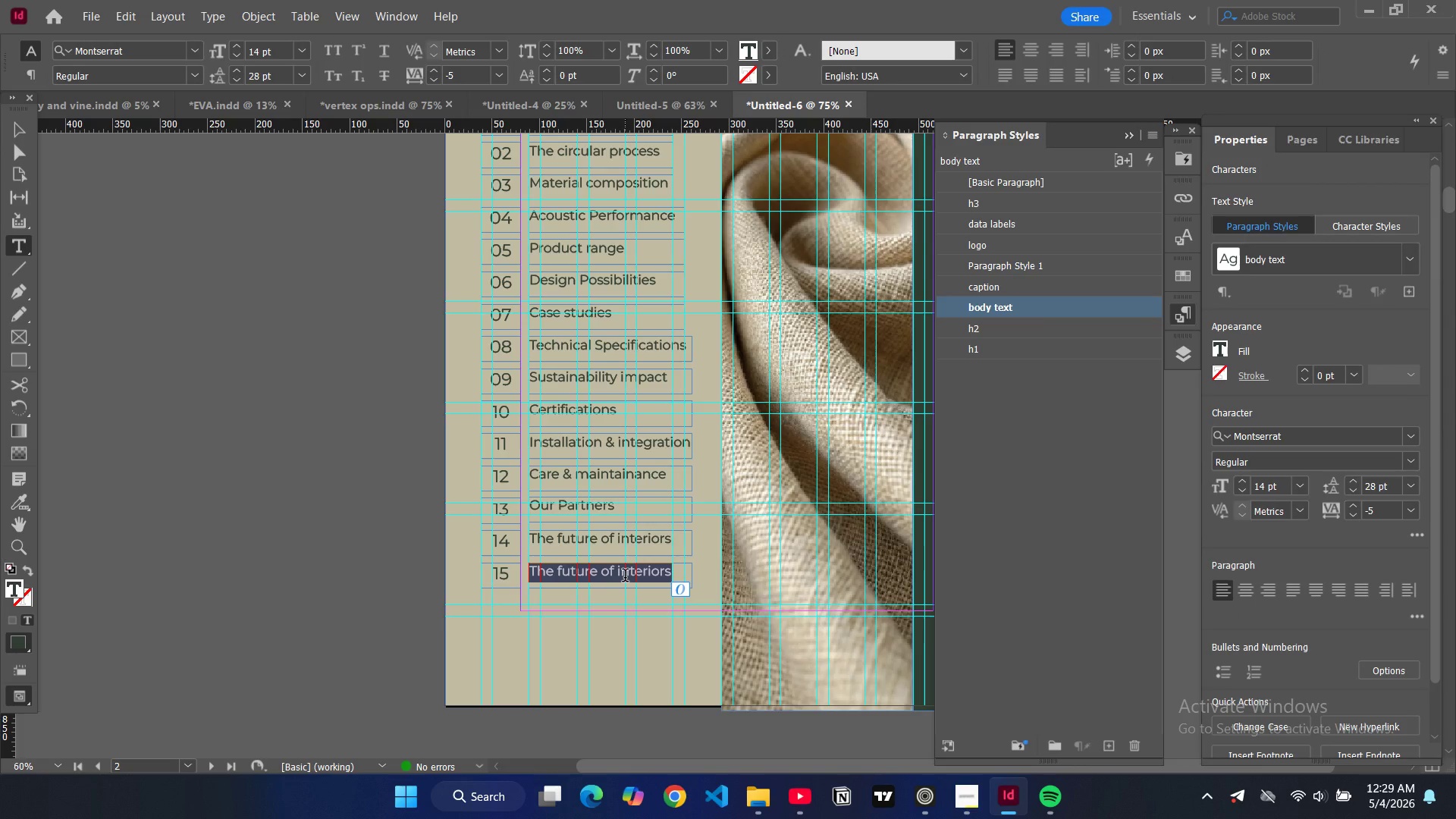 
type(Get in touch)
 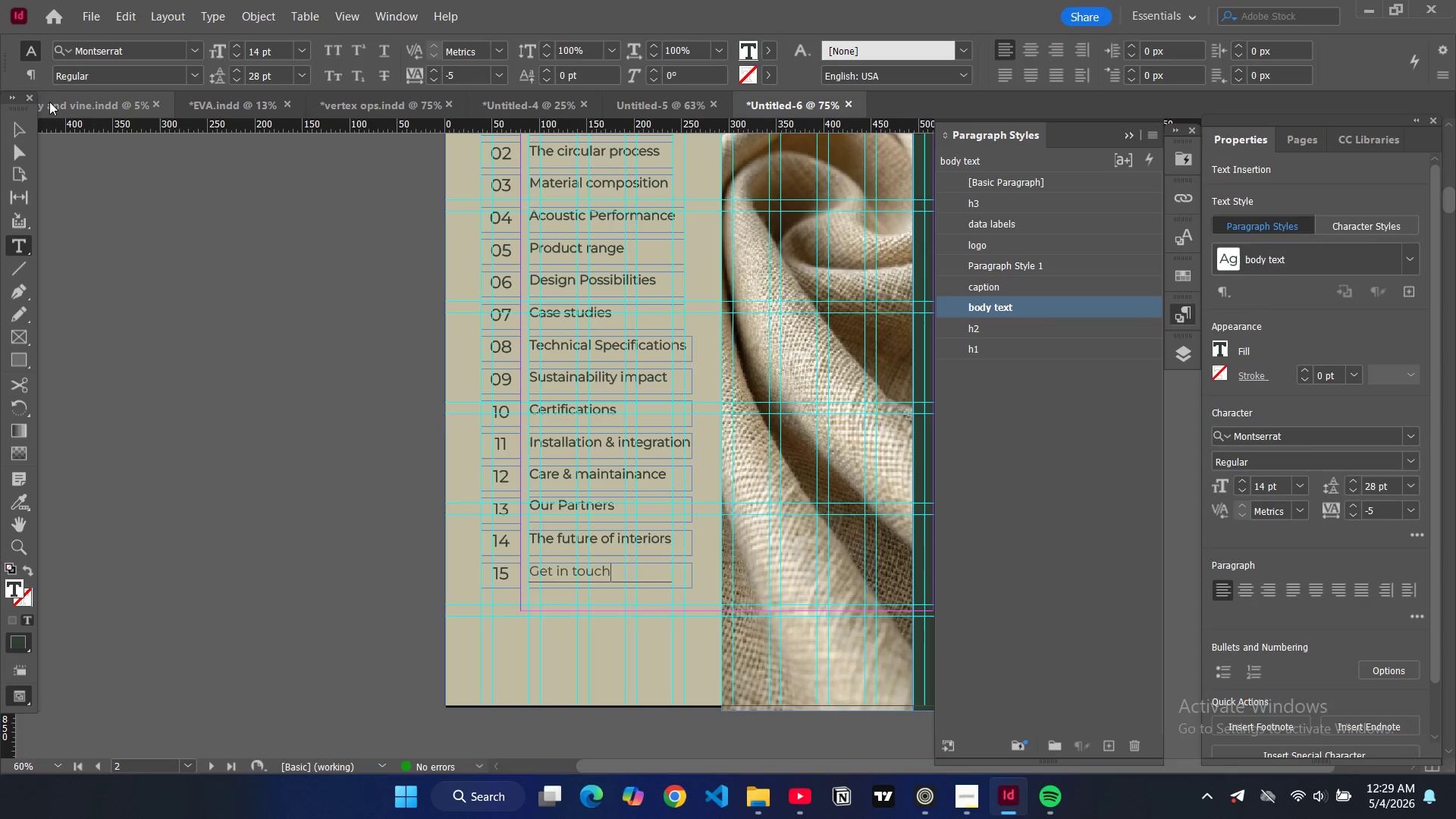 
left_click([11, 135])
 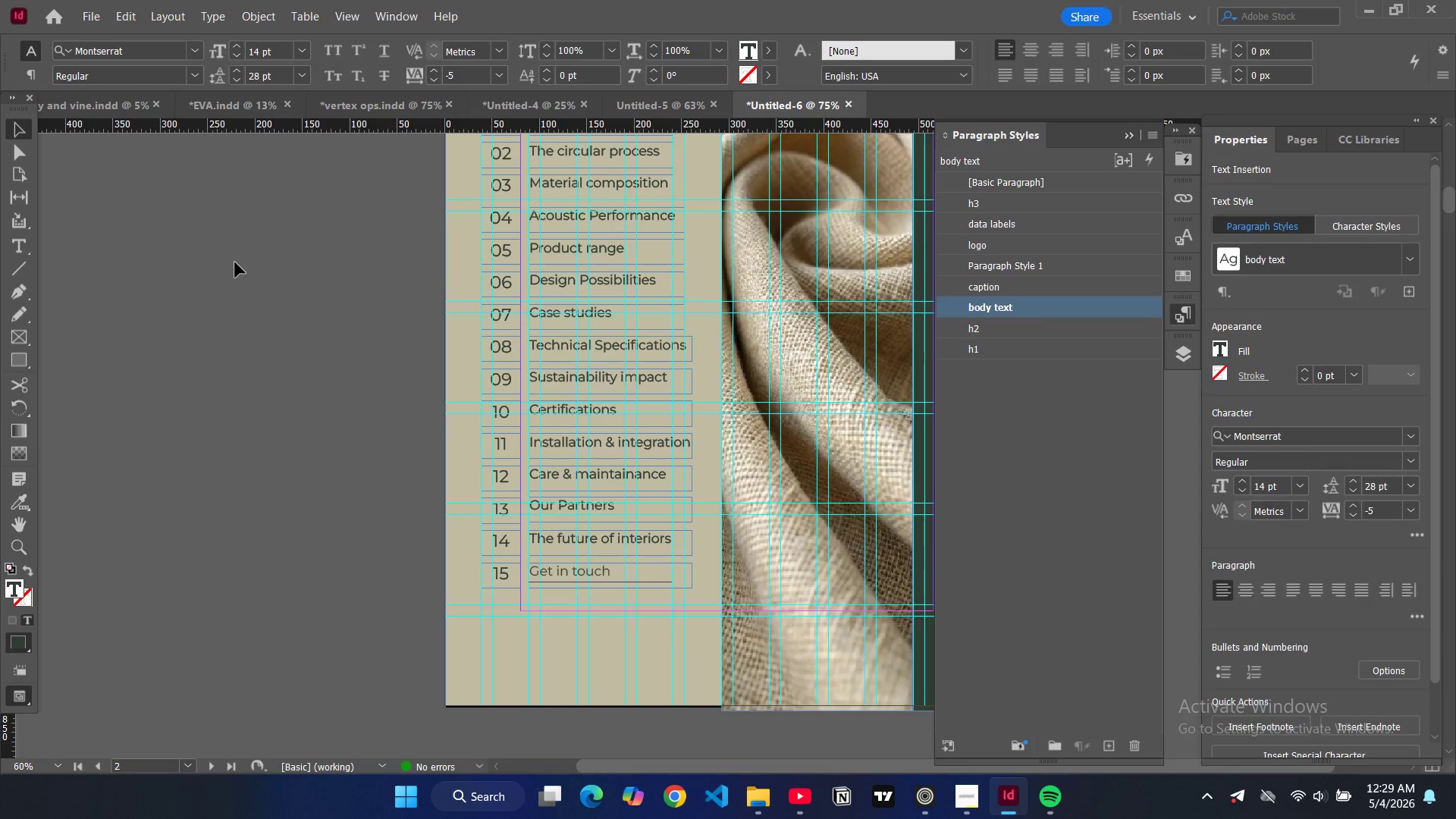 
left_click([235, 262])
 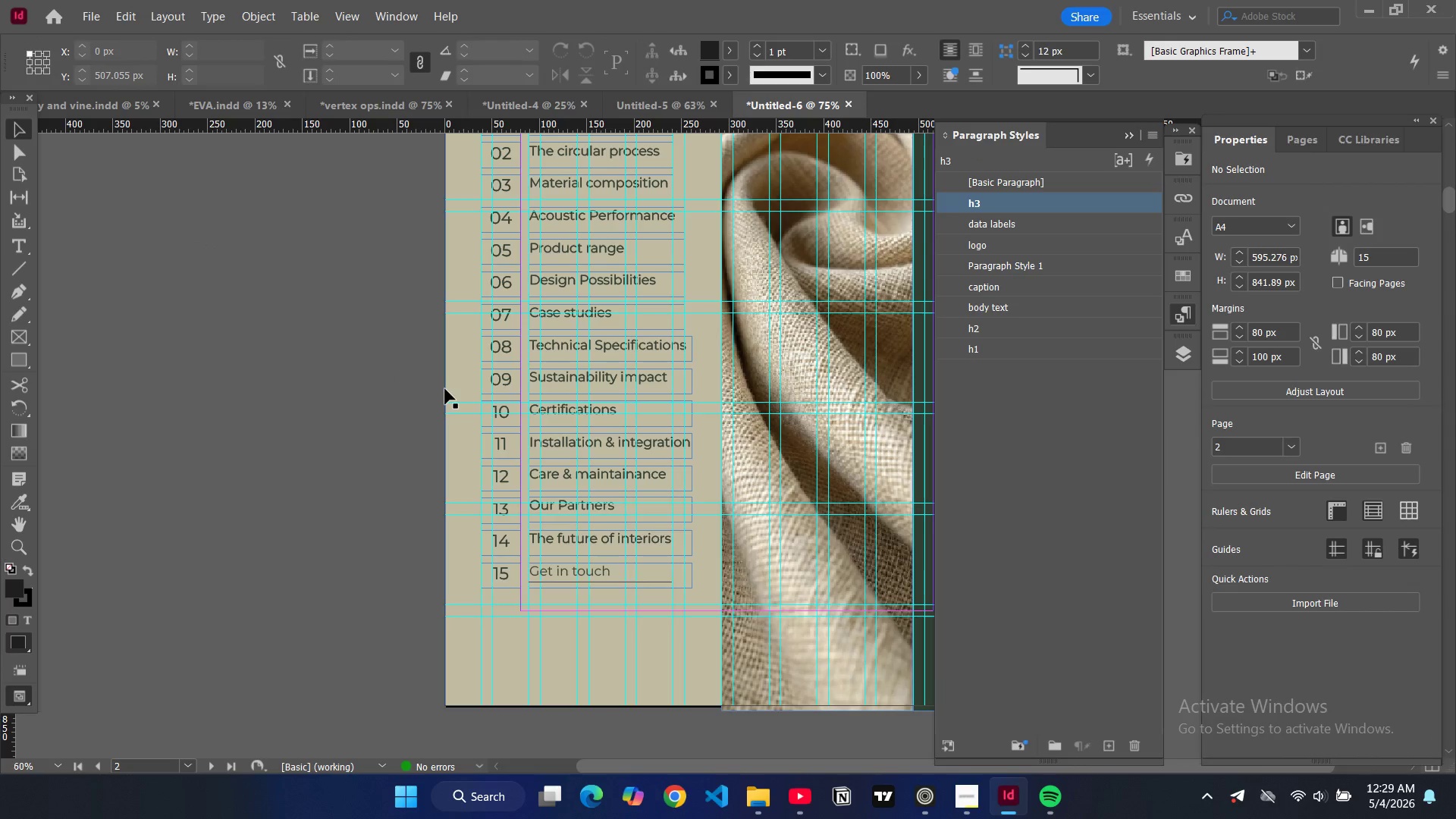 
key(W)
 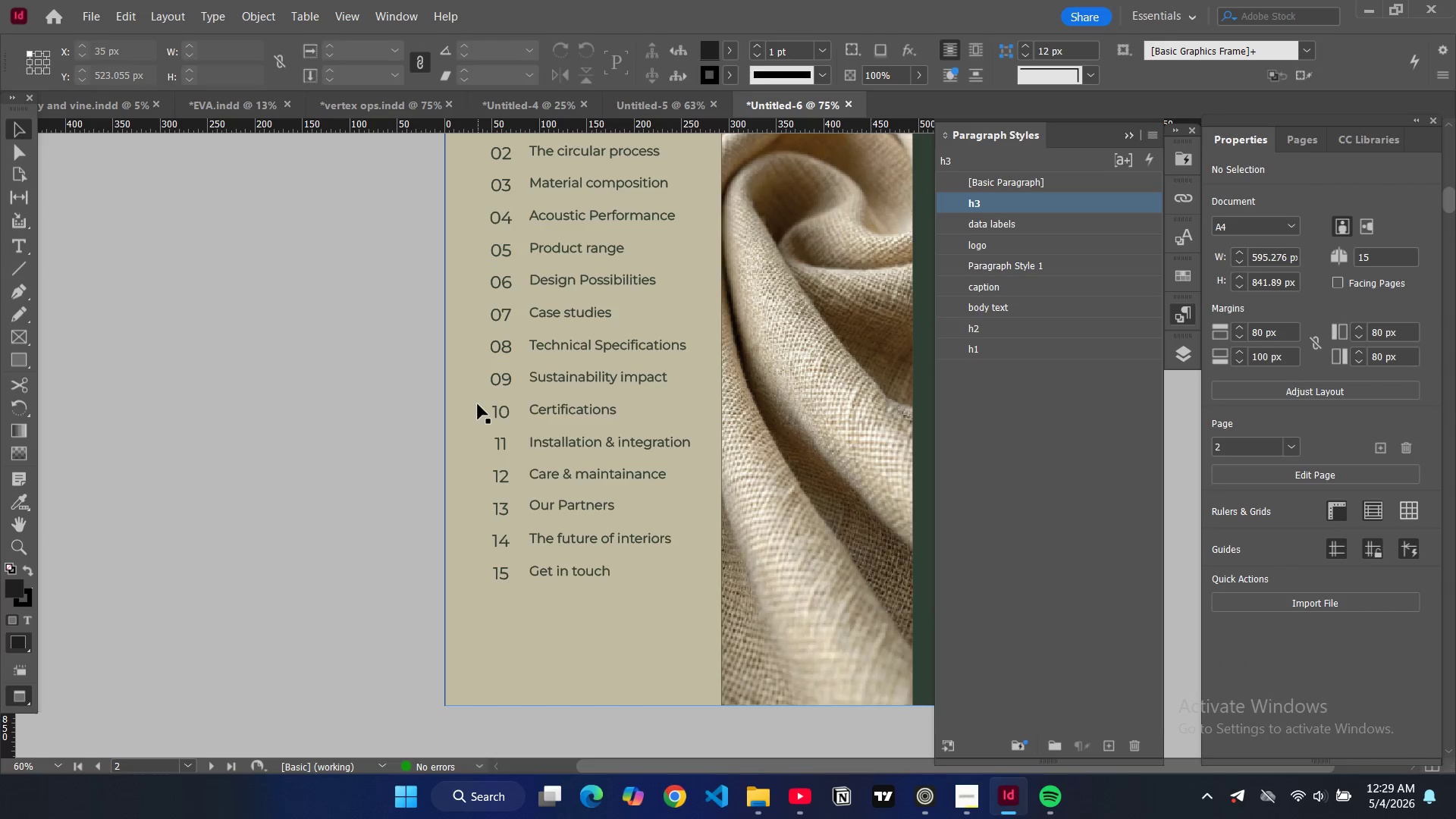 
scroll: coordinate [448, 389], scroll_direction: up, amount: 6.0
 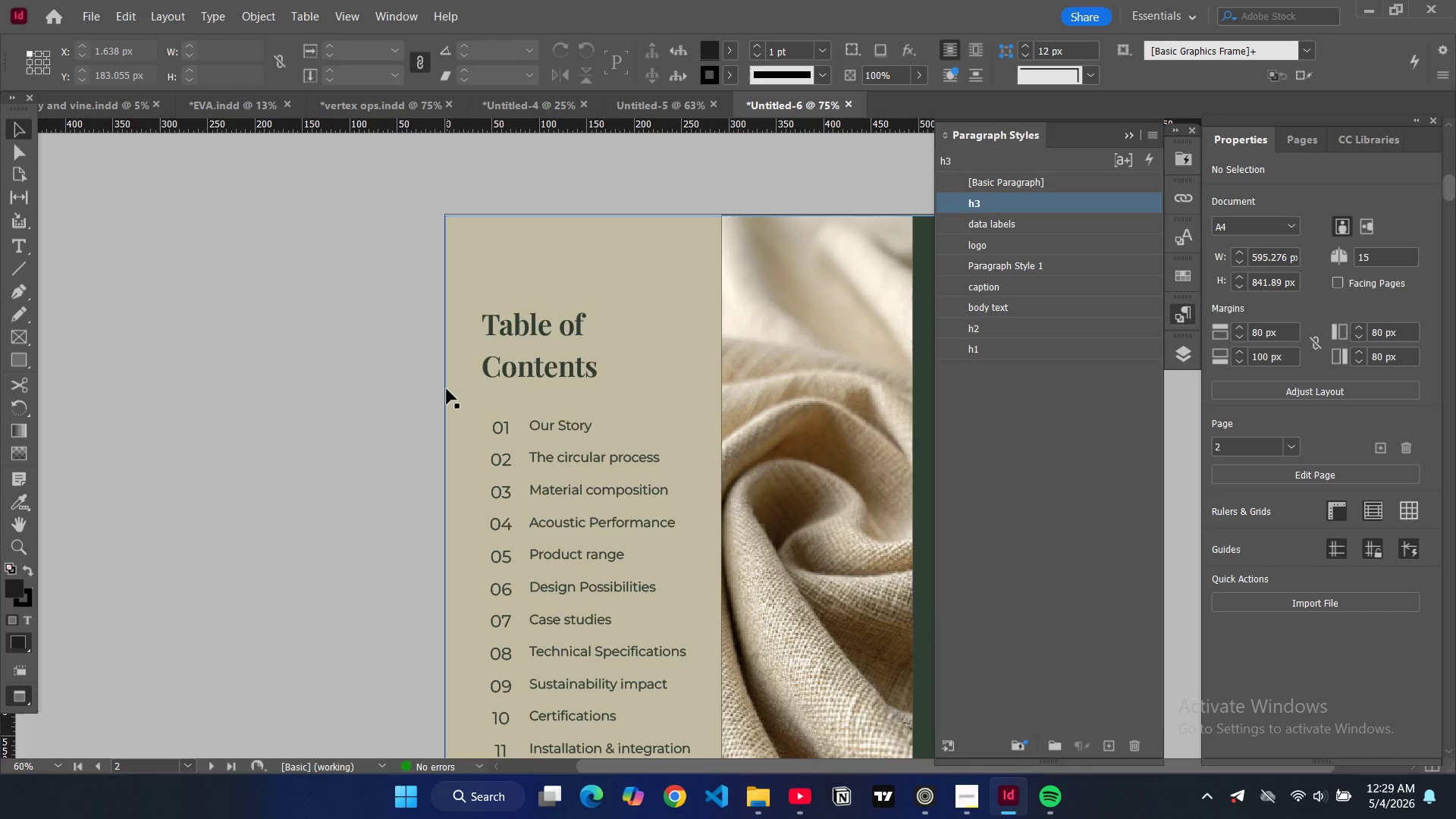 
key(W)
 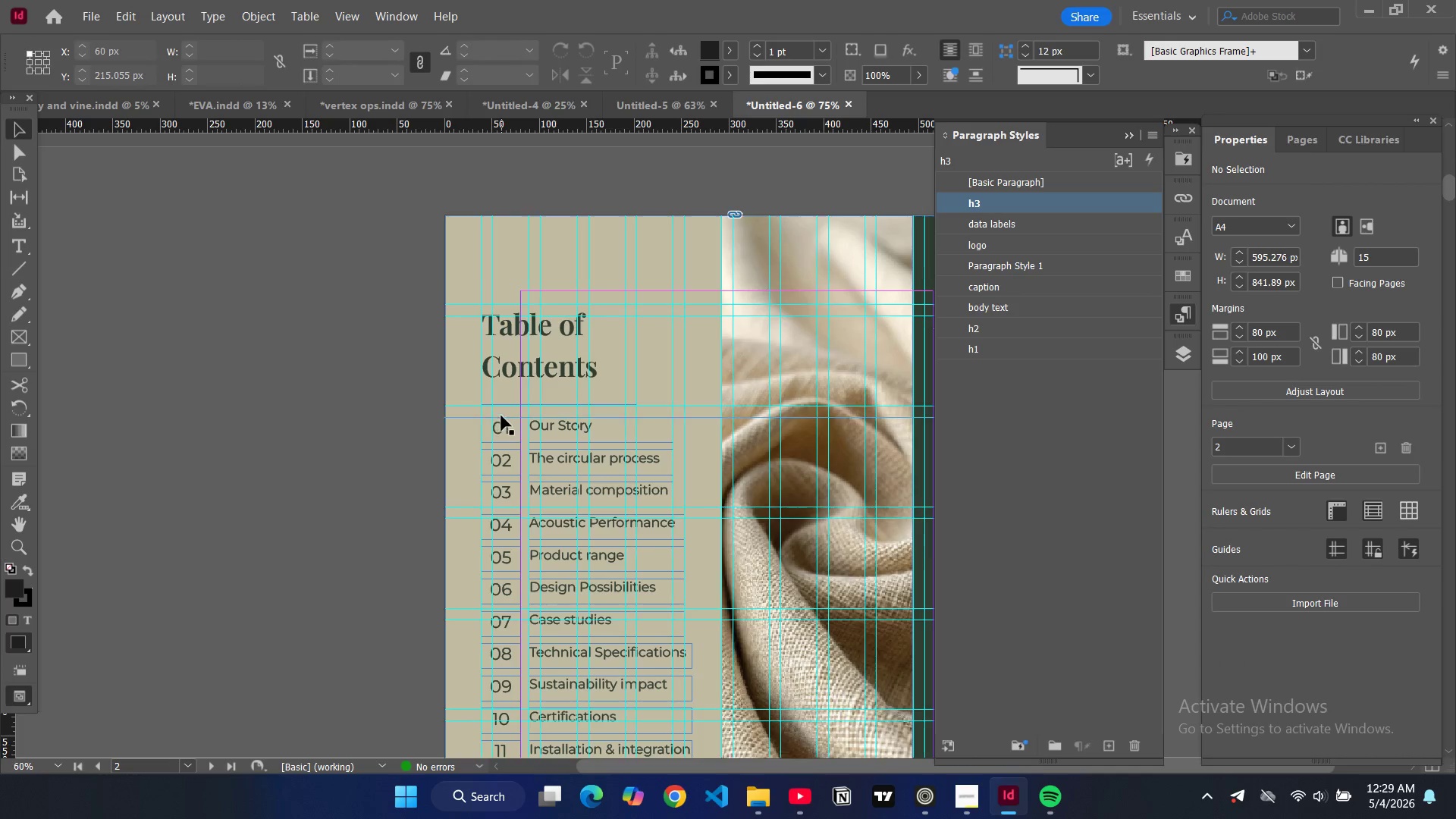 
scroll: coordinate [500, 413], scroll_direction: down, amount: 3.0
 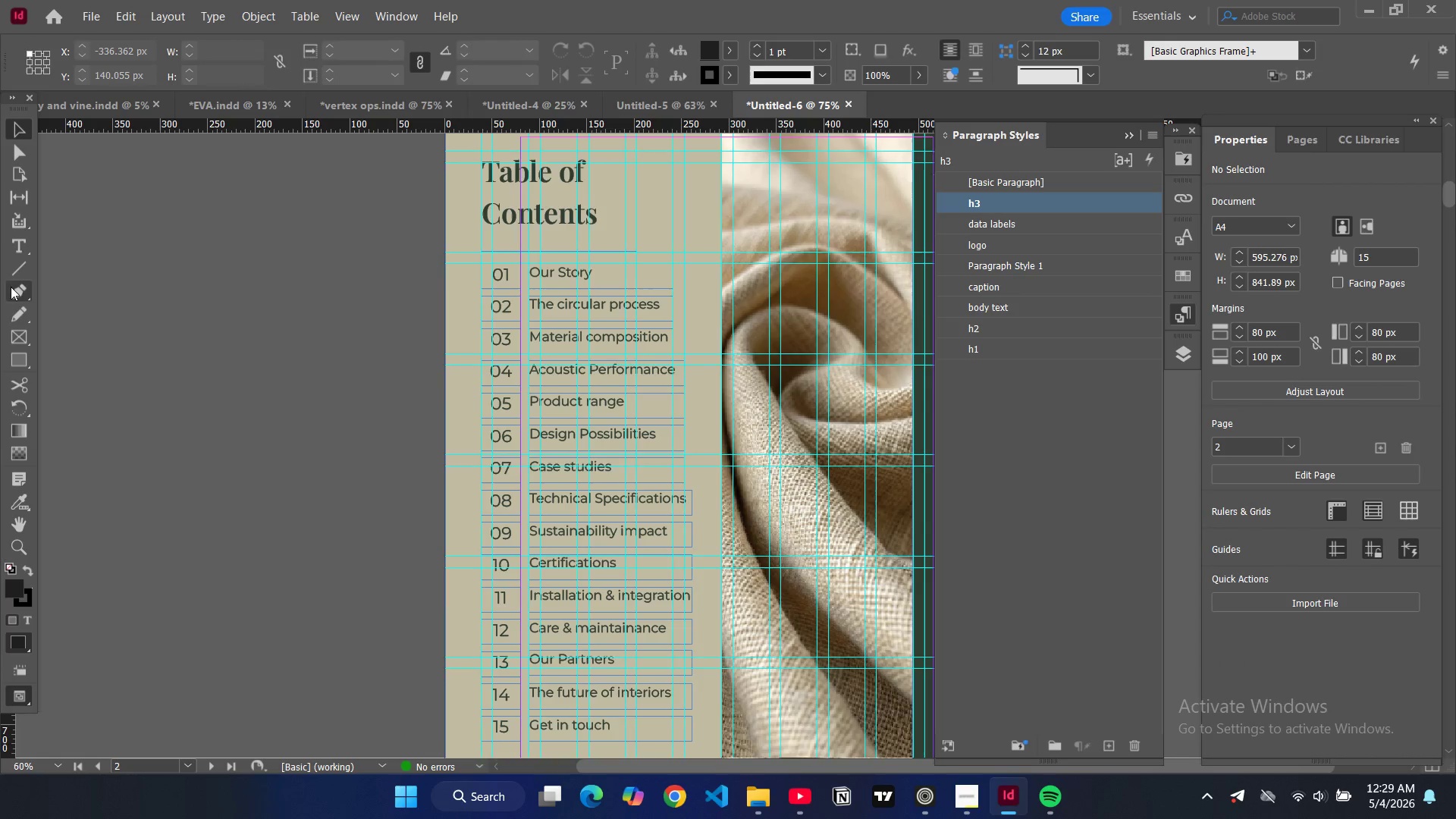 
left_click([13, 262])
 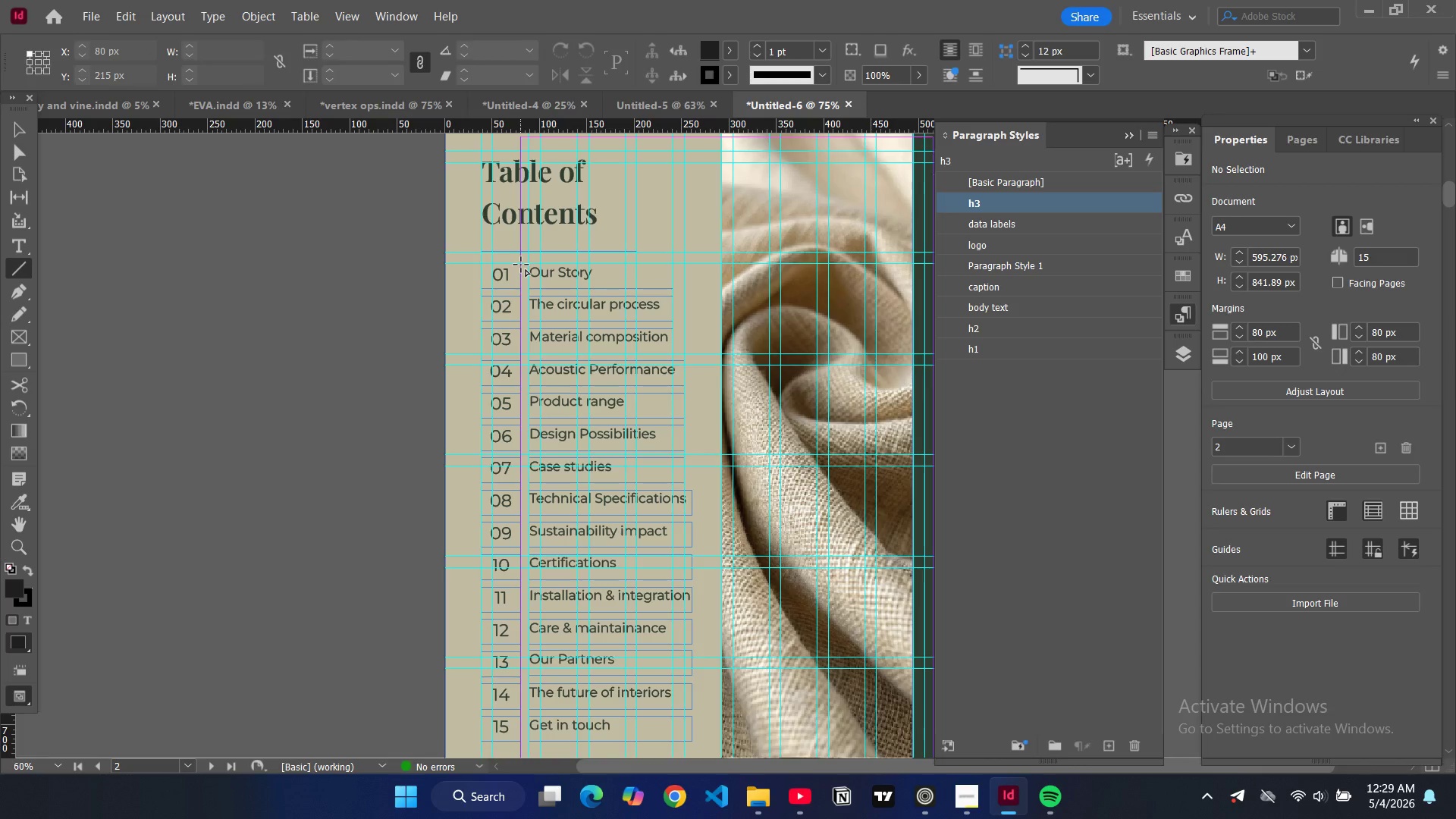 
left_click_drag(start_coordinate=[520, 263], to_coordinate=[519, 742])
 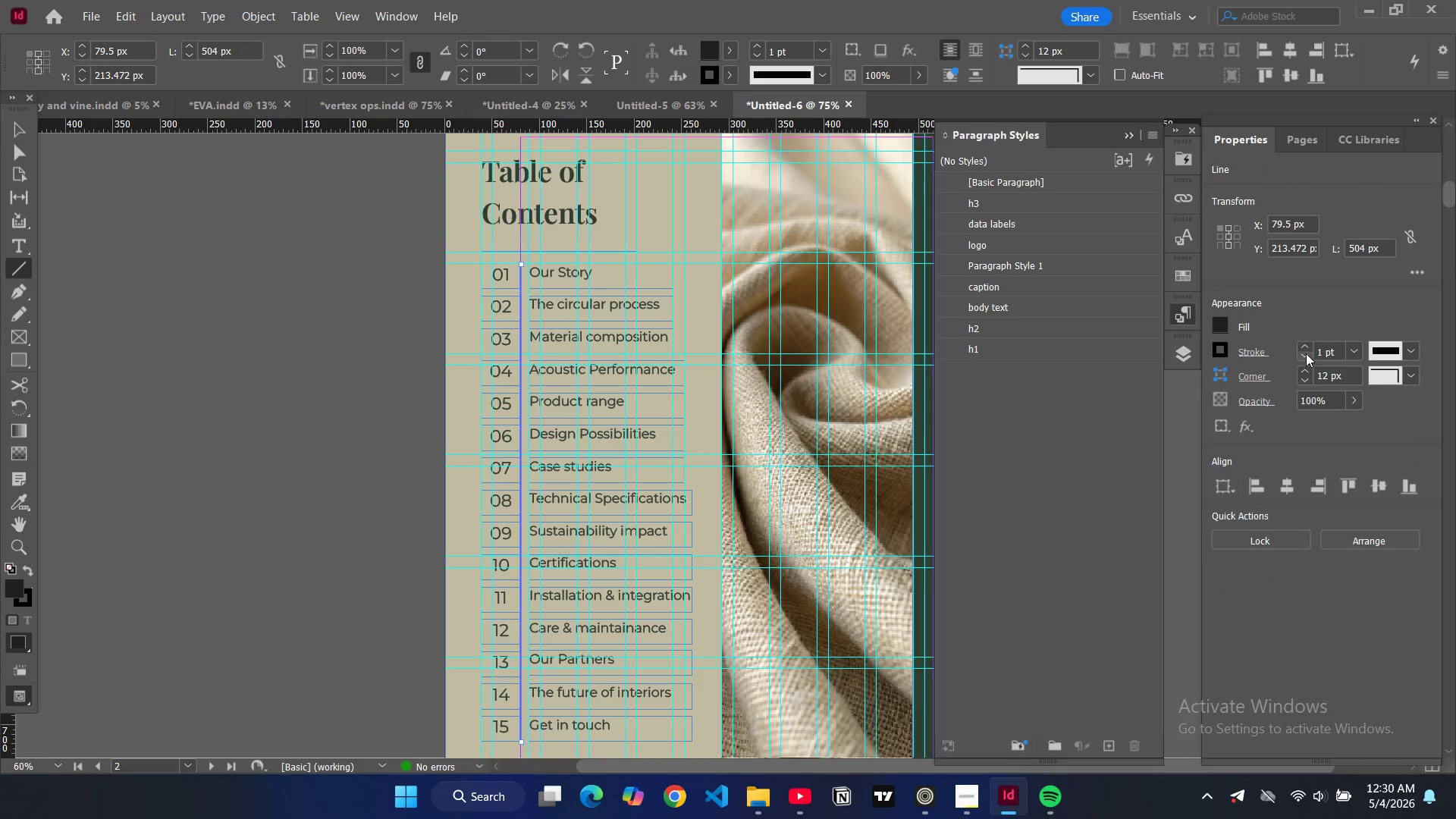 
left_click([1303, 347])
 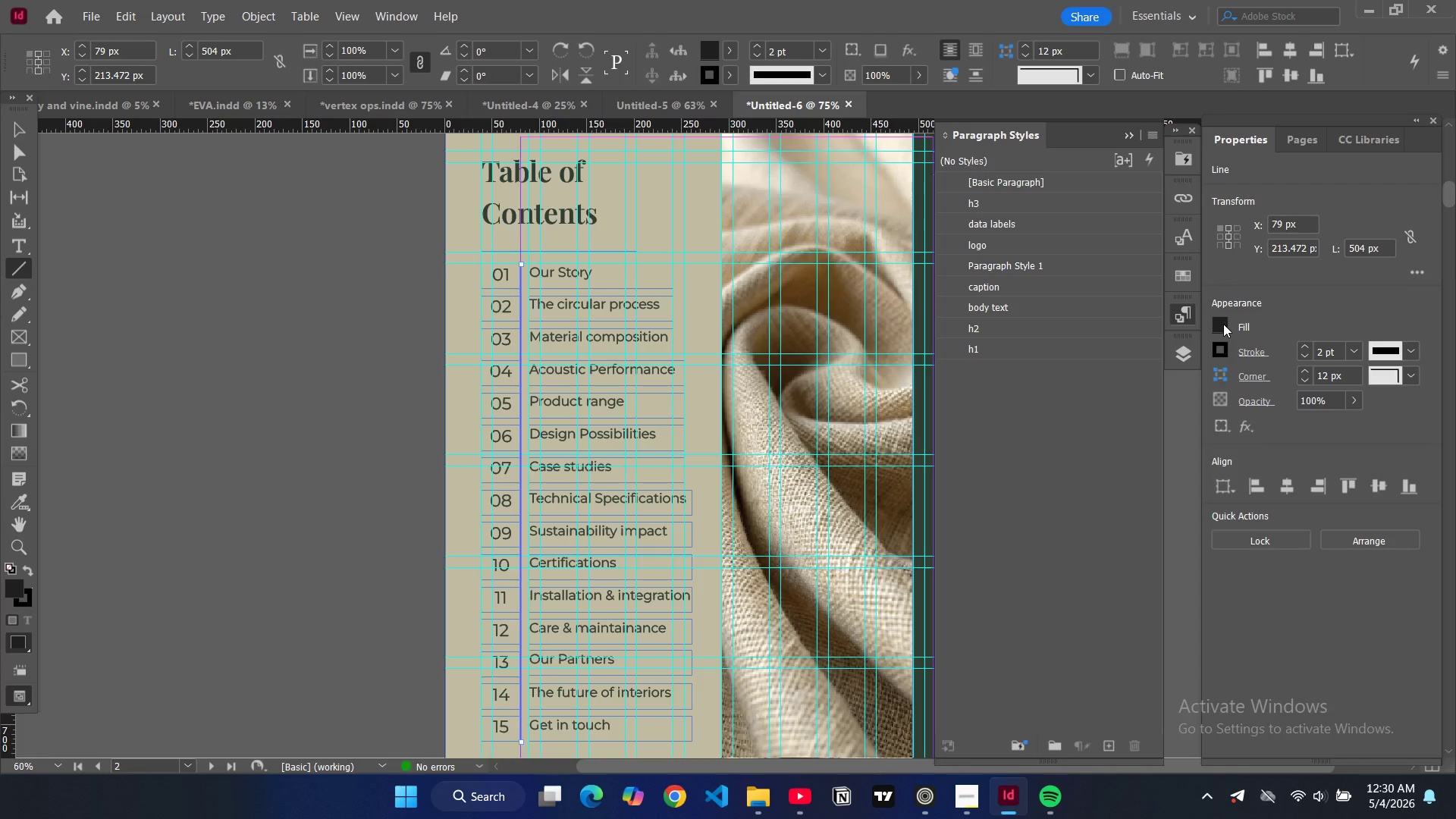 
double_click([1222, 324])
 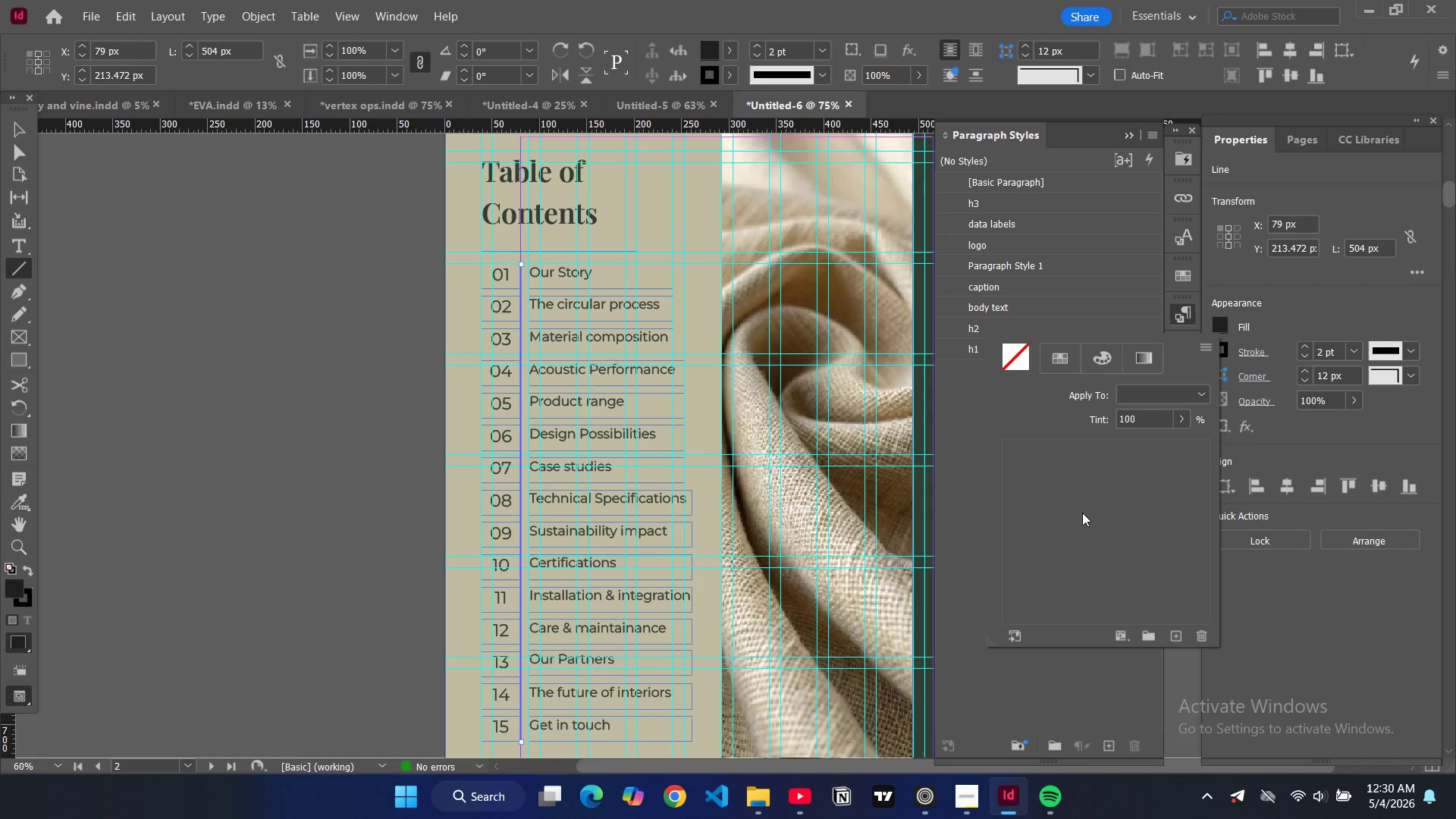 
scroll: coordinate [1079, 514], scroll_direction: down, amount: 9.0
 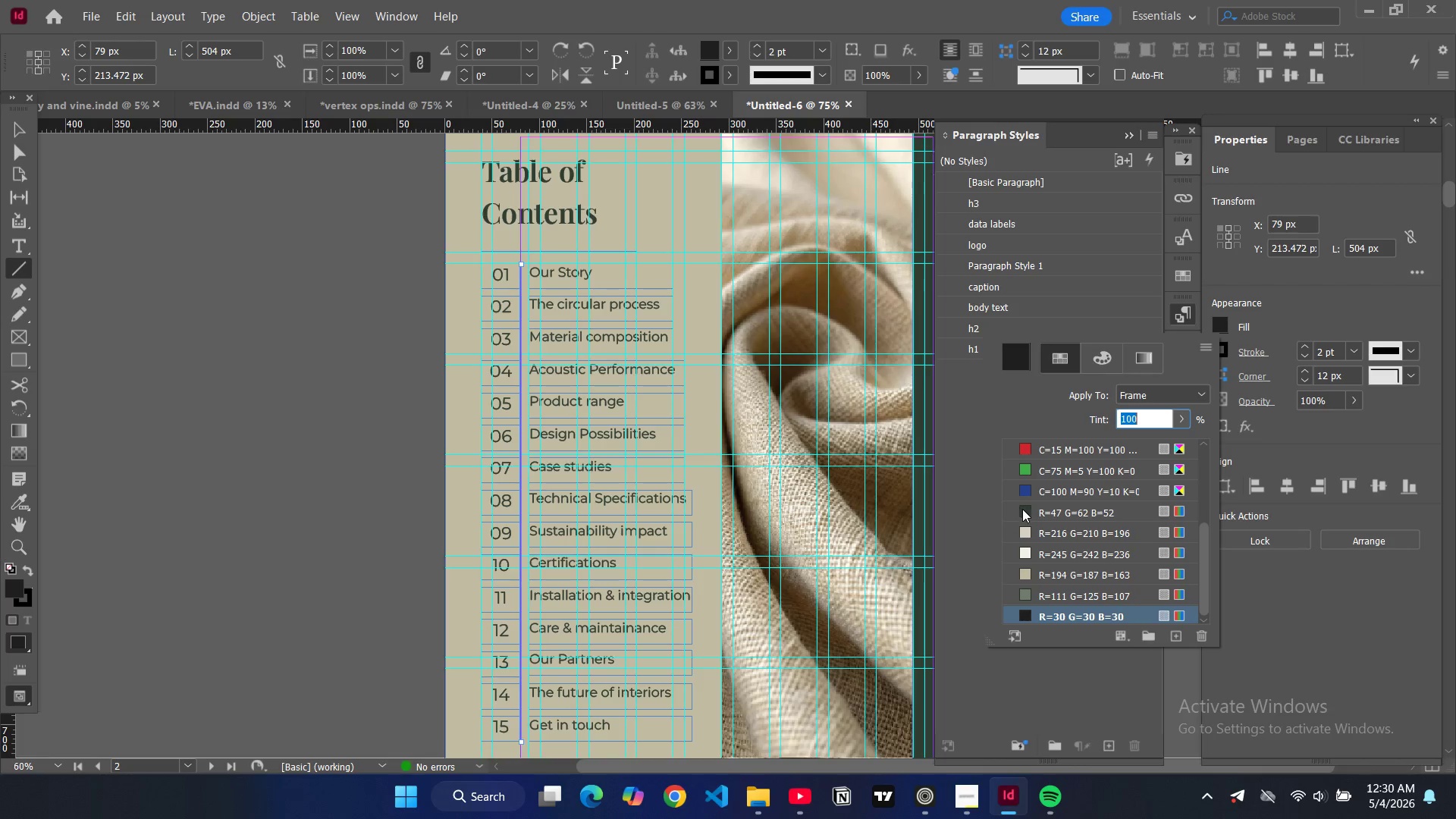 
left_click([1023, 509])
 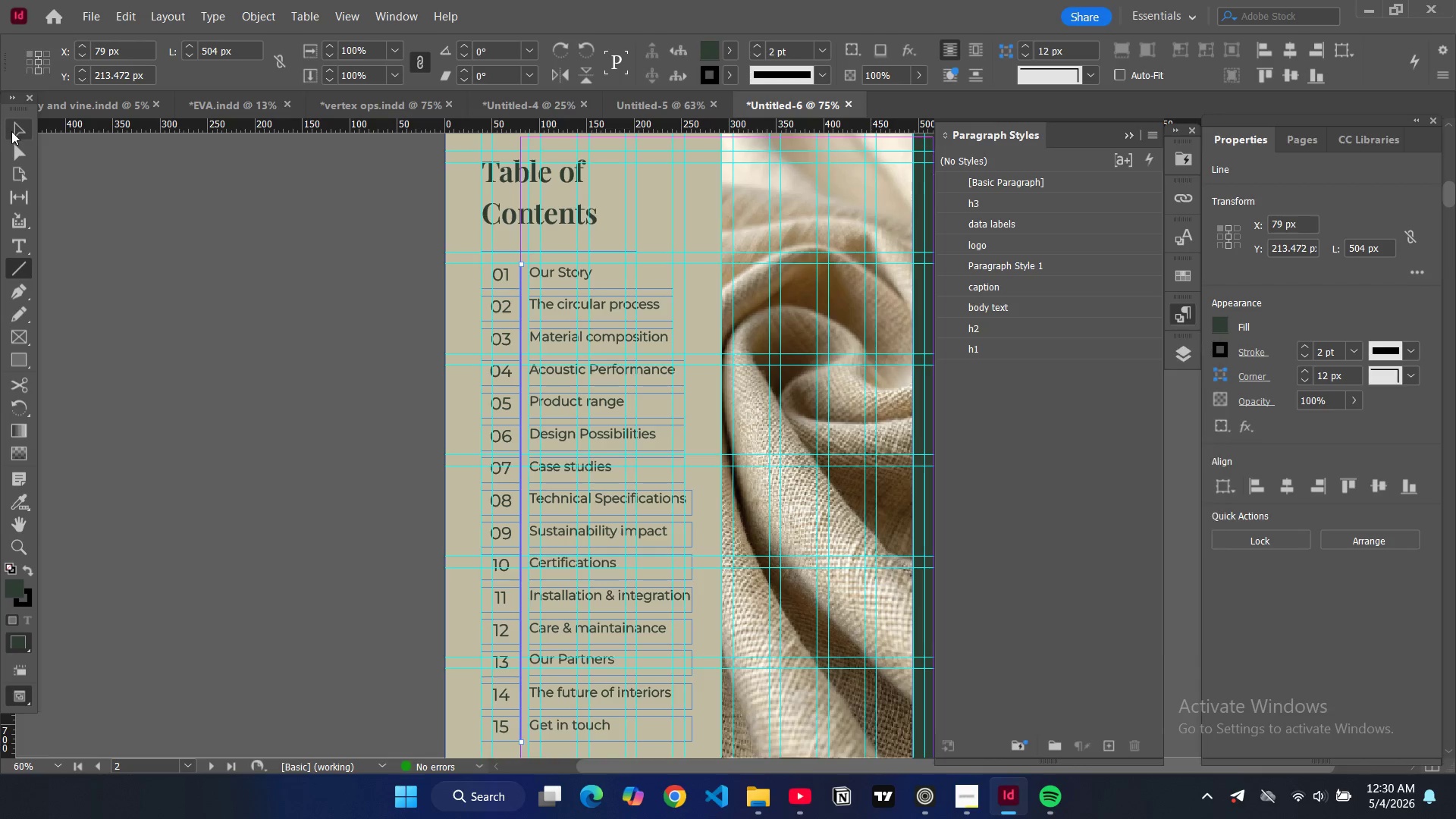 
double_click([152, 168])
 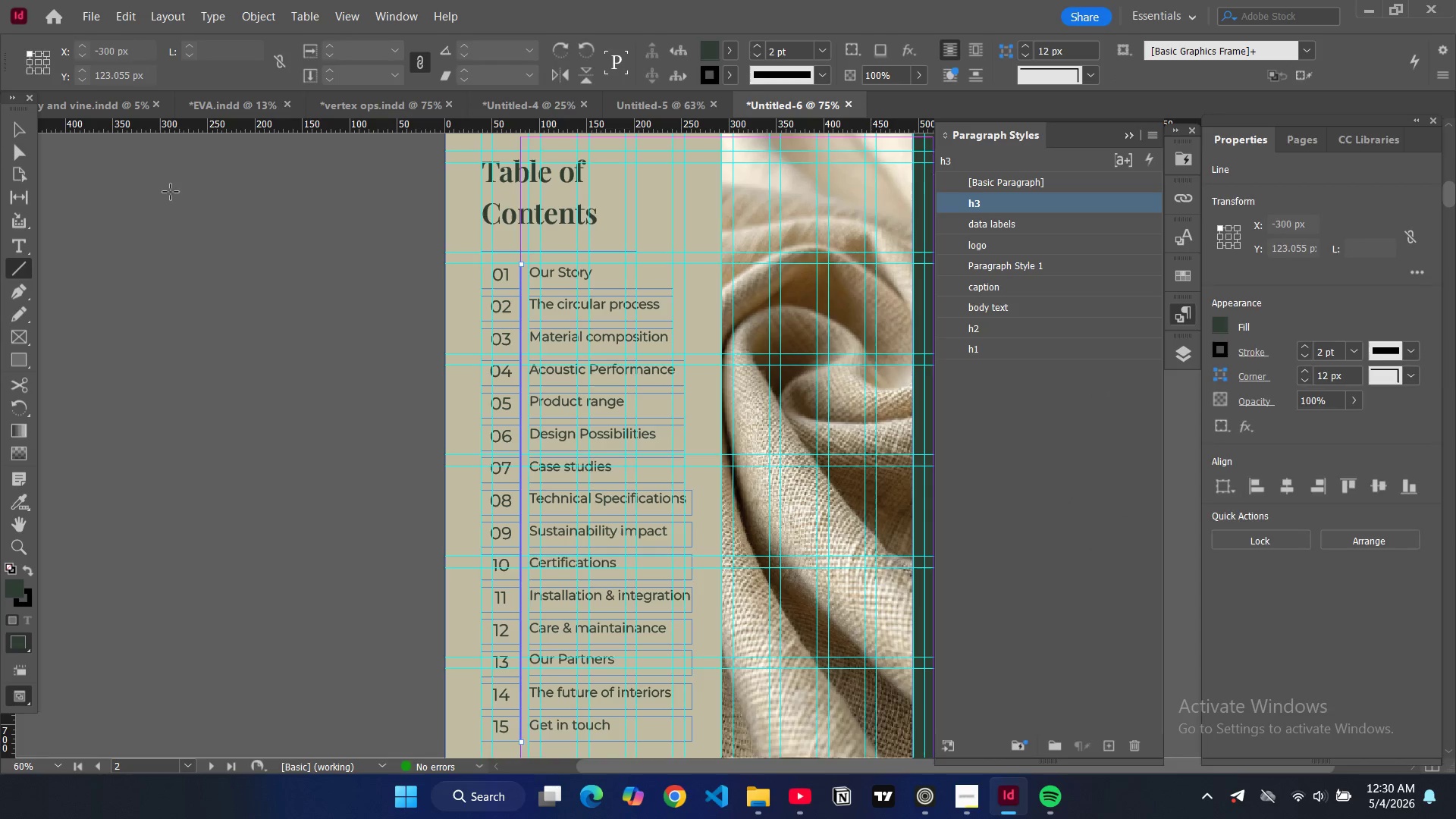 
type(ww)
 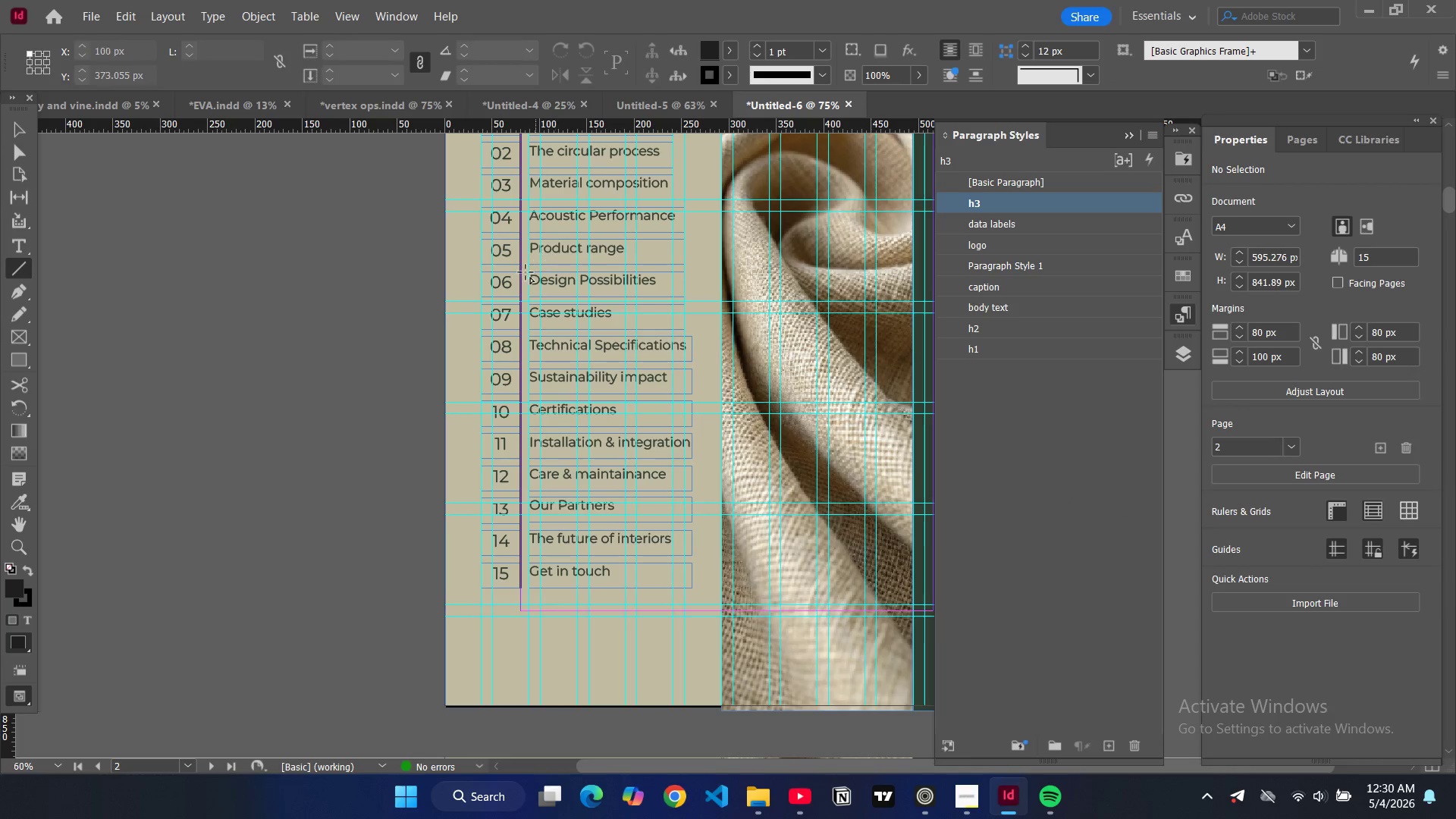 
scroll: coordinate [272, 221], scroll_direction: down, amount: 3.0
 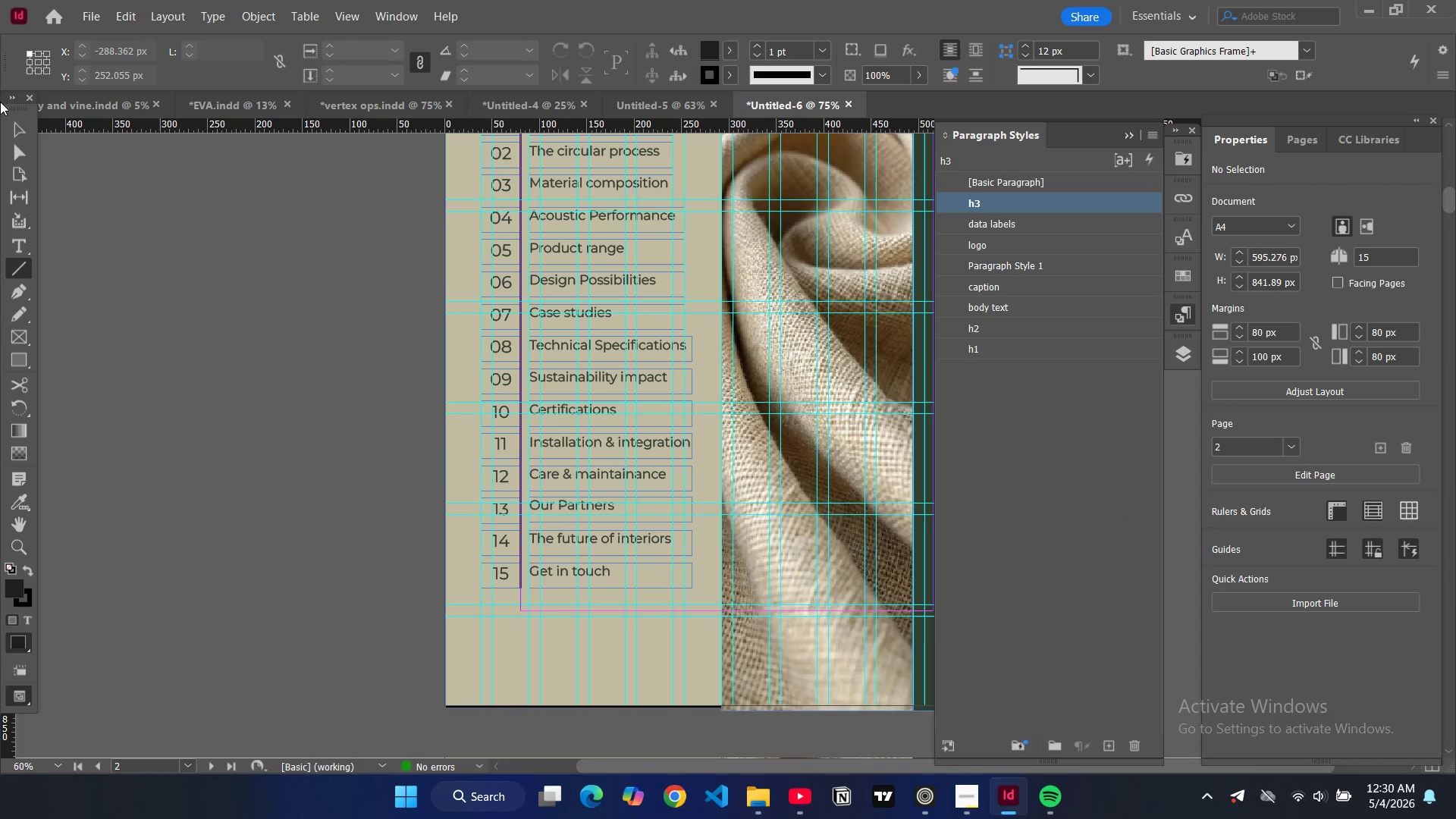 
left_click([24, 131])
 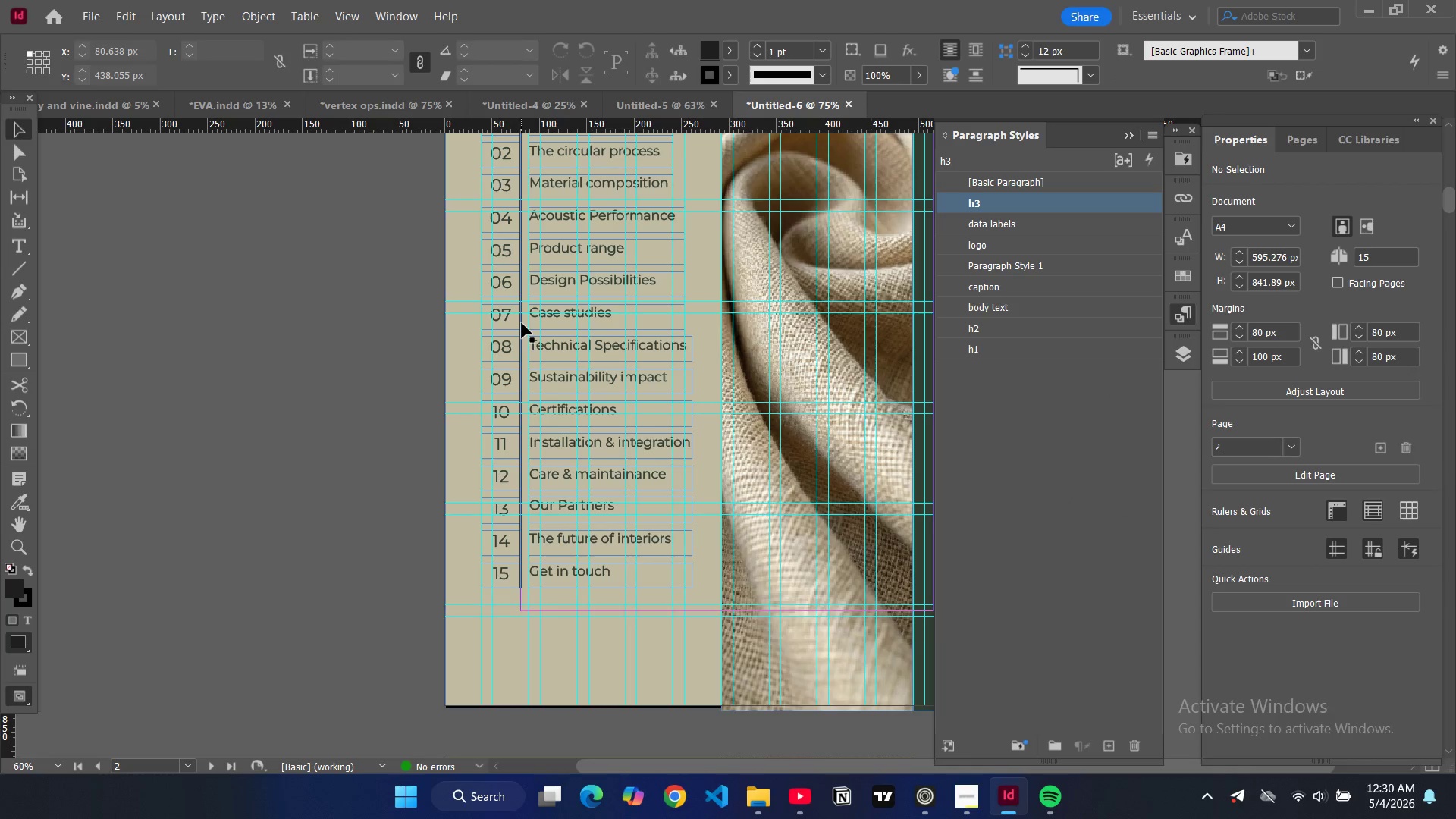 
left_click([522, 324])
 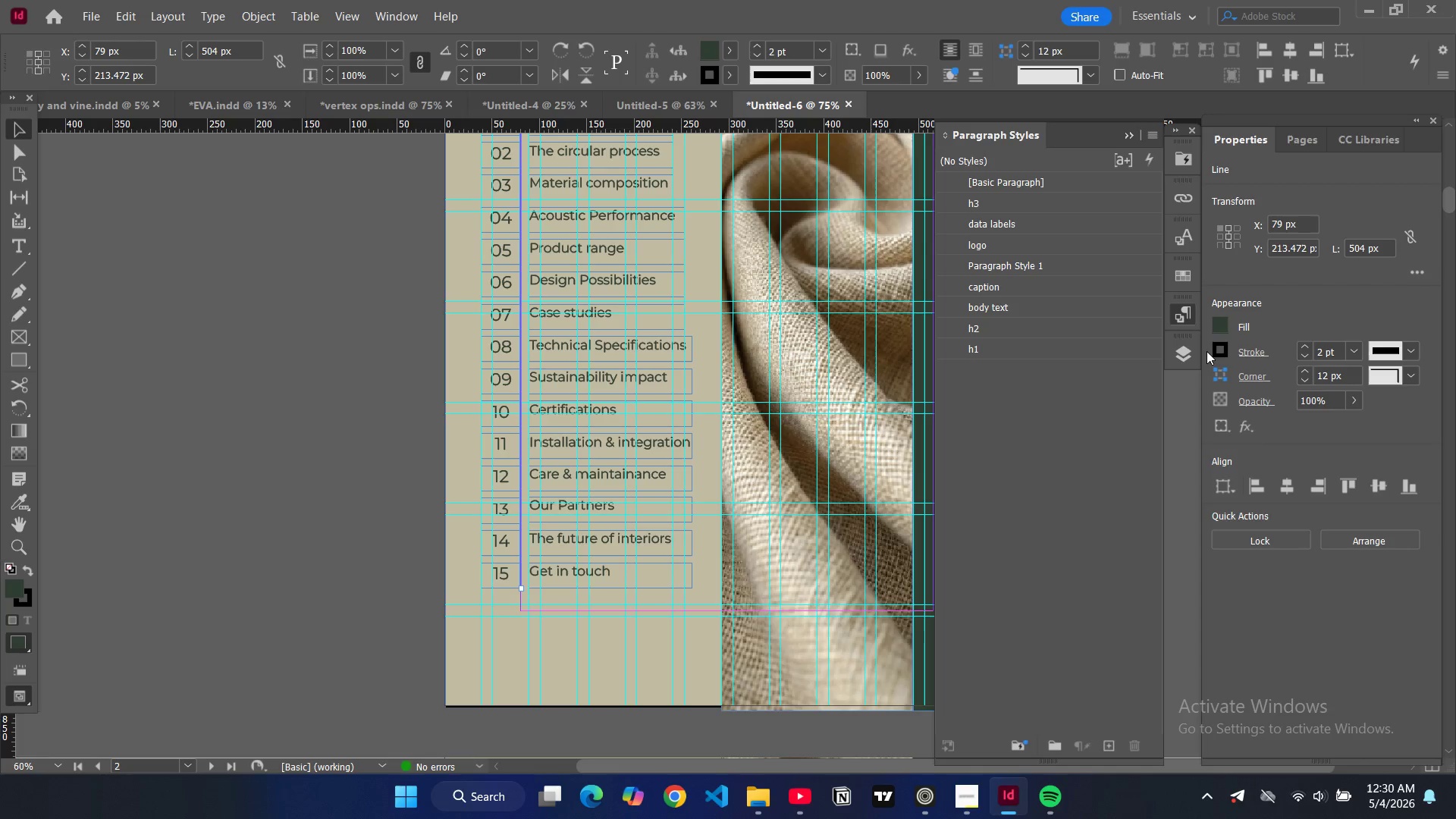 
double_click([1225, 353])
 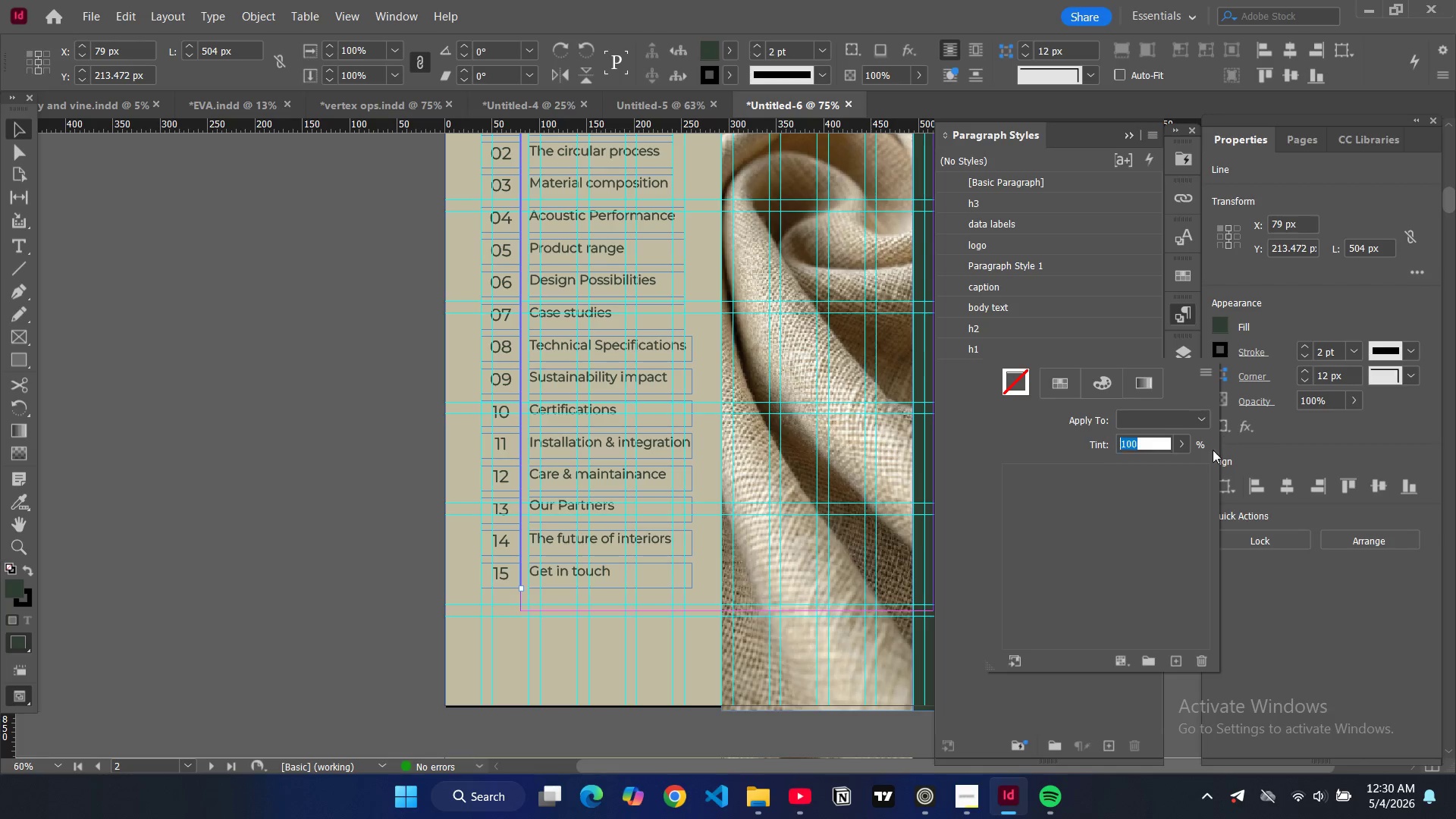 
scroll: coordinate [1033, 615], scroll_direction: down, amount: 6.0
 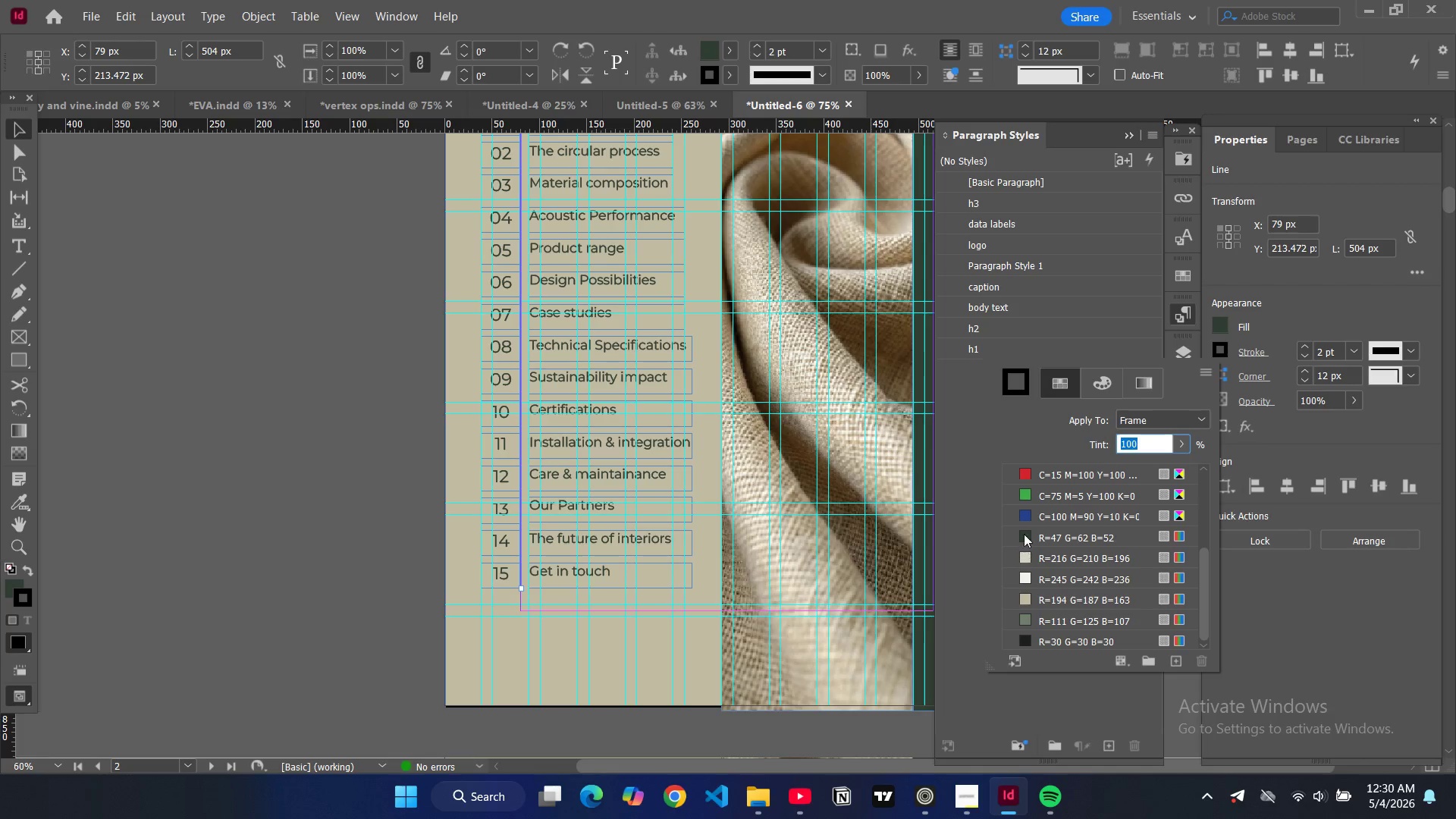 
left_click([1024, 534])
 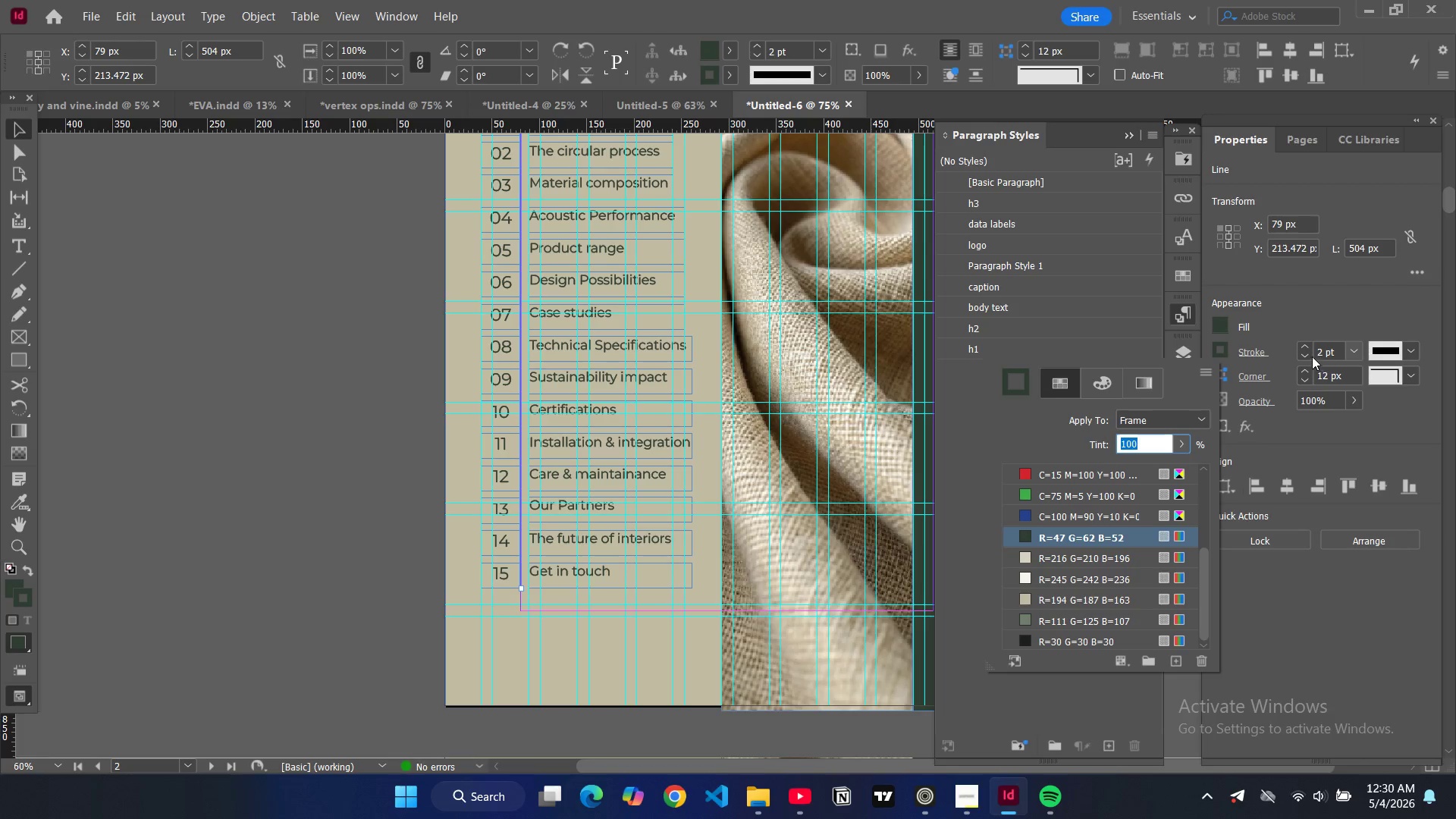 
left_click([1302, 356])
 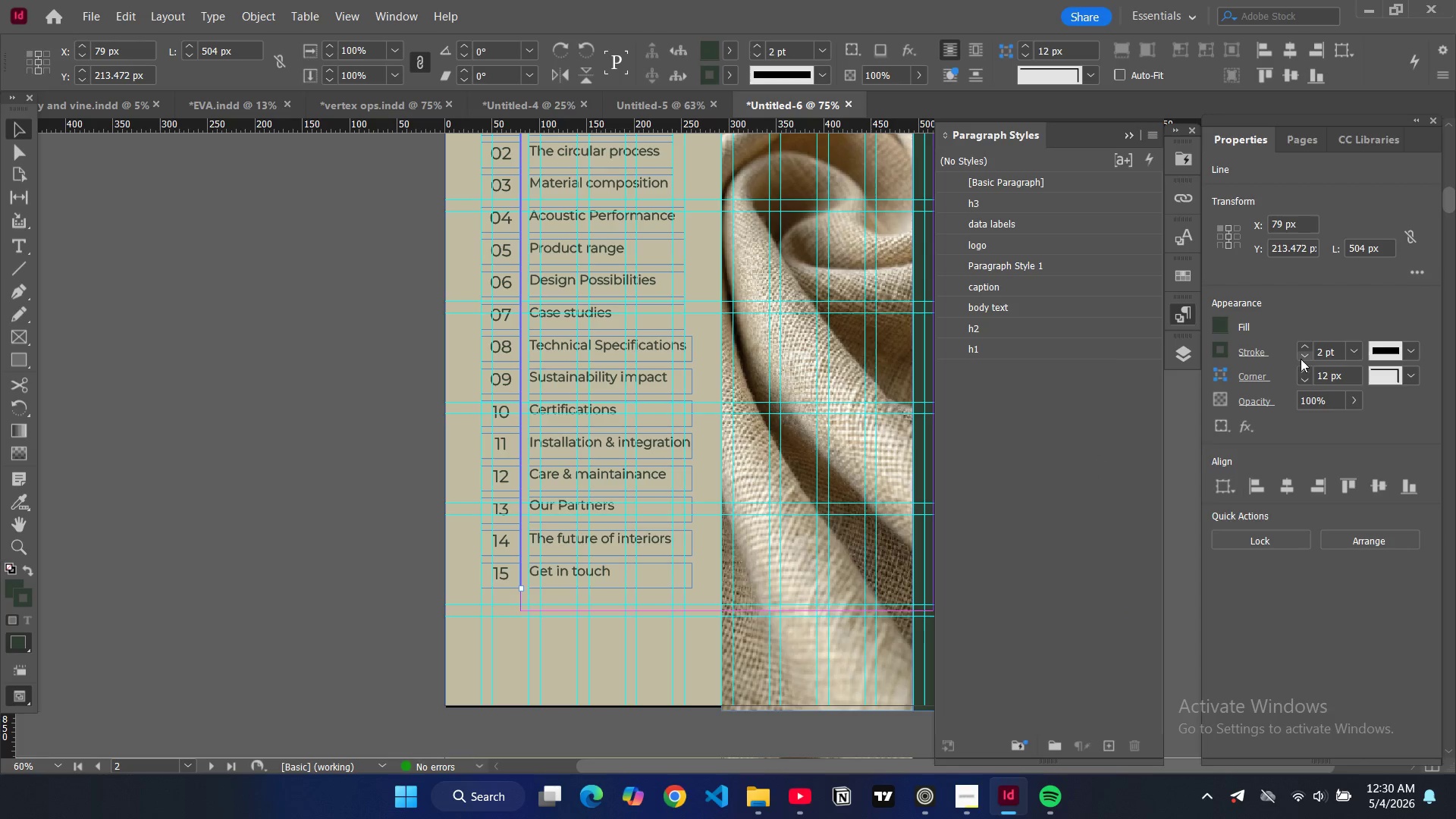 
left_click([1306, 357])
 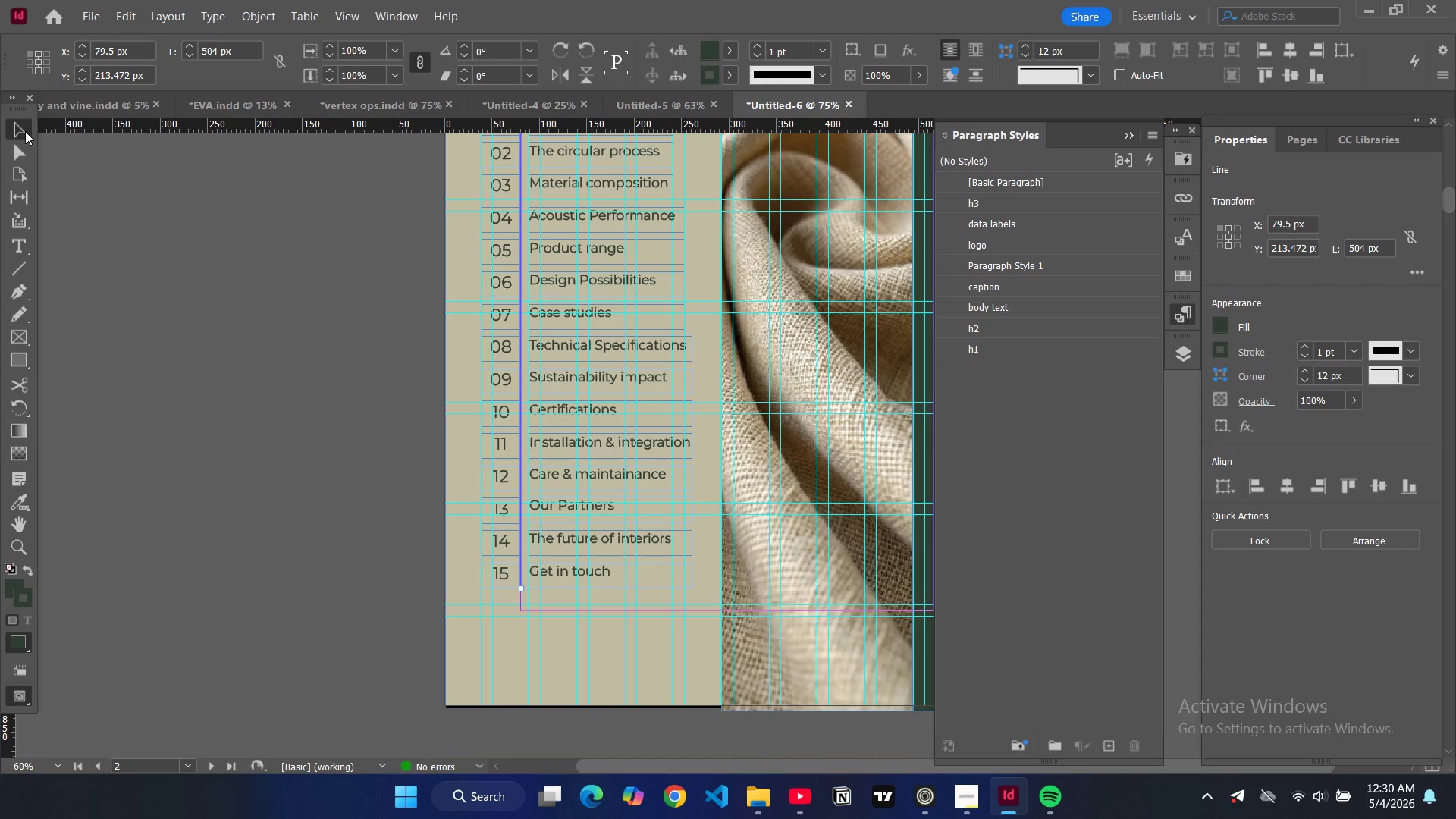 
double_click([300, 266])
 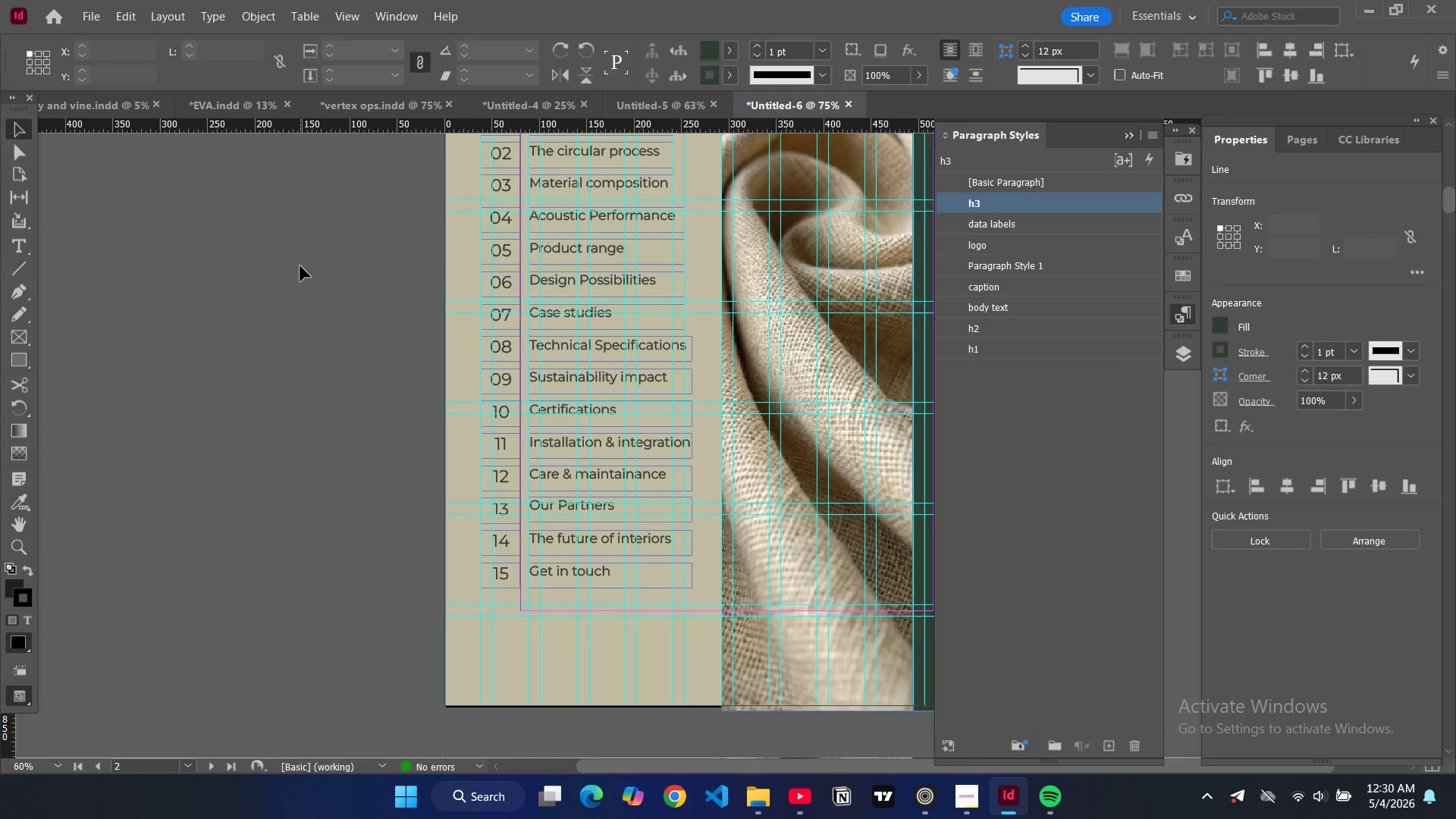 
key(W)
 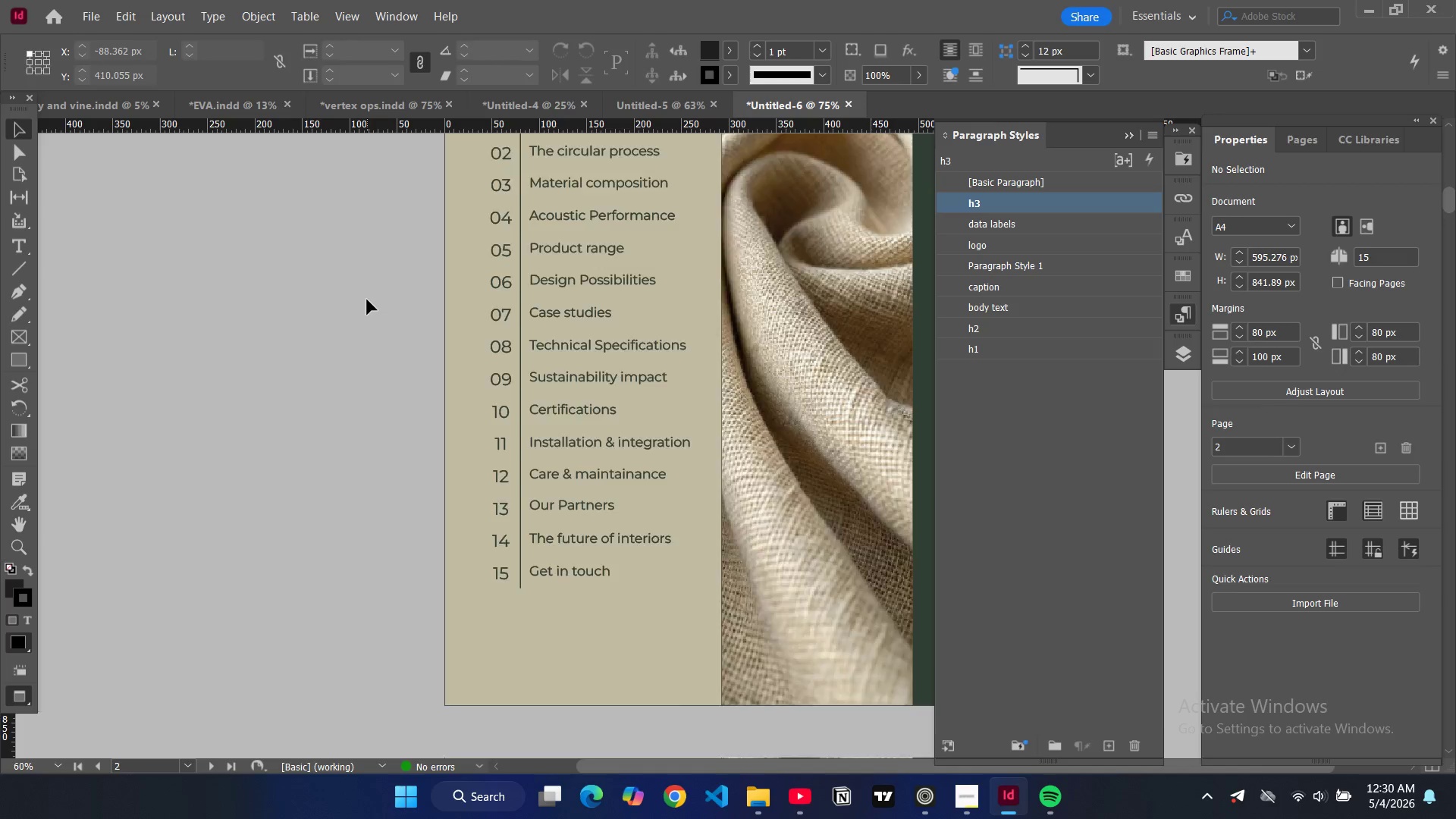 
scroll: coordinate [369, 300], scroll_direction: up, amount: 5.0
 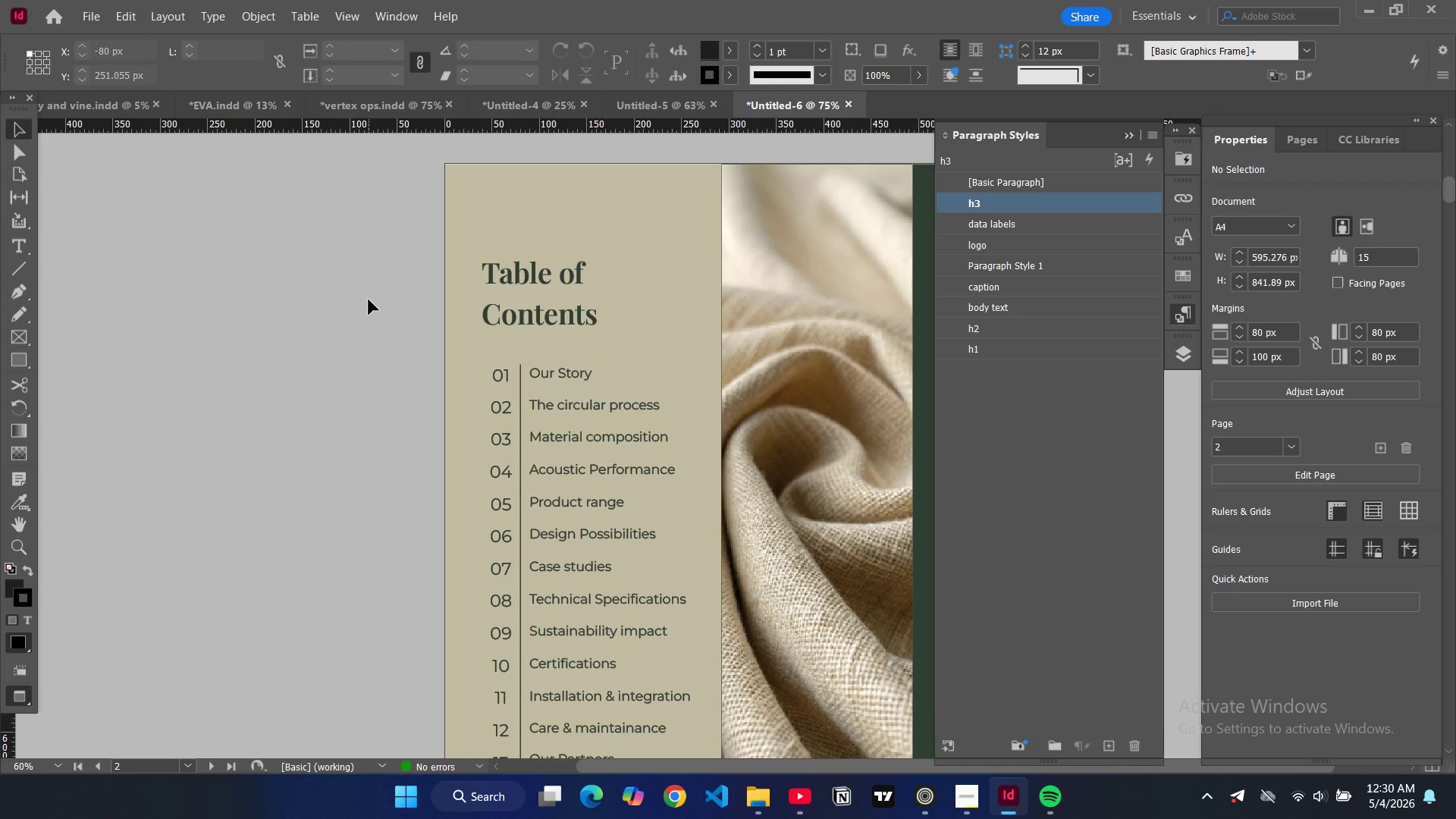 
scroll: coordinate [369, 300], scroll_direction: down, amount: 4.0
 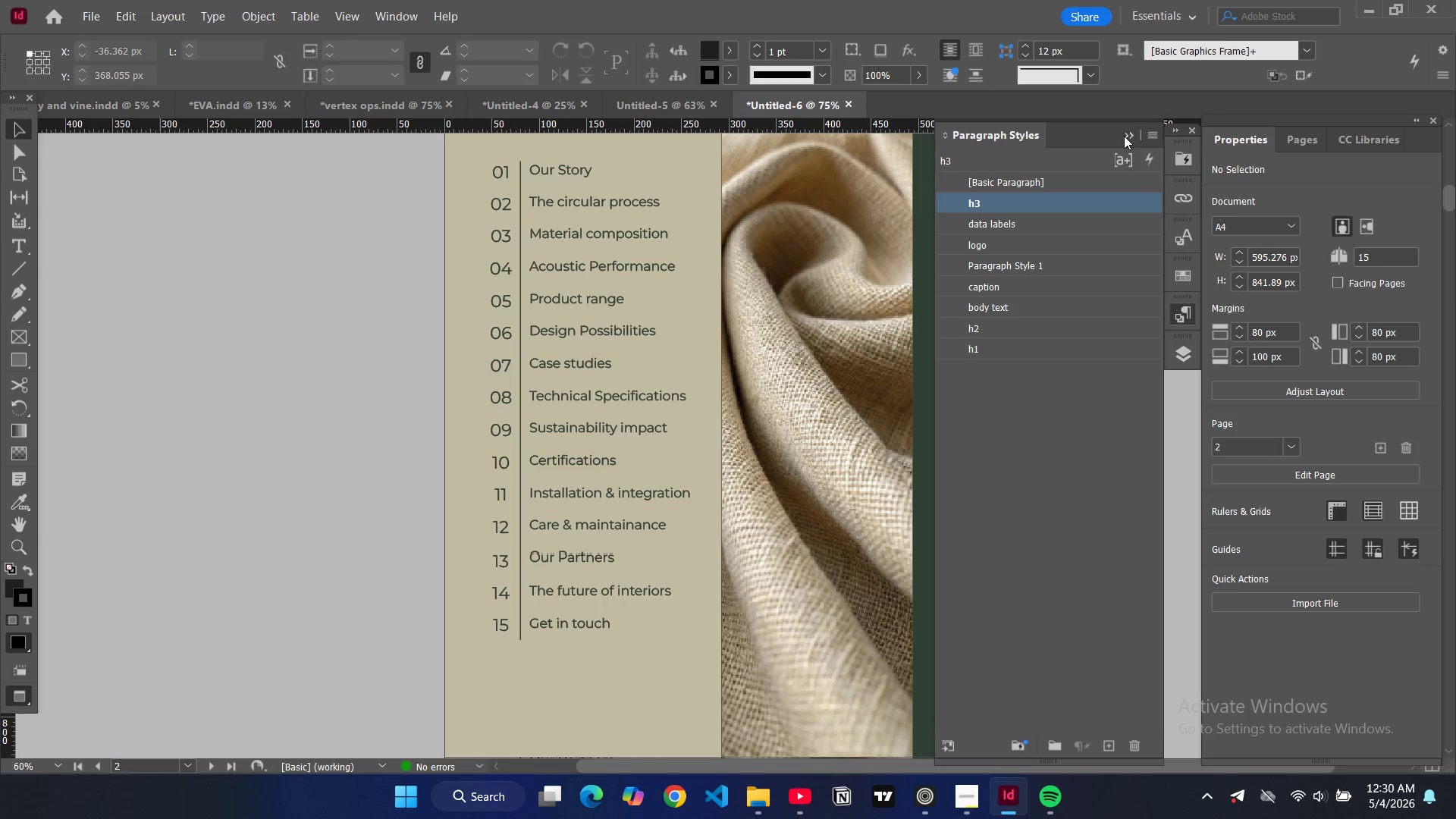 
left_click([1132, 140])
 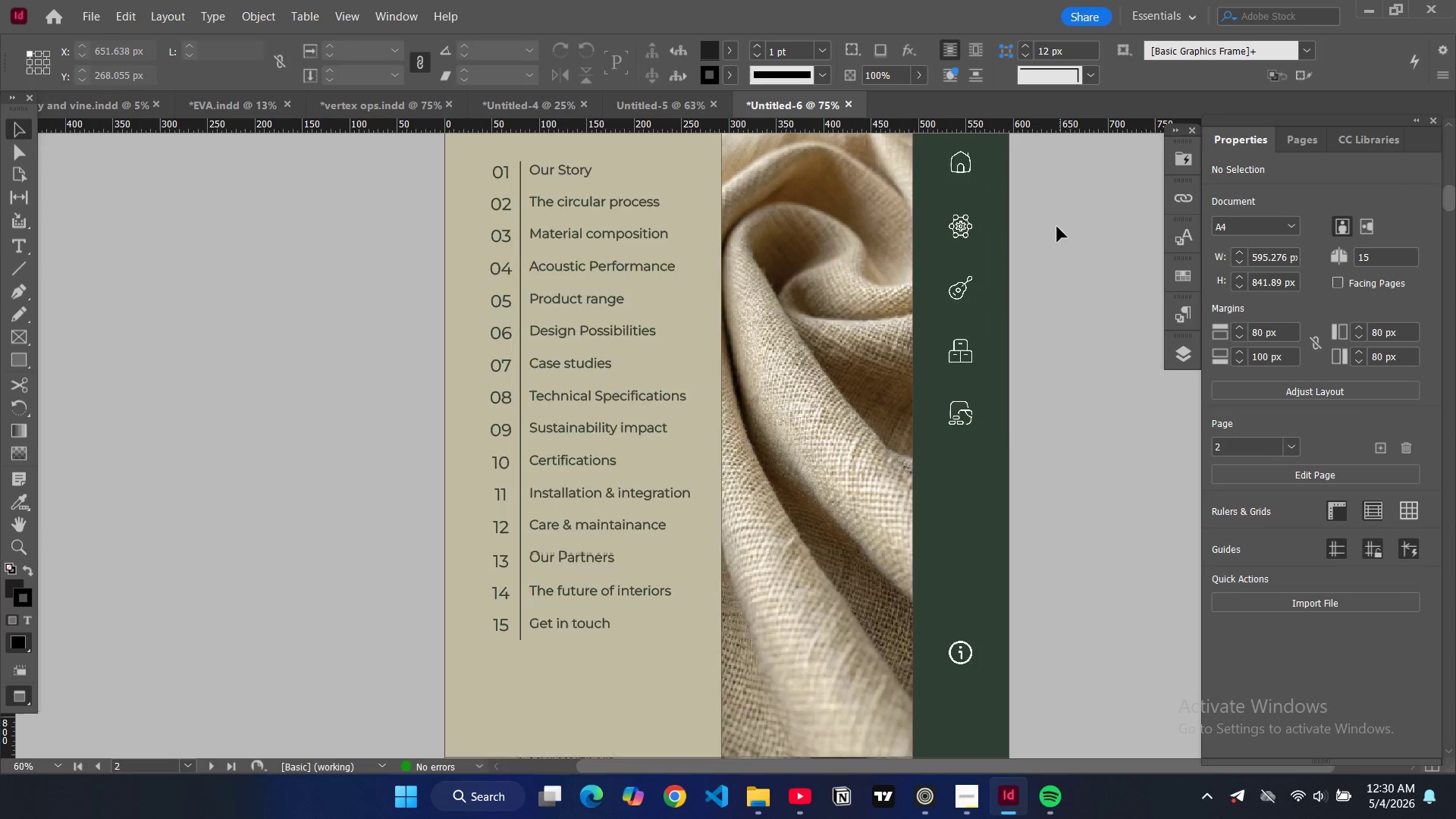 
scroll: coordinate [1052, 232], scroll_direction: up, amount: 8.0
 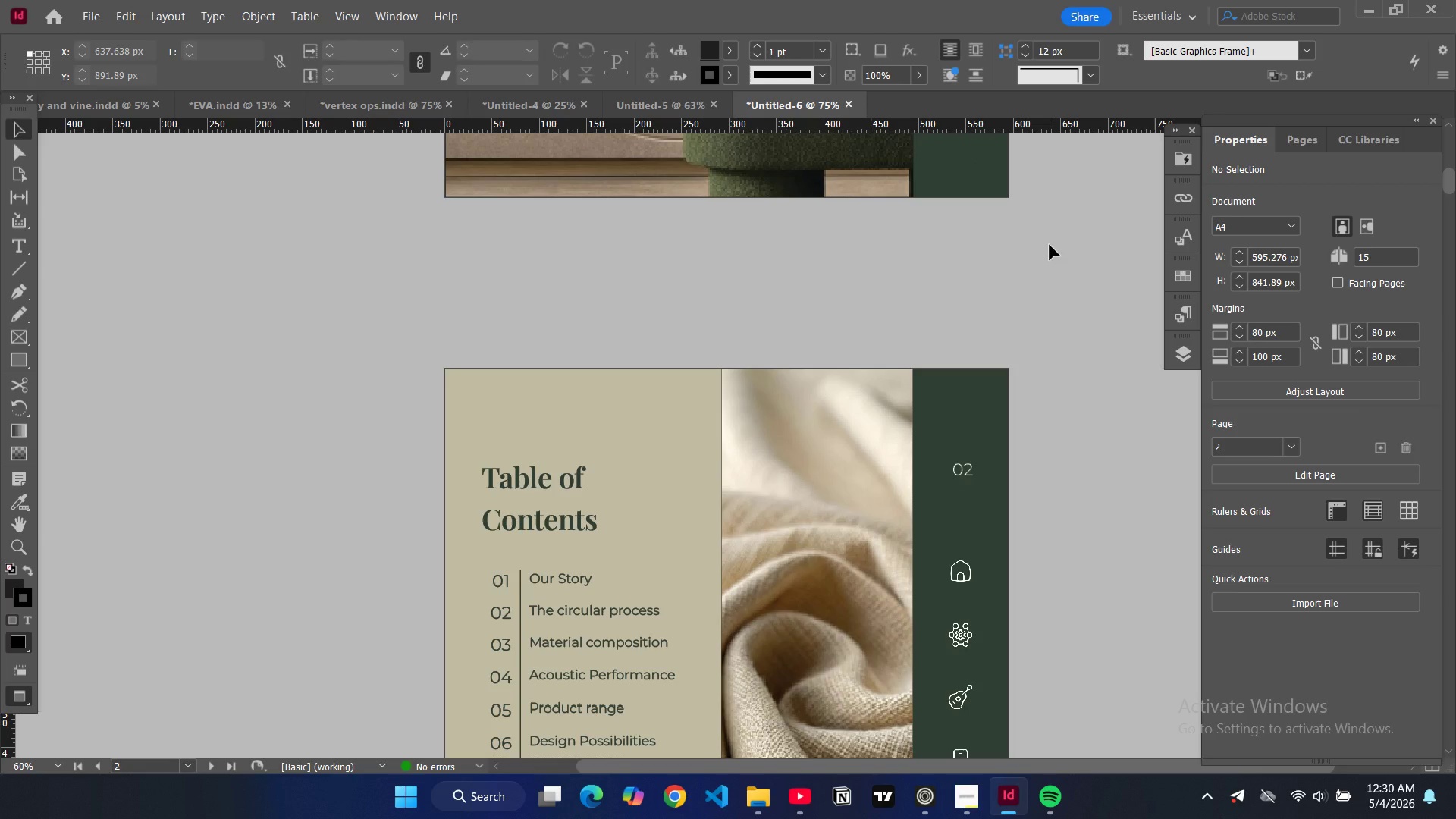 
key(Control+Minus)
 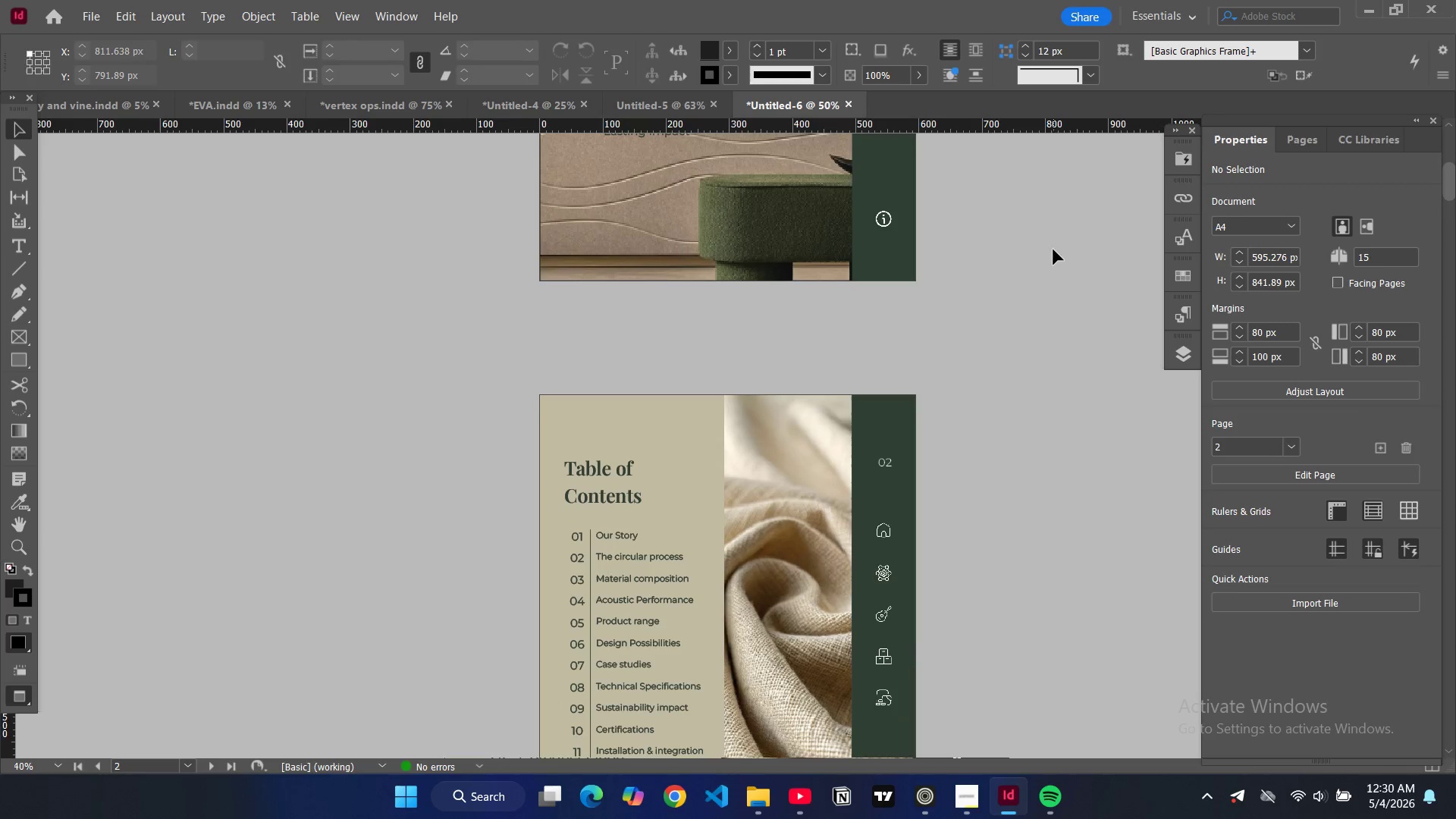 
key(Control+Minus)
 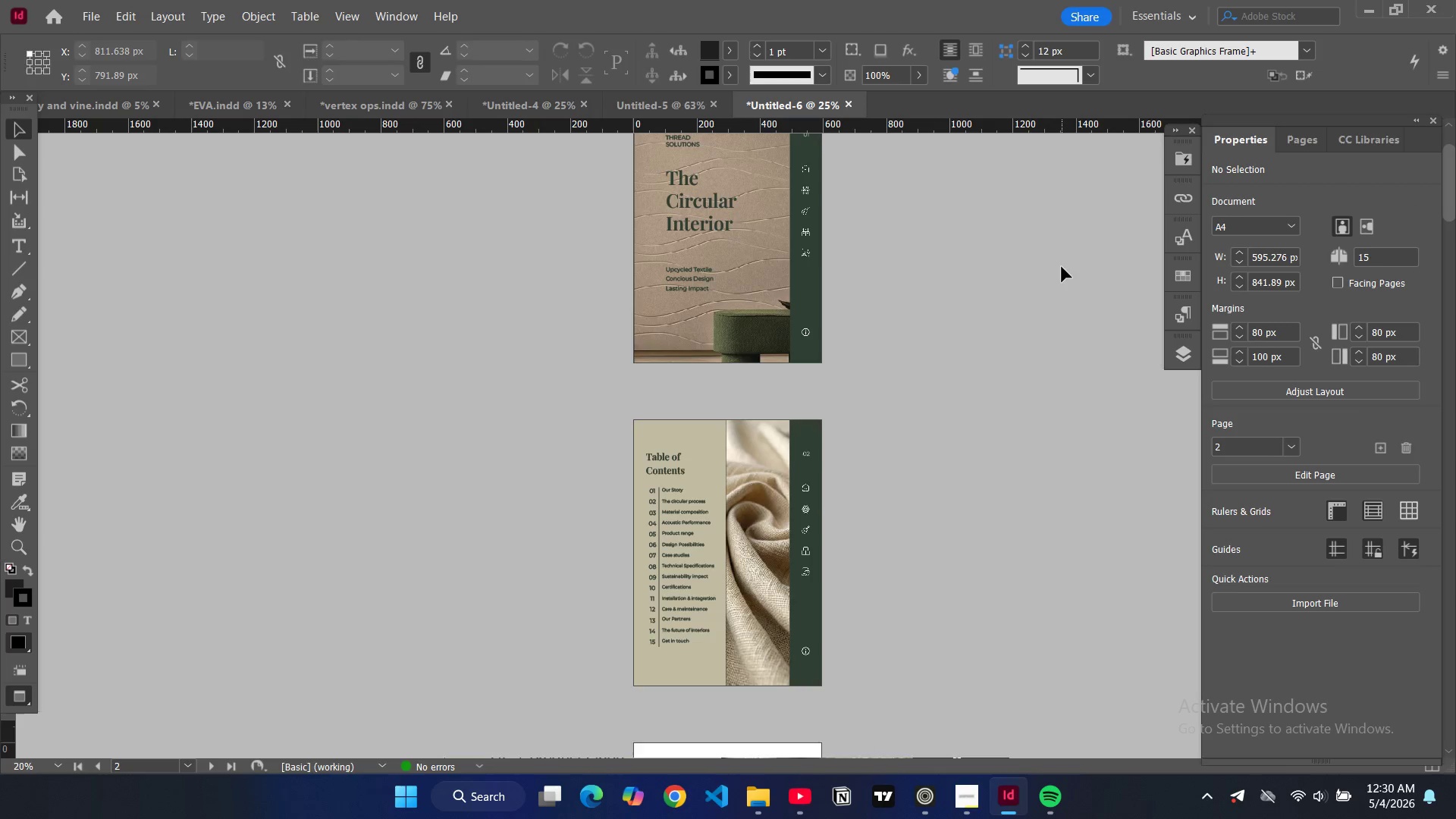 
scroll: coordinate [1062, 267], scroll_direction: up, amount: 2.0
 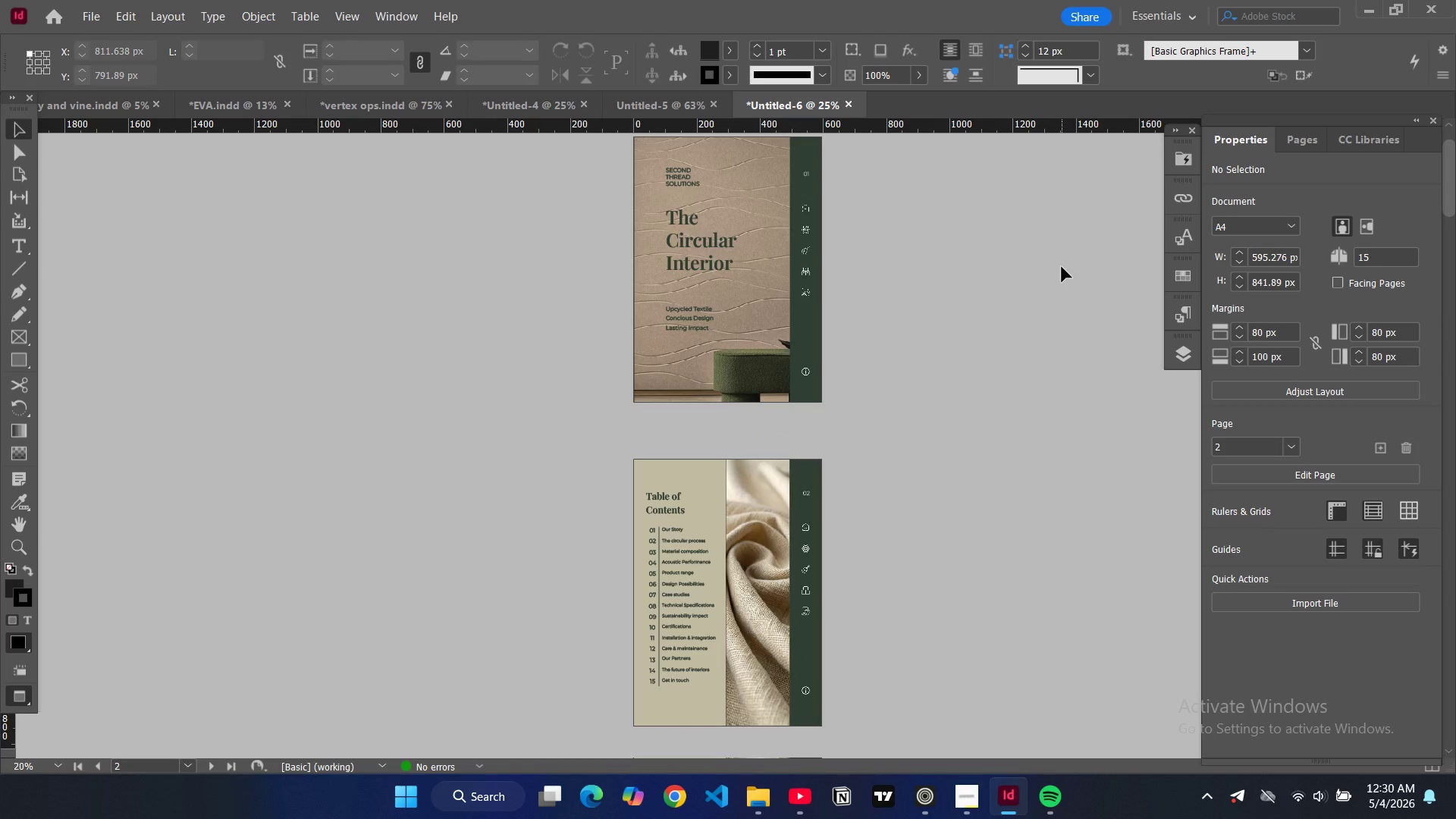 
key(Control+Equal)
 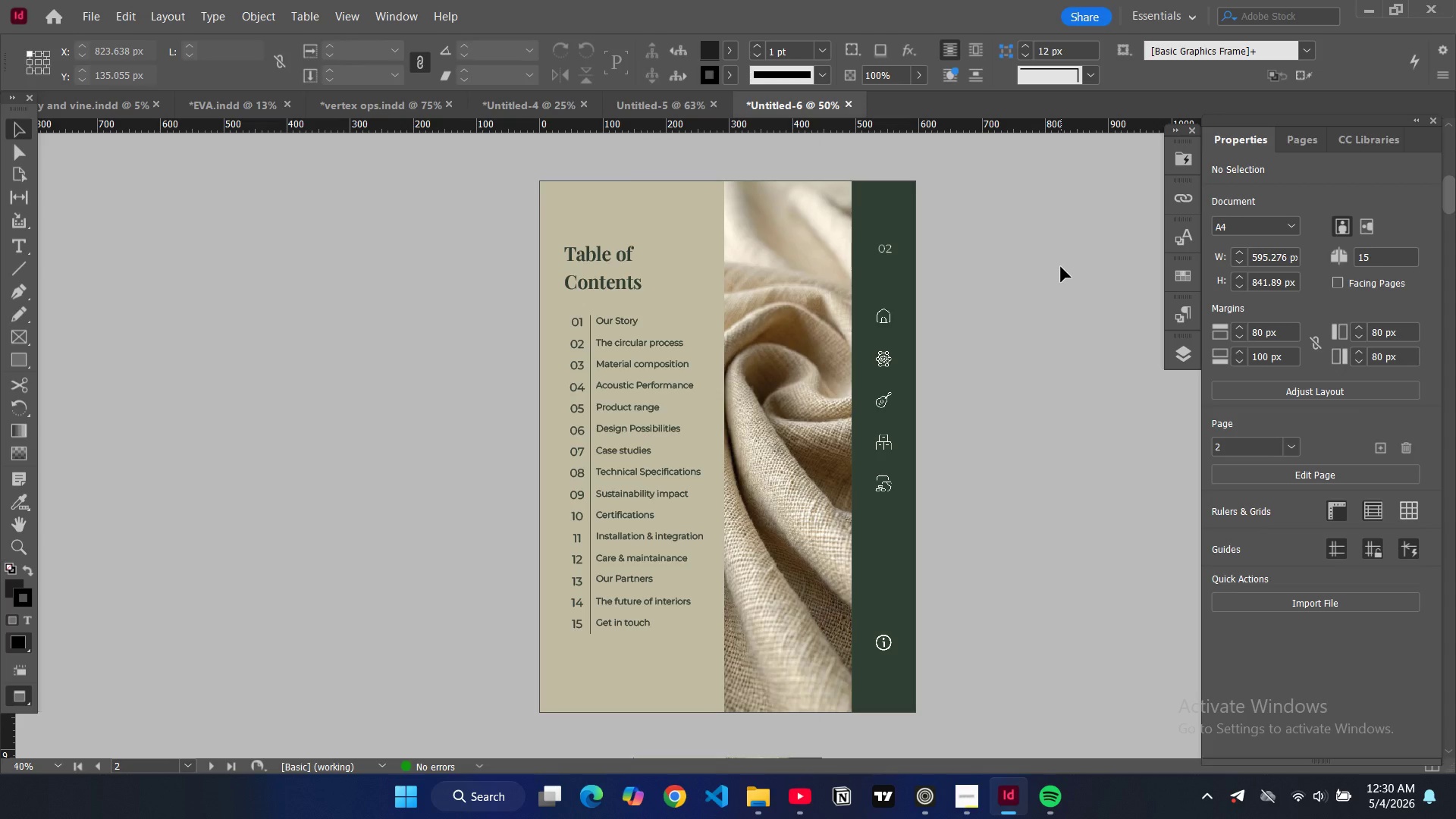 
key(Control+Equal)
 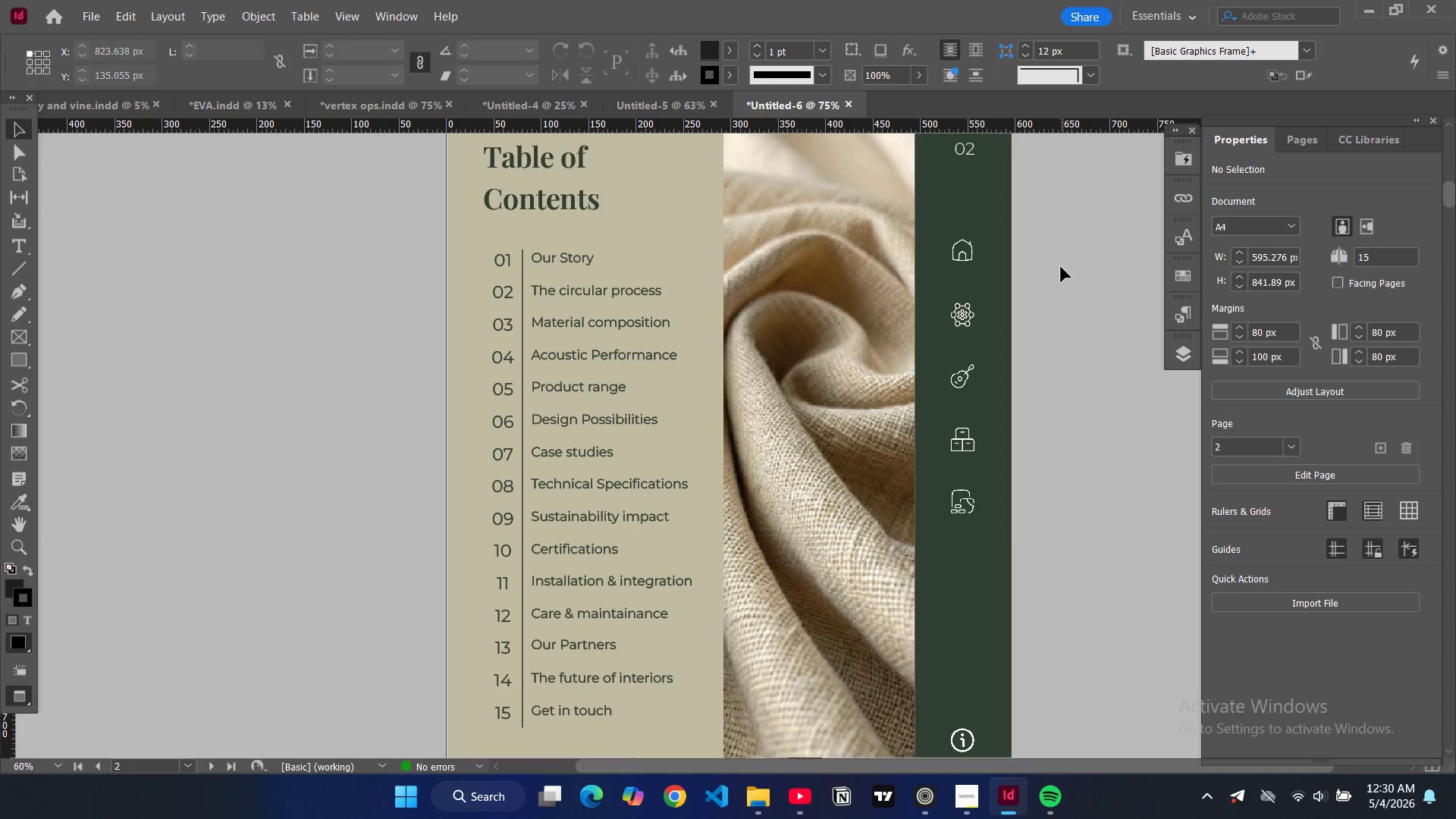 
left_click([785, 325])
 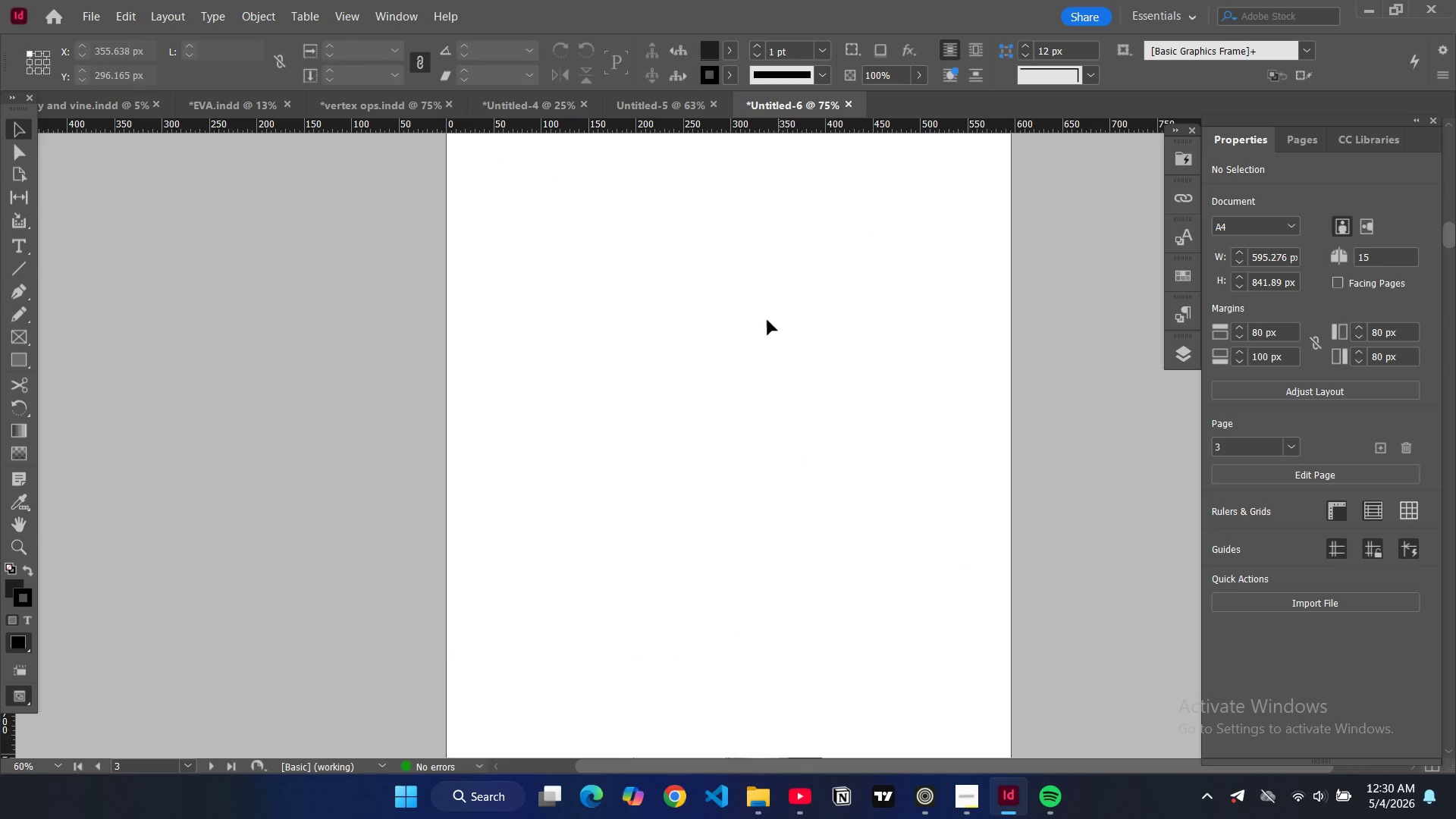 
scroll: coordinate [1054, 278], scroll_direction: down, amount: 19.0
 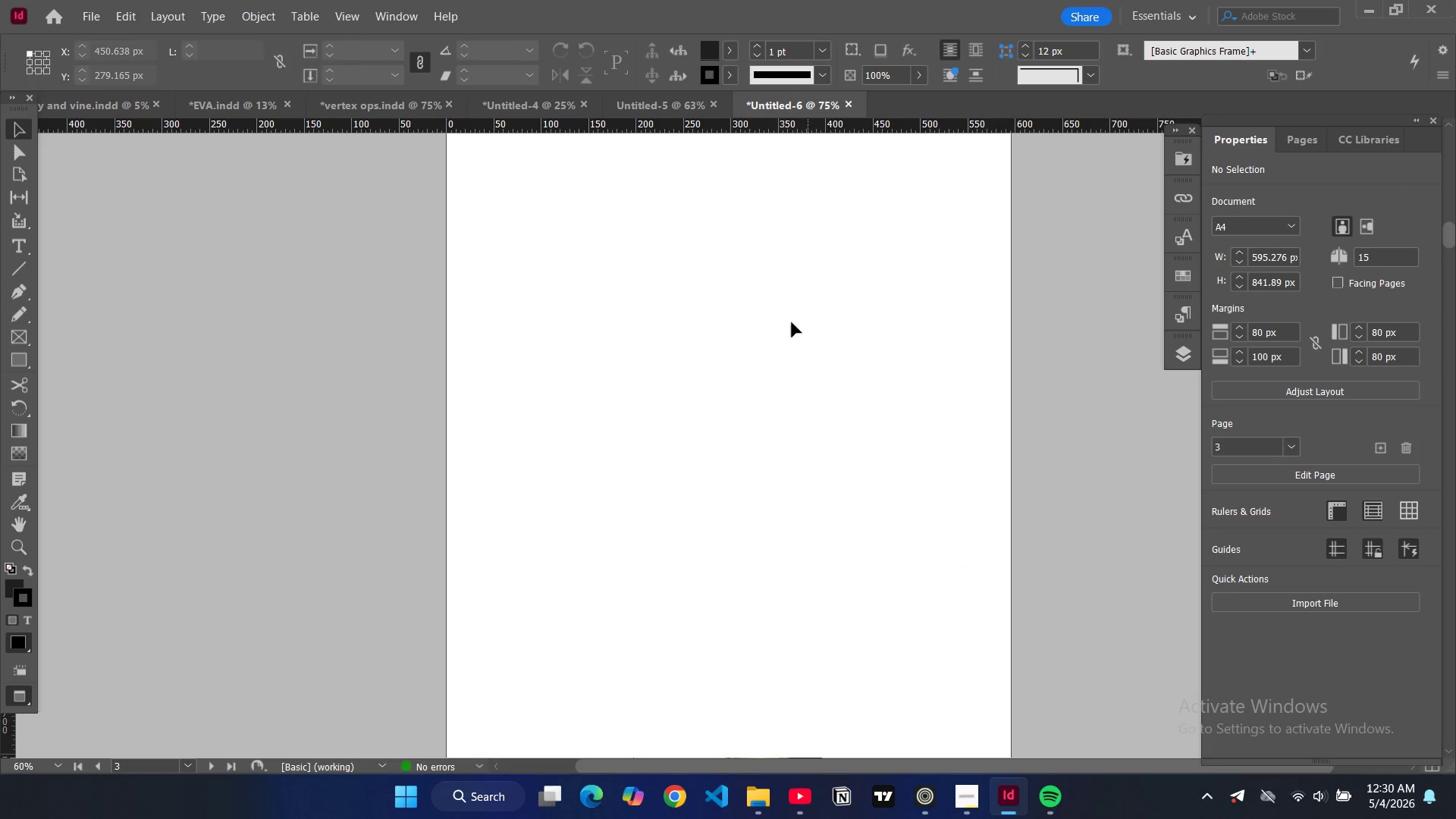 
key(W)
 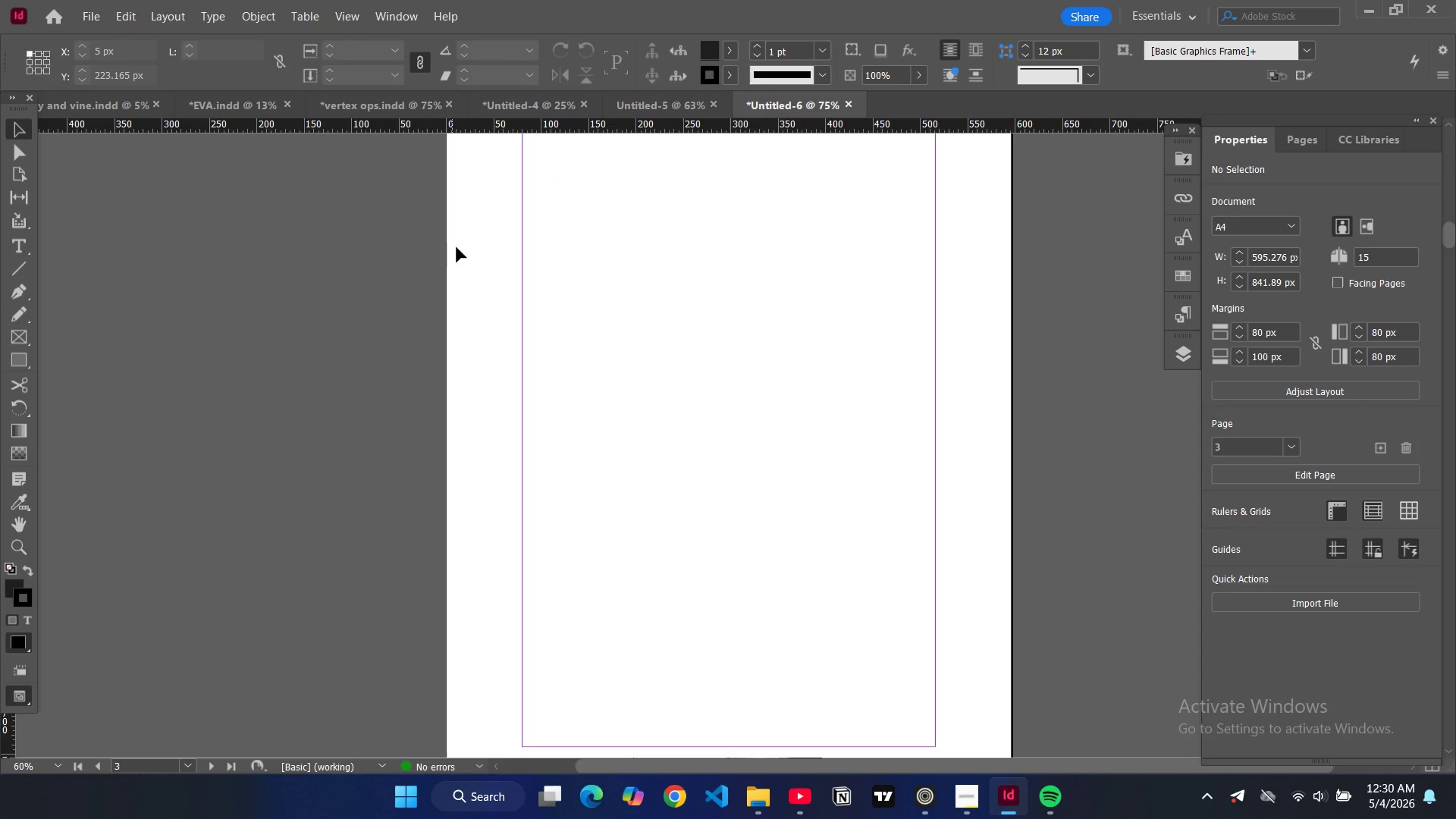 
left_click([460, 246])
 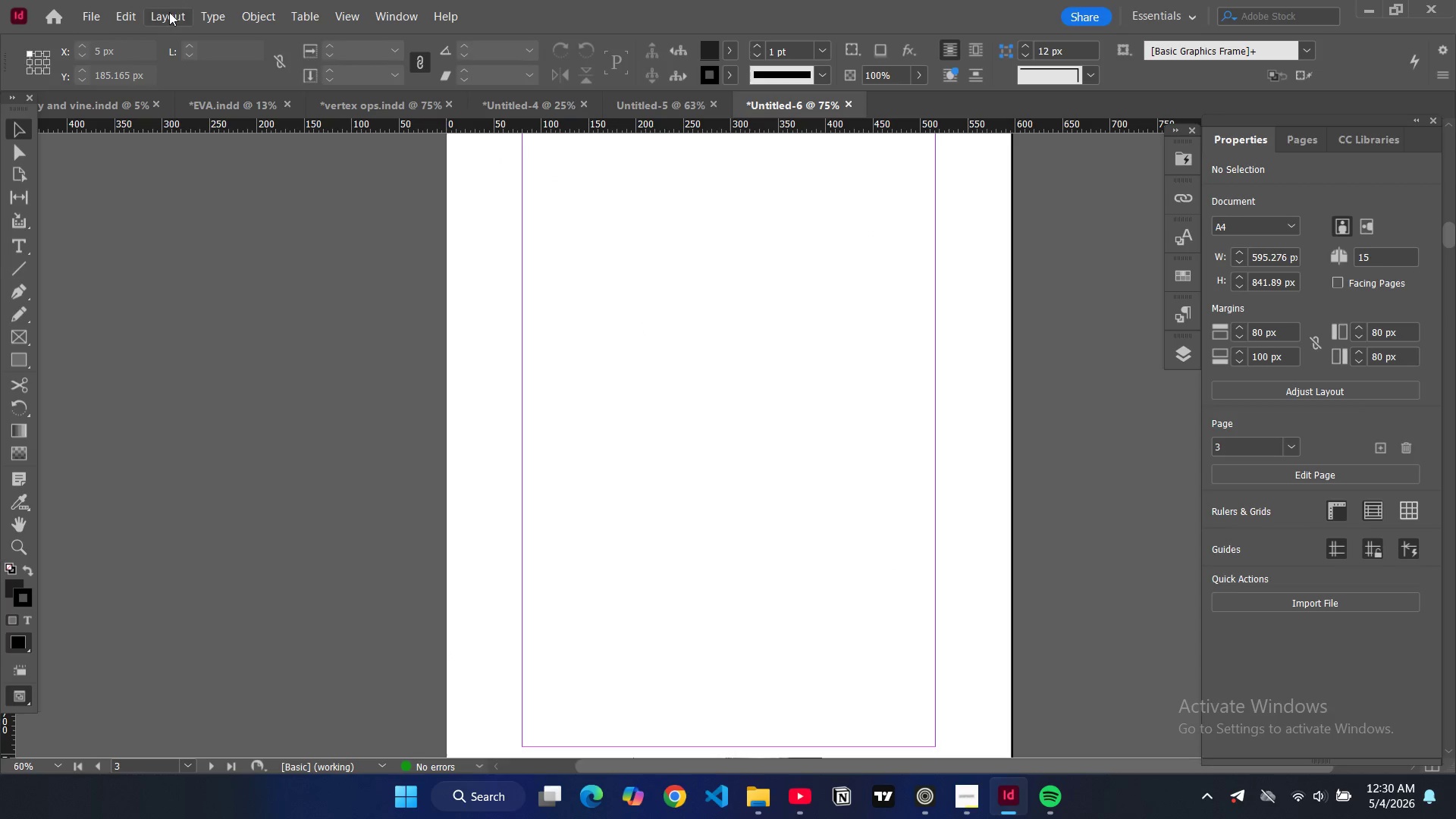 
left_click([184, 15])
 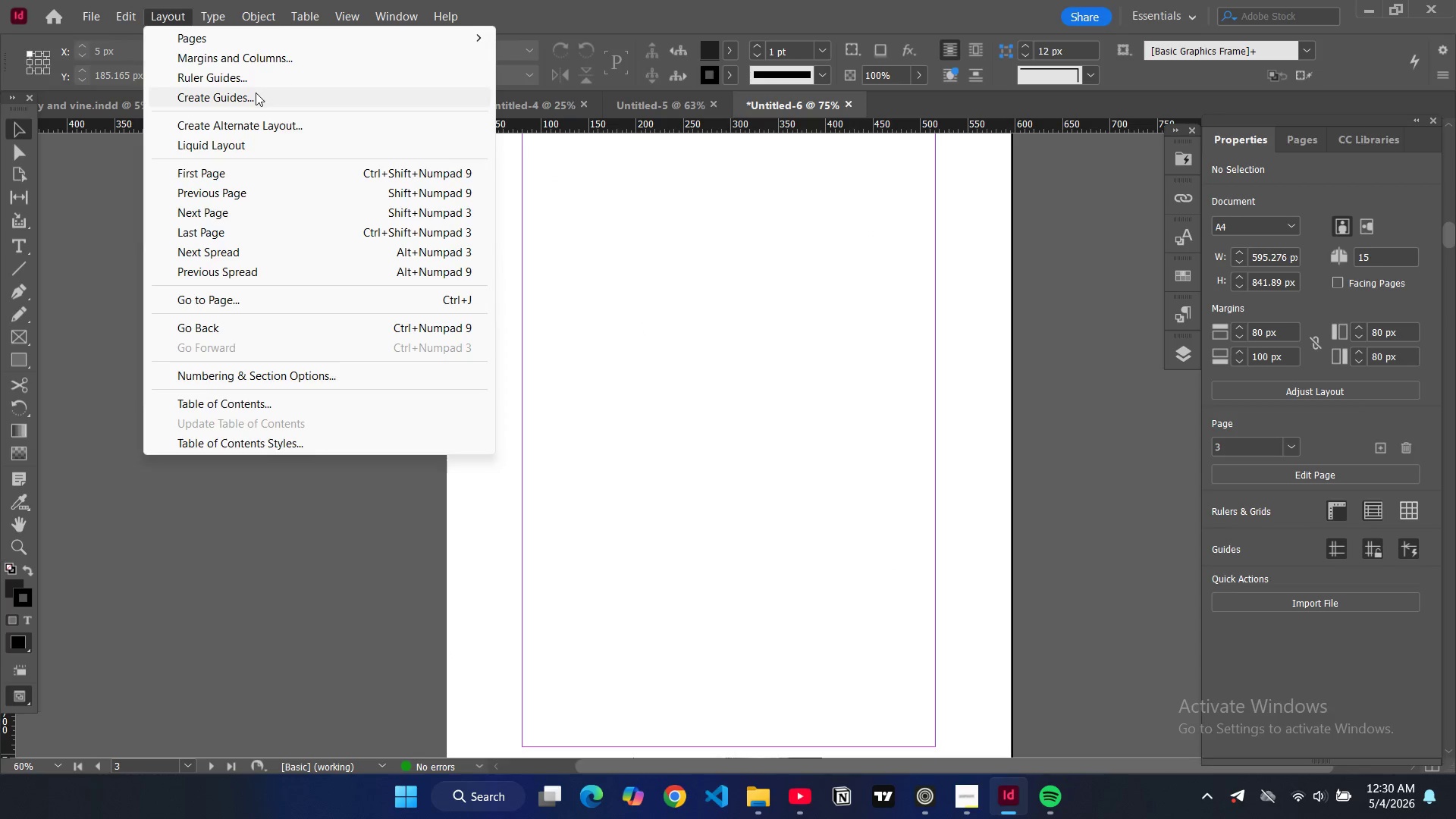 
left_click([256, 99])
 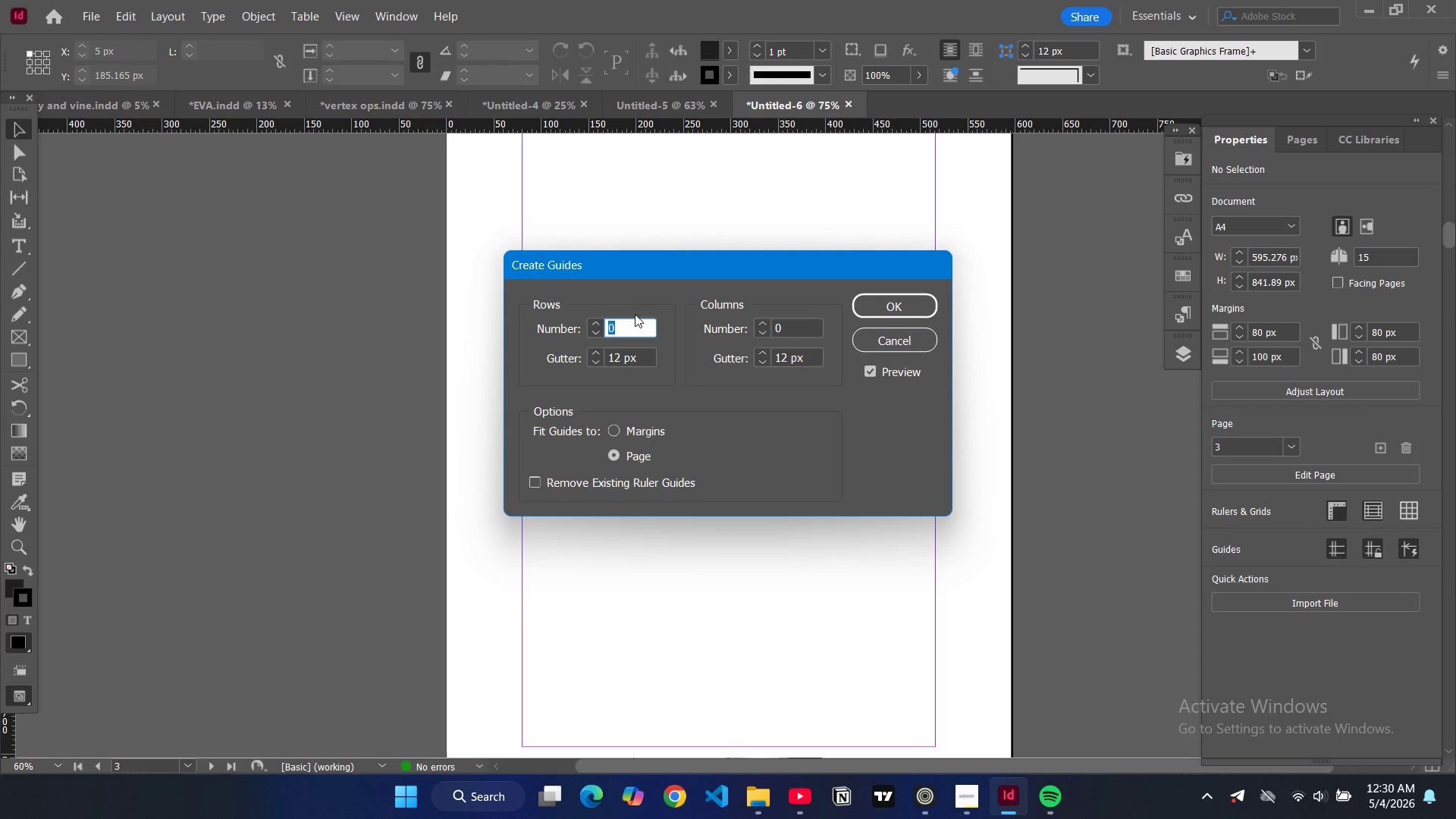 
key(8)
 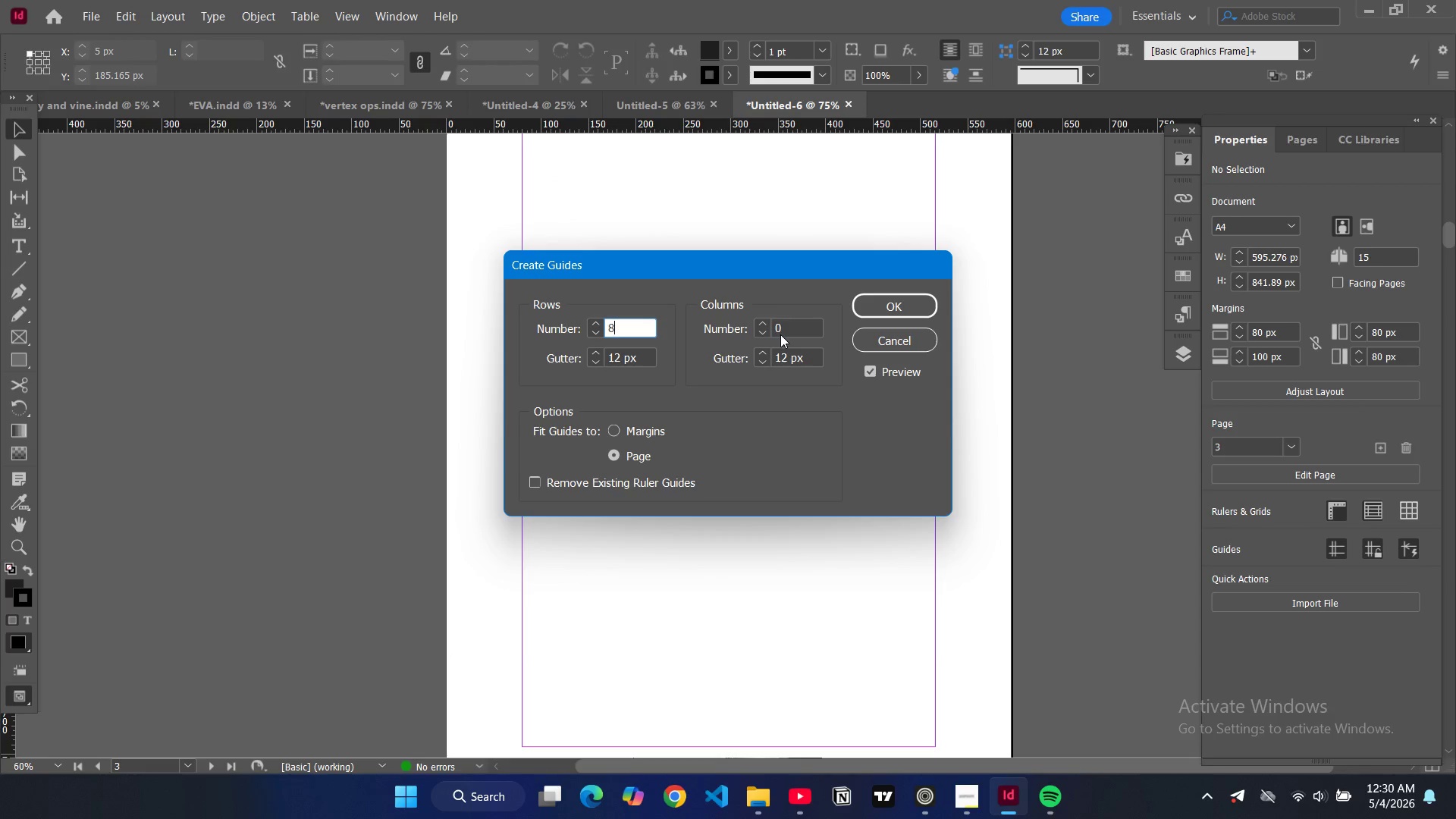 
double_click([783, 329])
 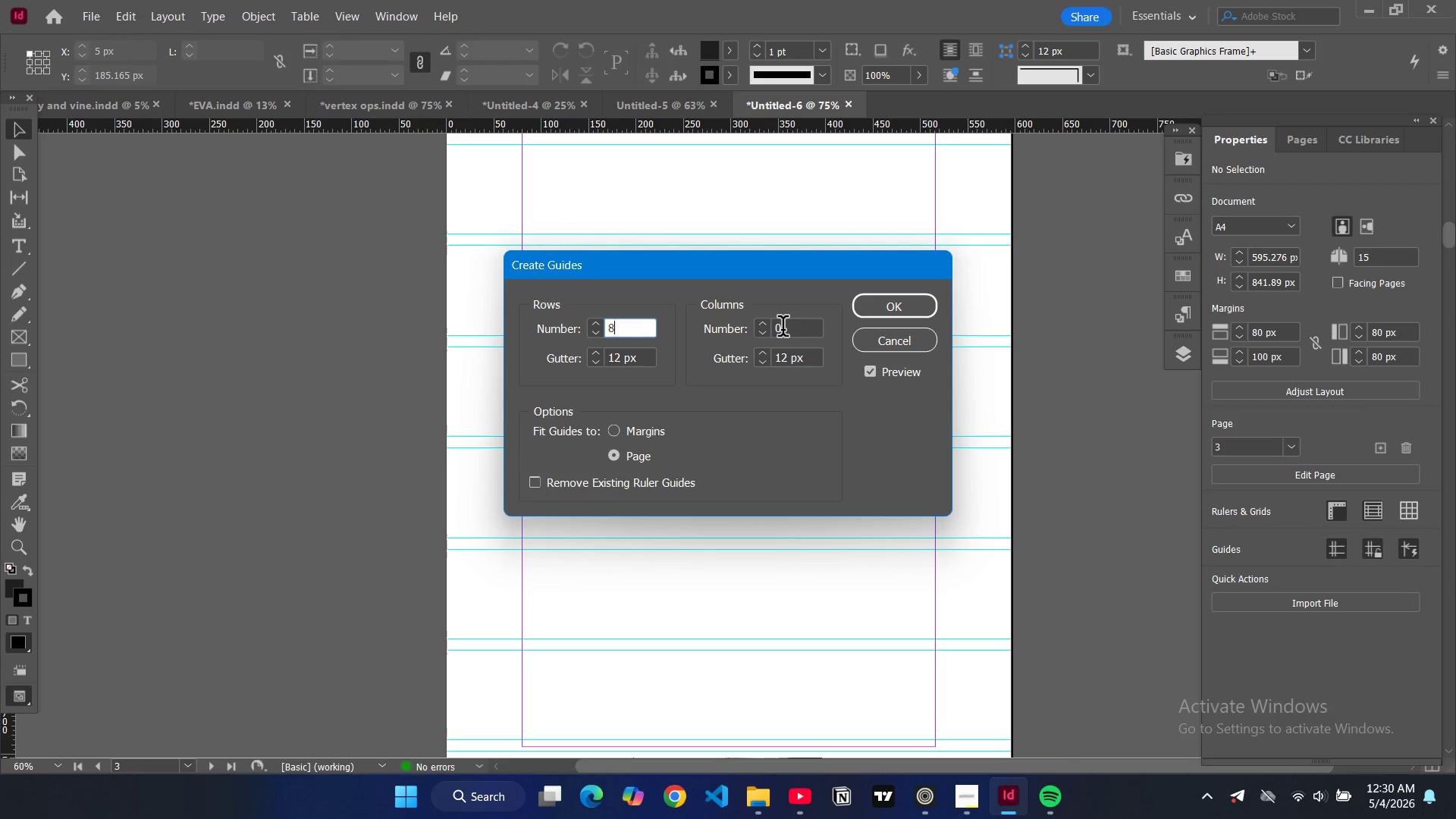 
triple_click([783, 329])
 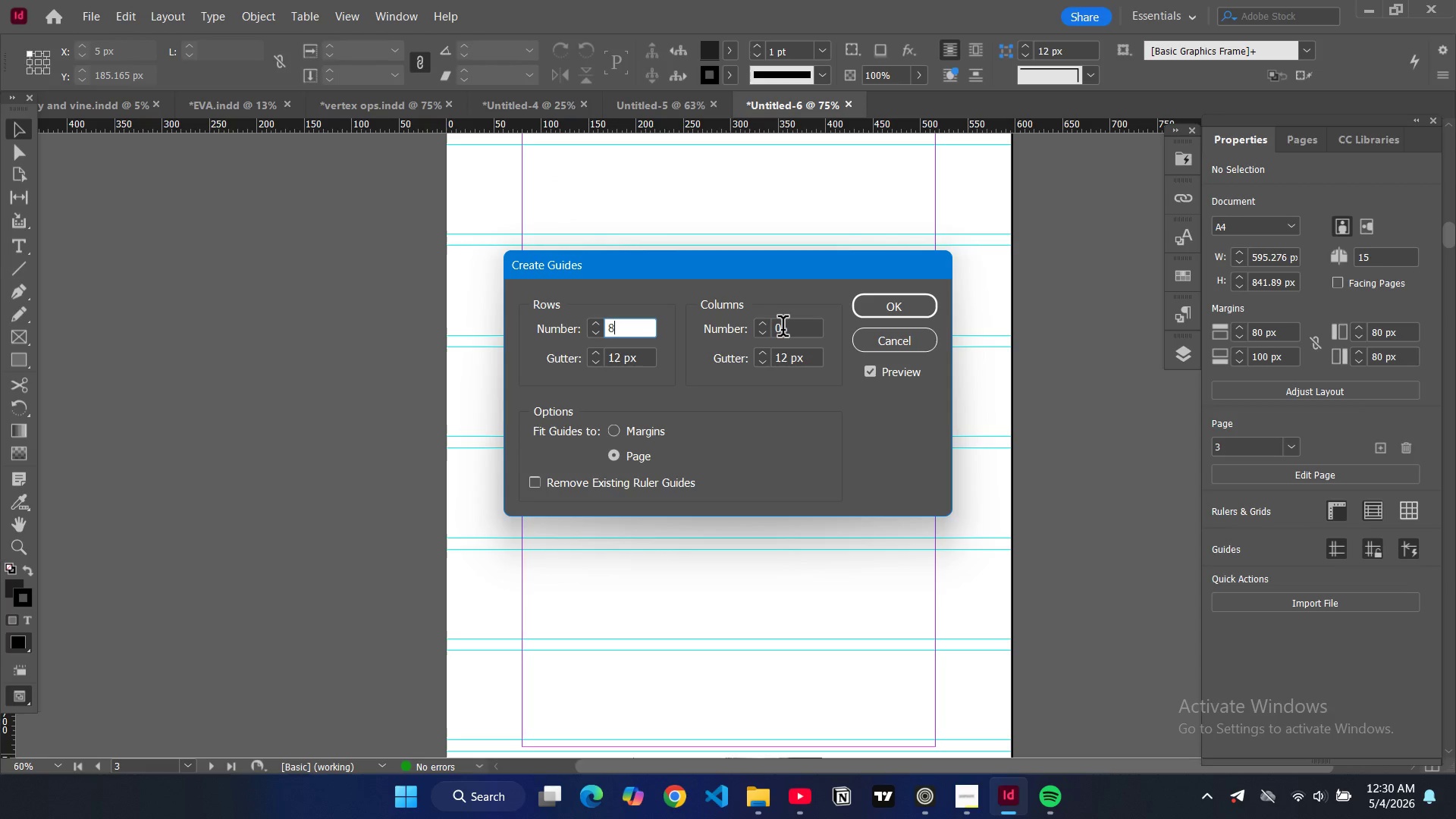 
triple_click([783, 329])
 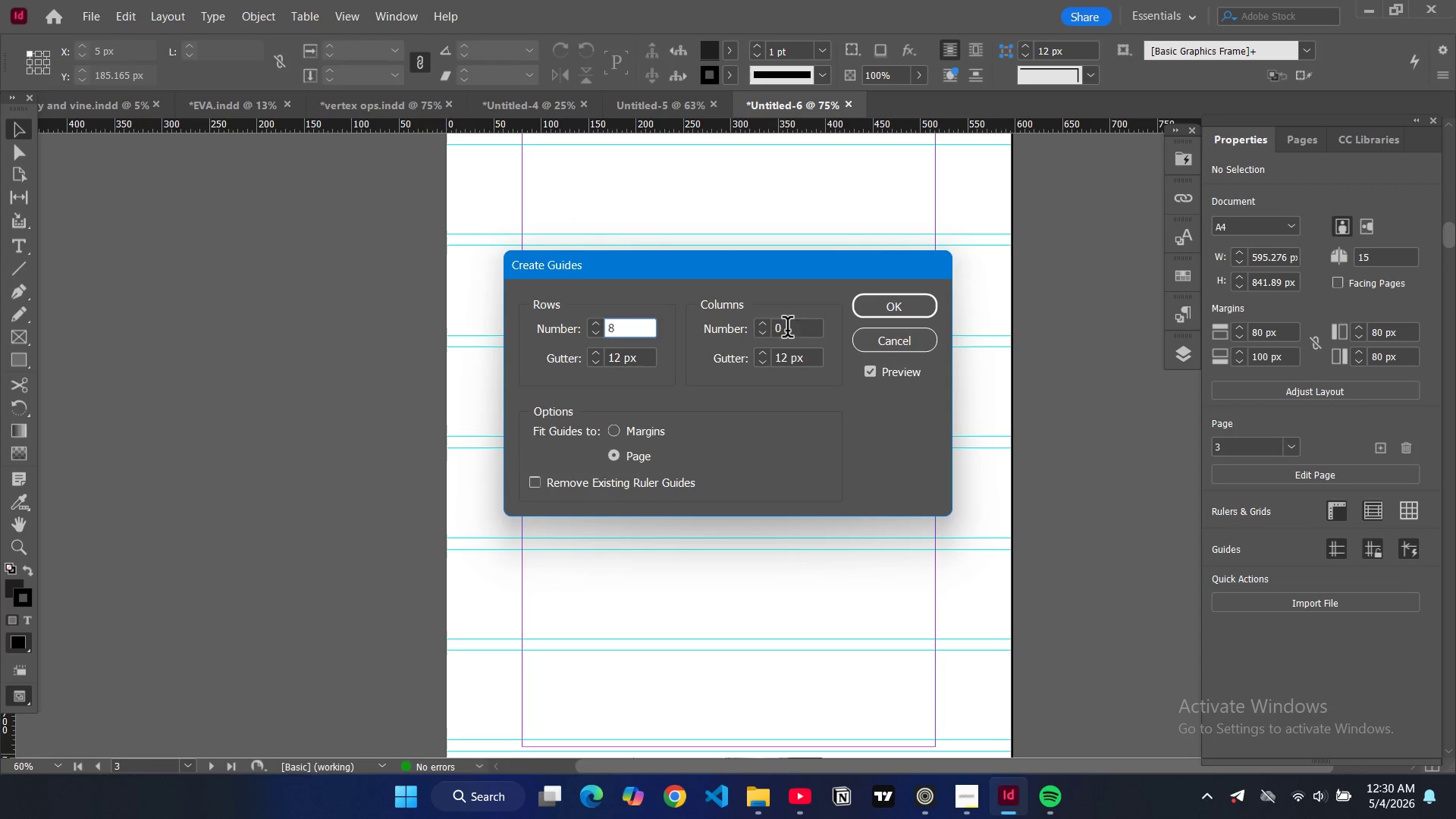 
triple_click([787, 330])
 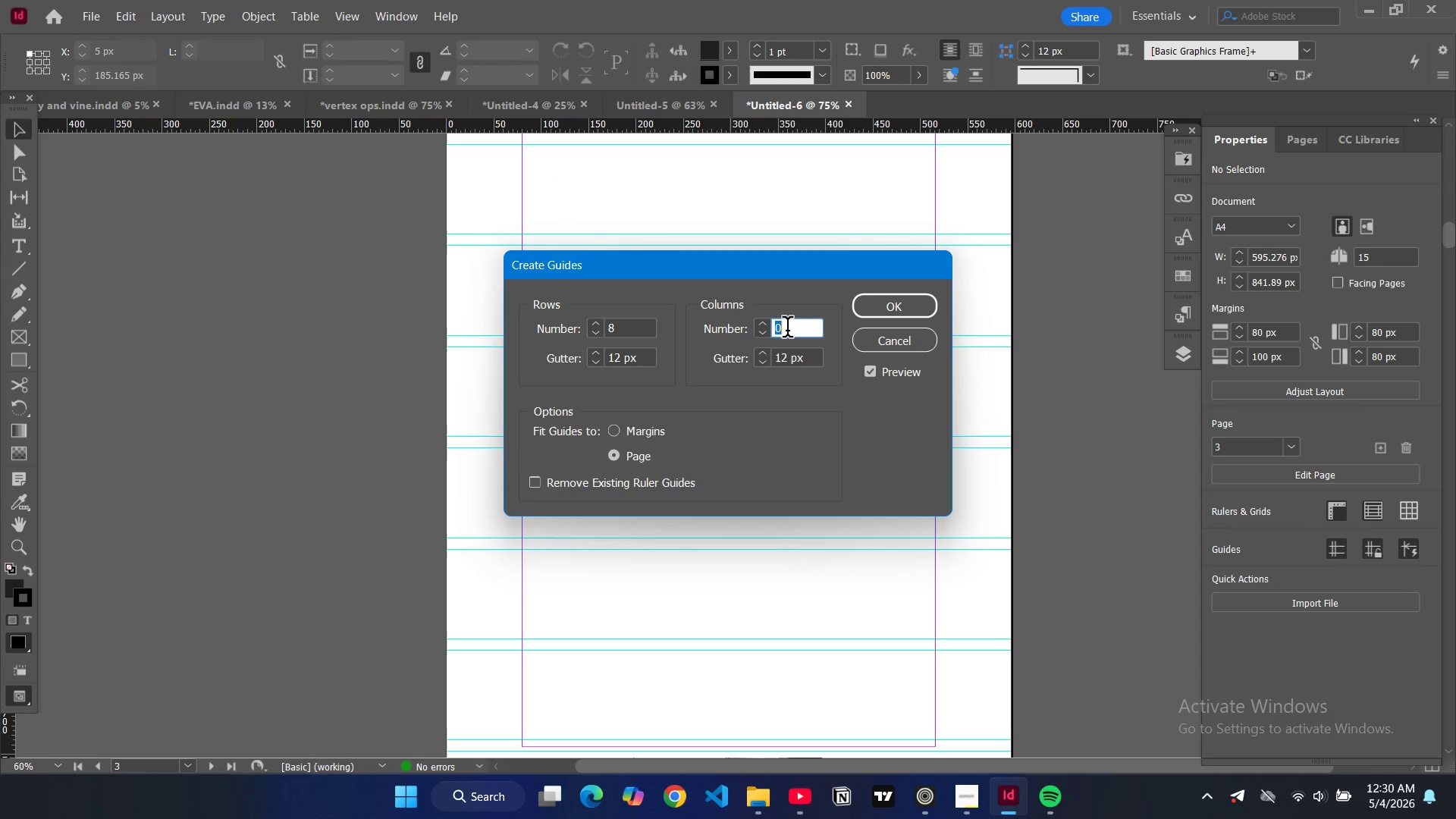 
triple_click([787, 330])
 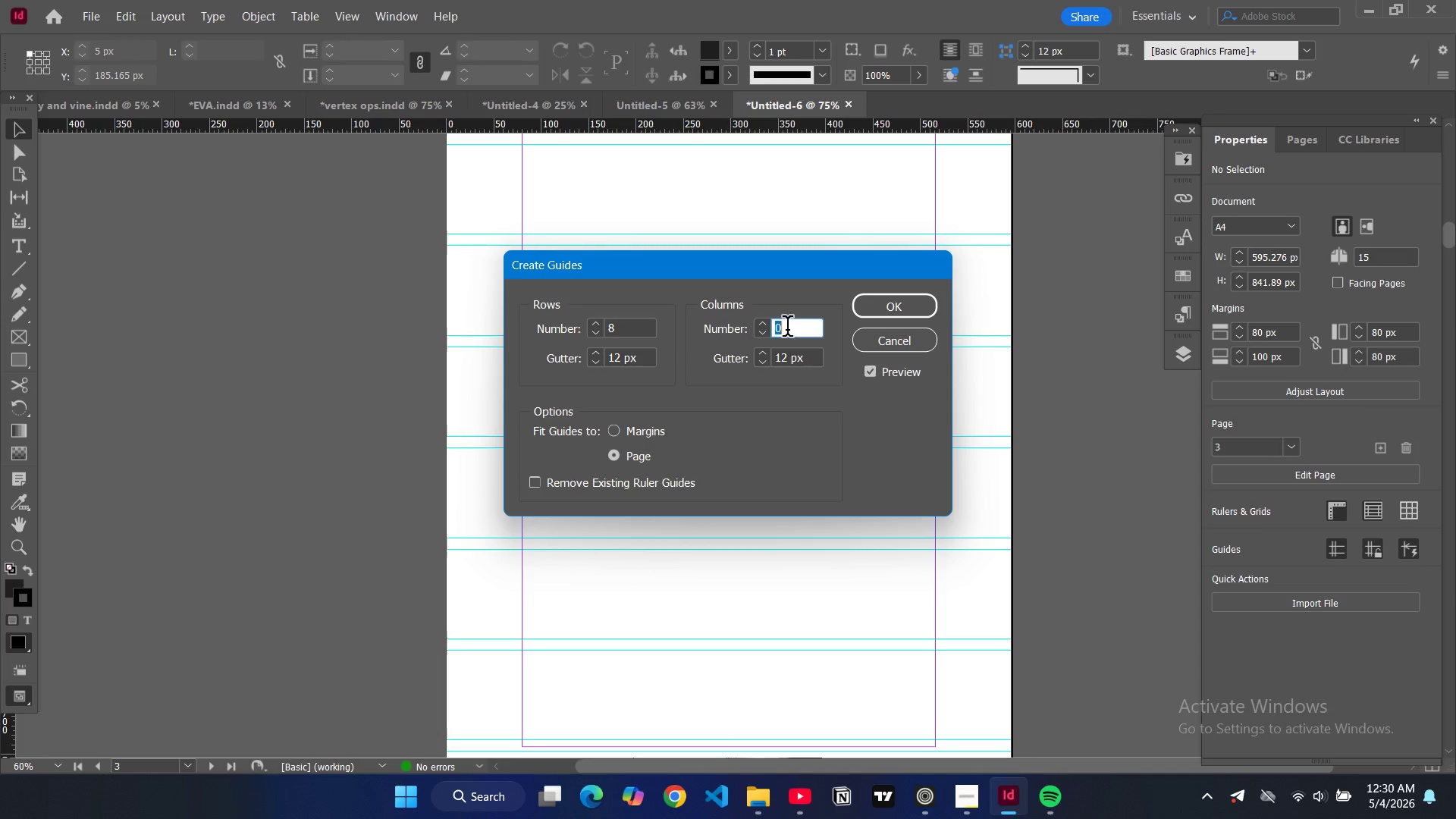 
key(1)
 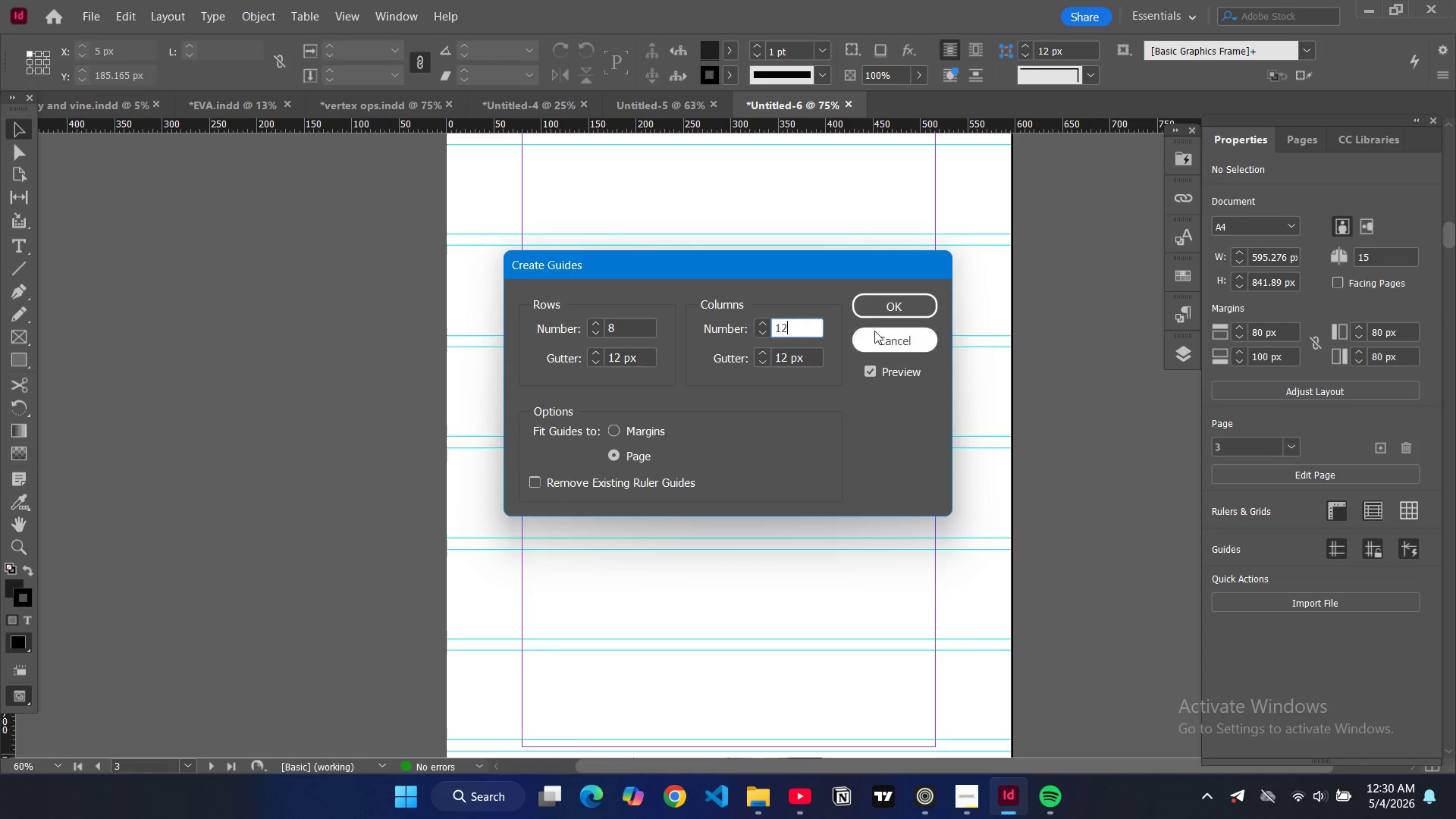 
key(2)
 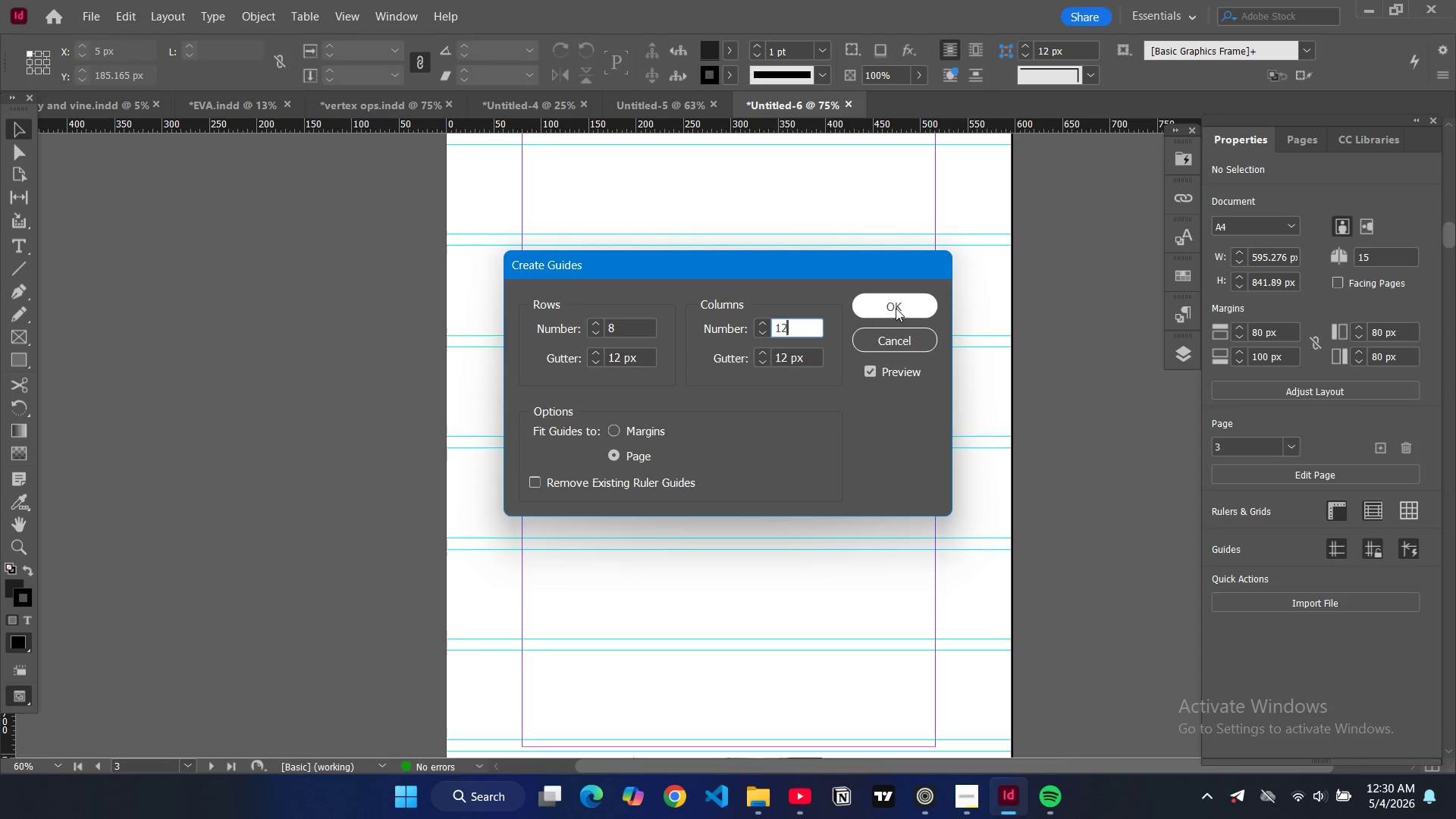 
left_click([896, 308])
 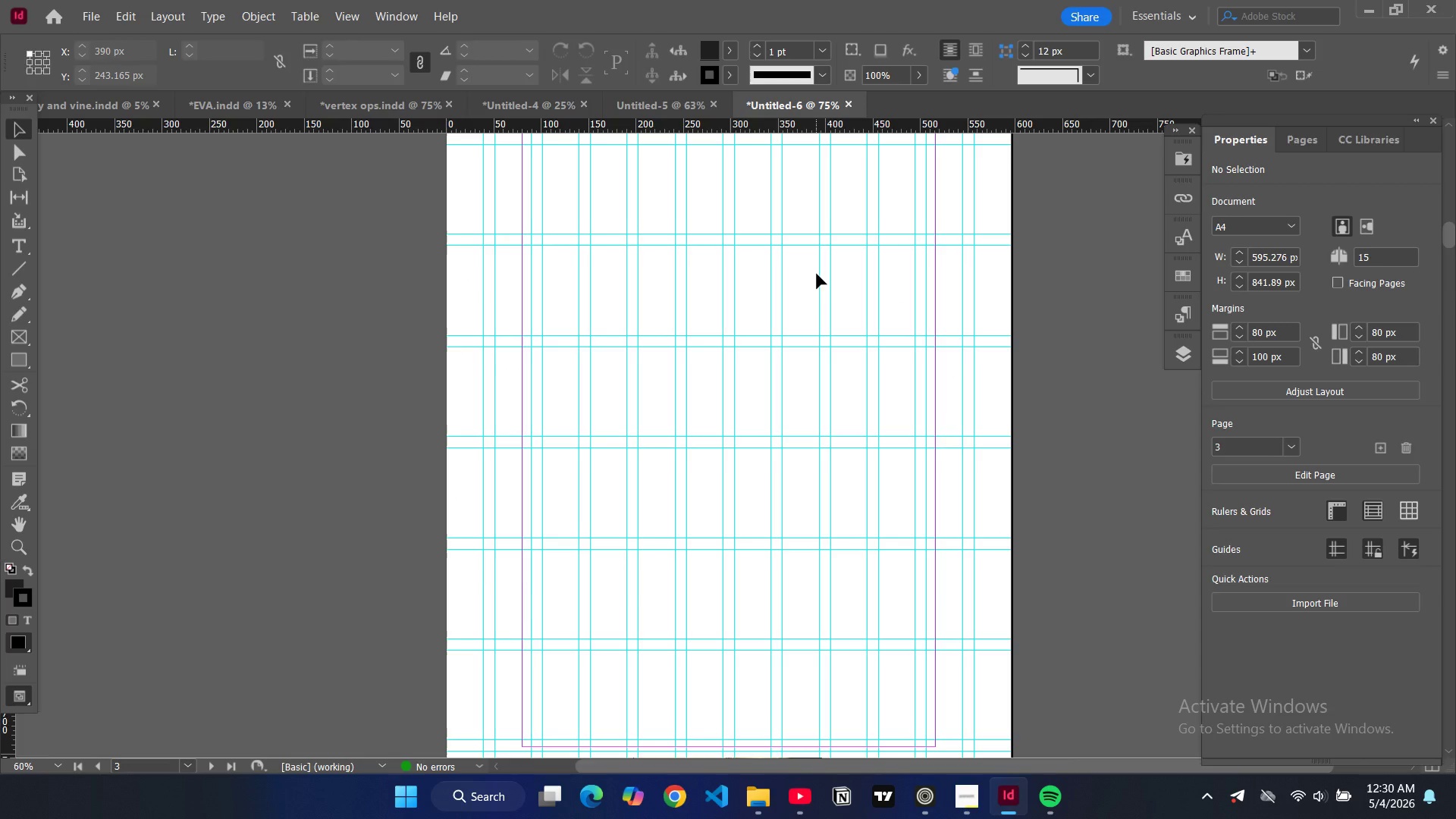 
wait(6.7)
 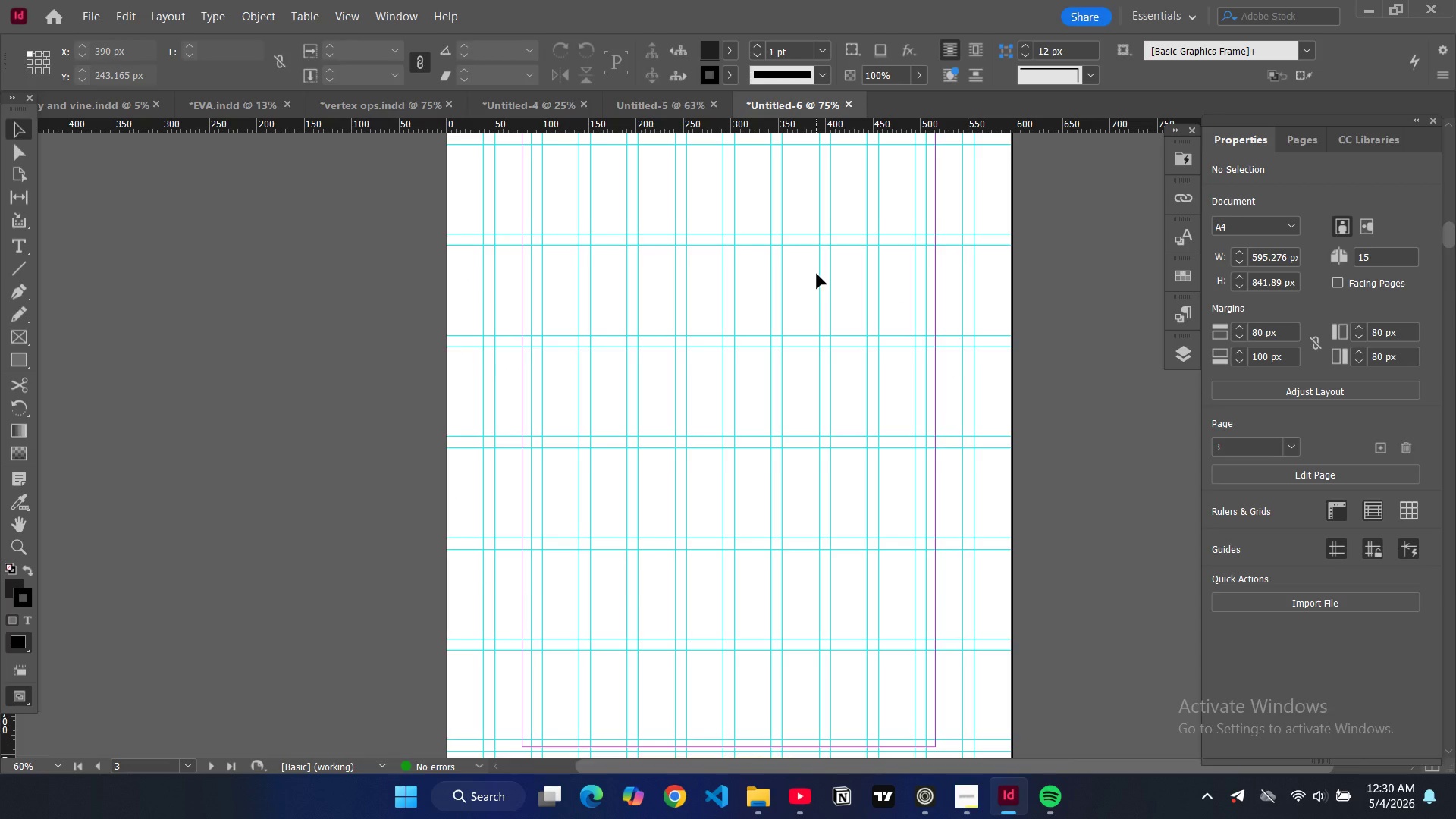 
scroll: coordinate [389, 256], scroll_direction: up, amount: 40.0
 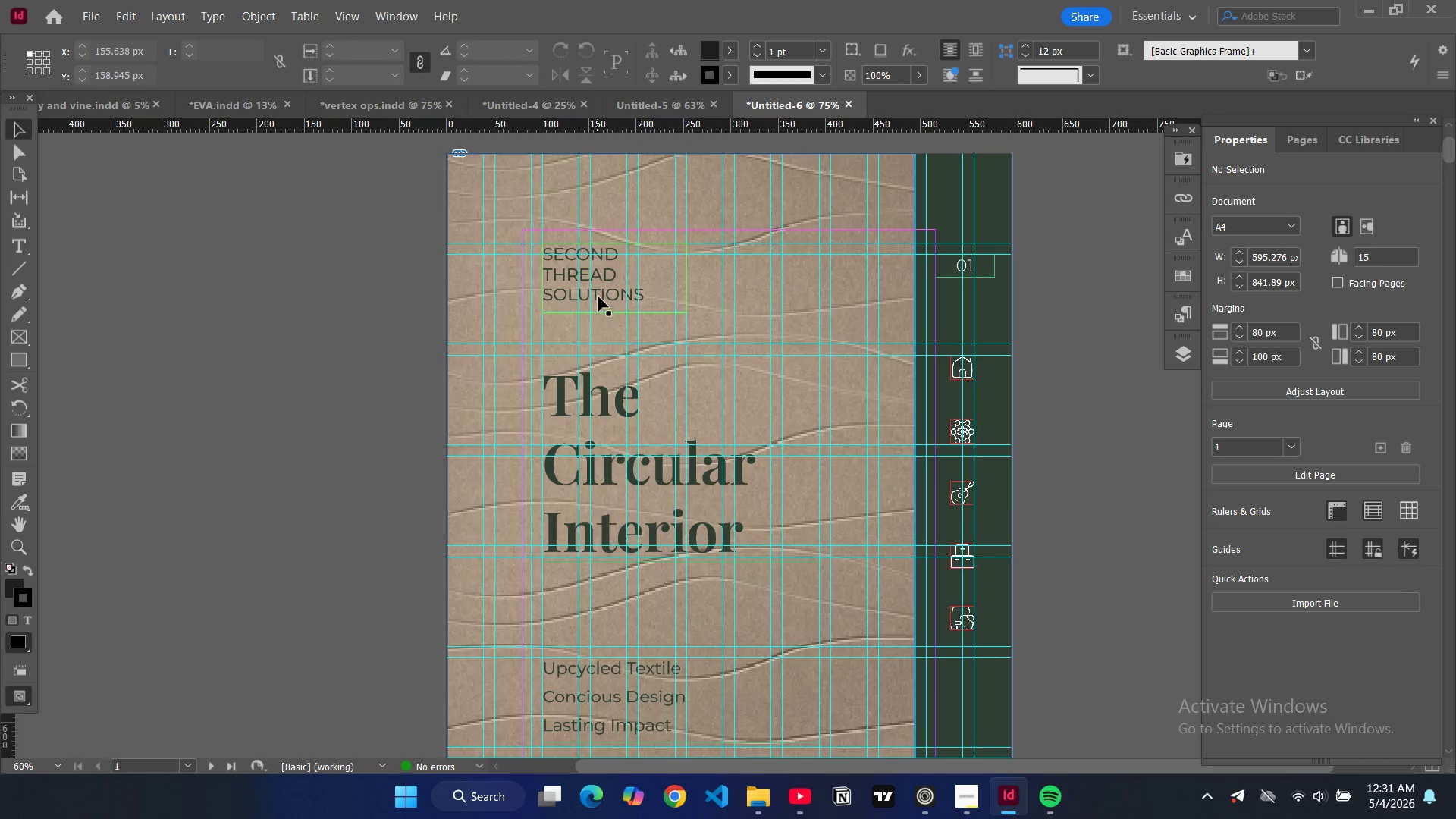 
left_click([598, 297])
 